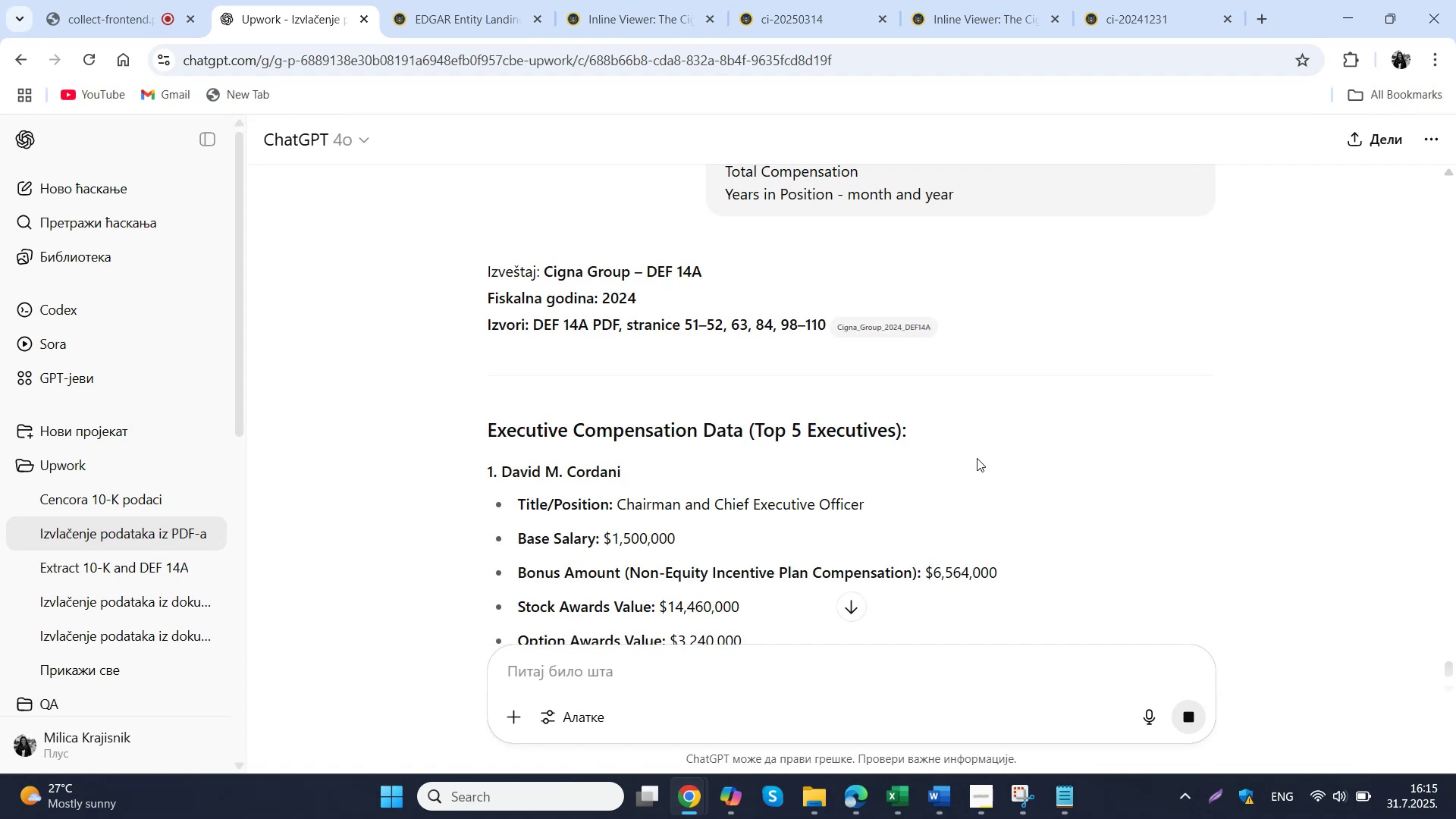 
wait(27.57)
 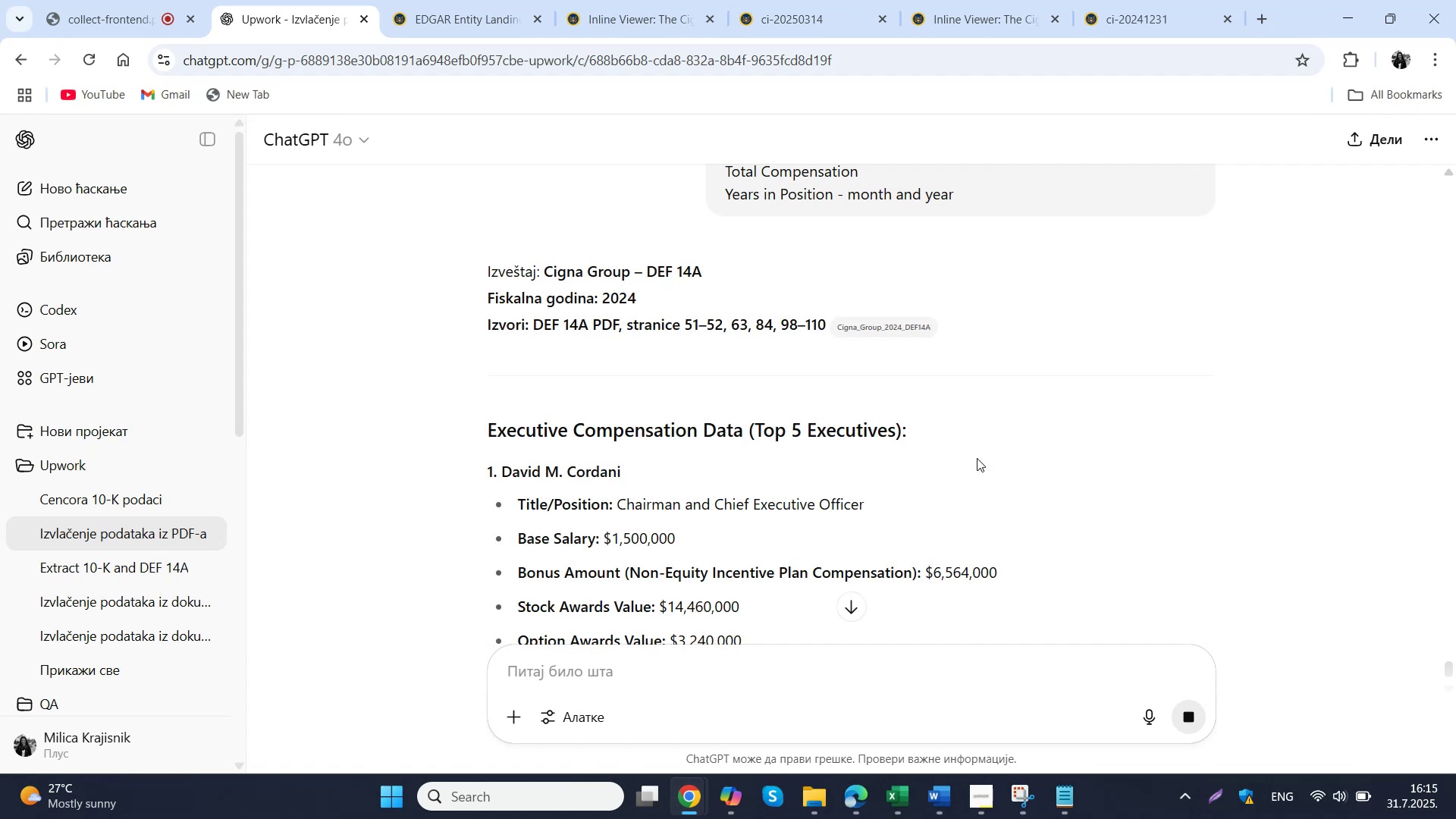 
left_click([704, 549])
 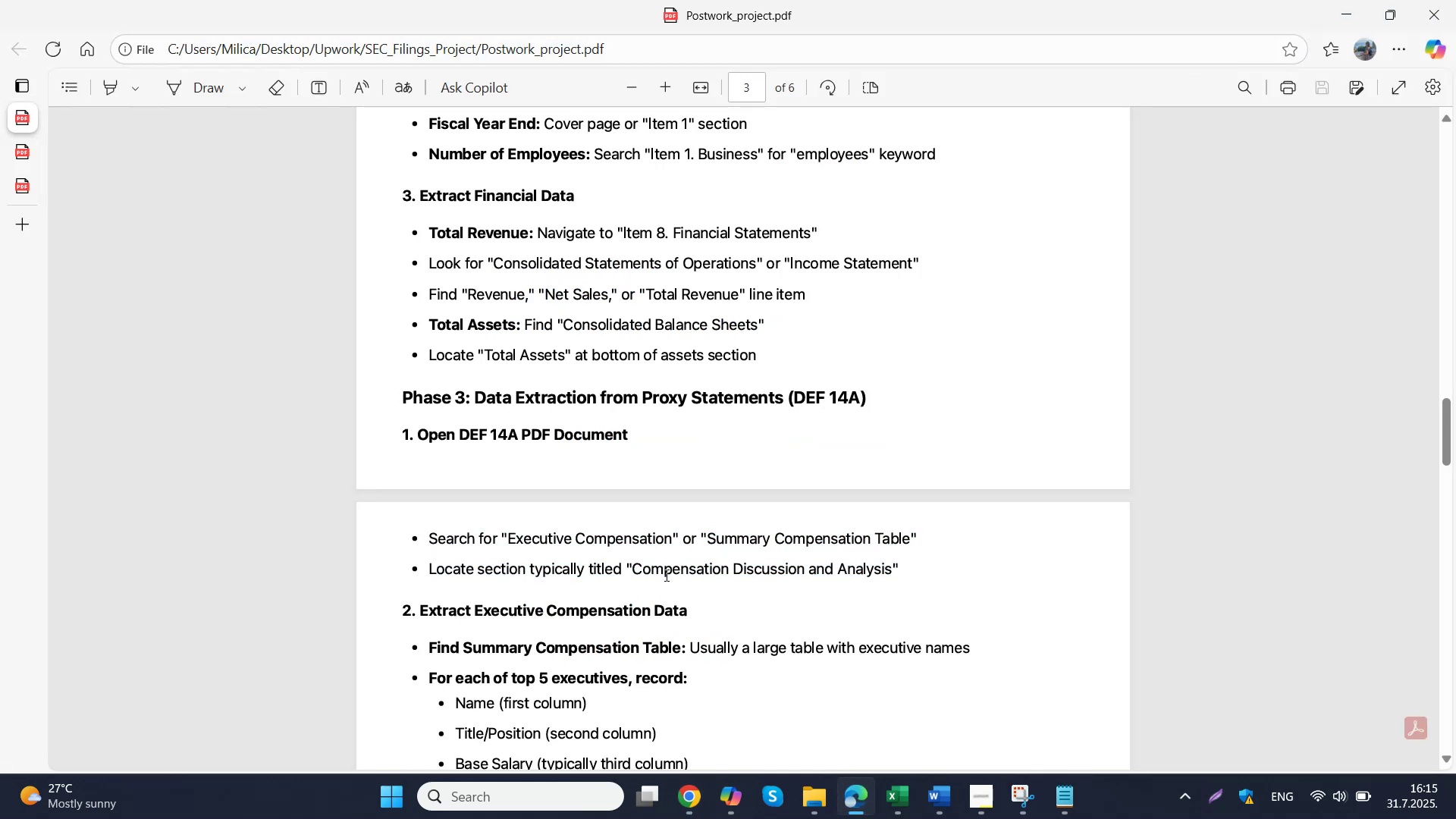 
left_click_drag(start_coordinate=[633, 570], to_coordinate=[892, 569])
 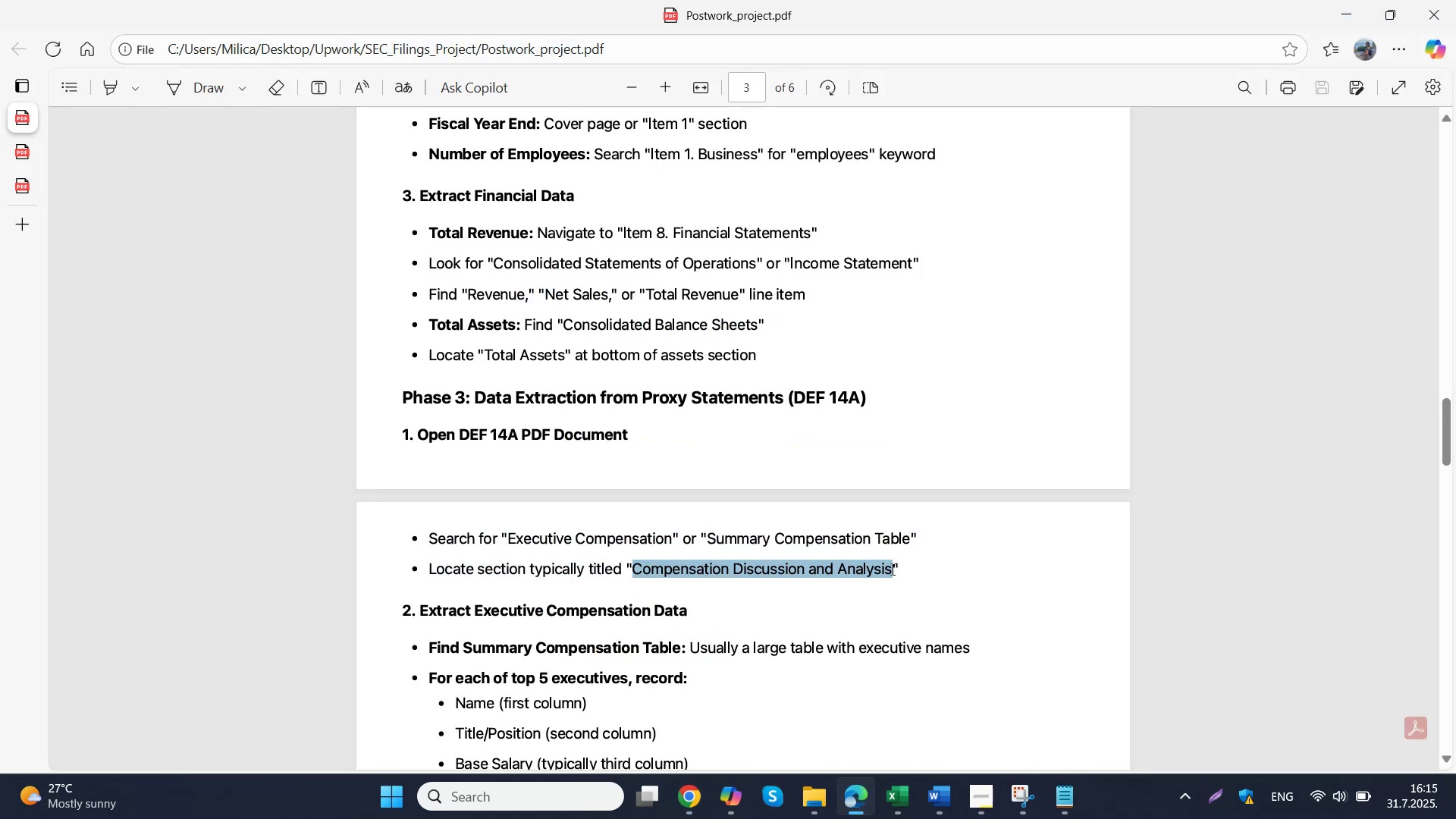 
key(Control+C)
 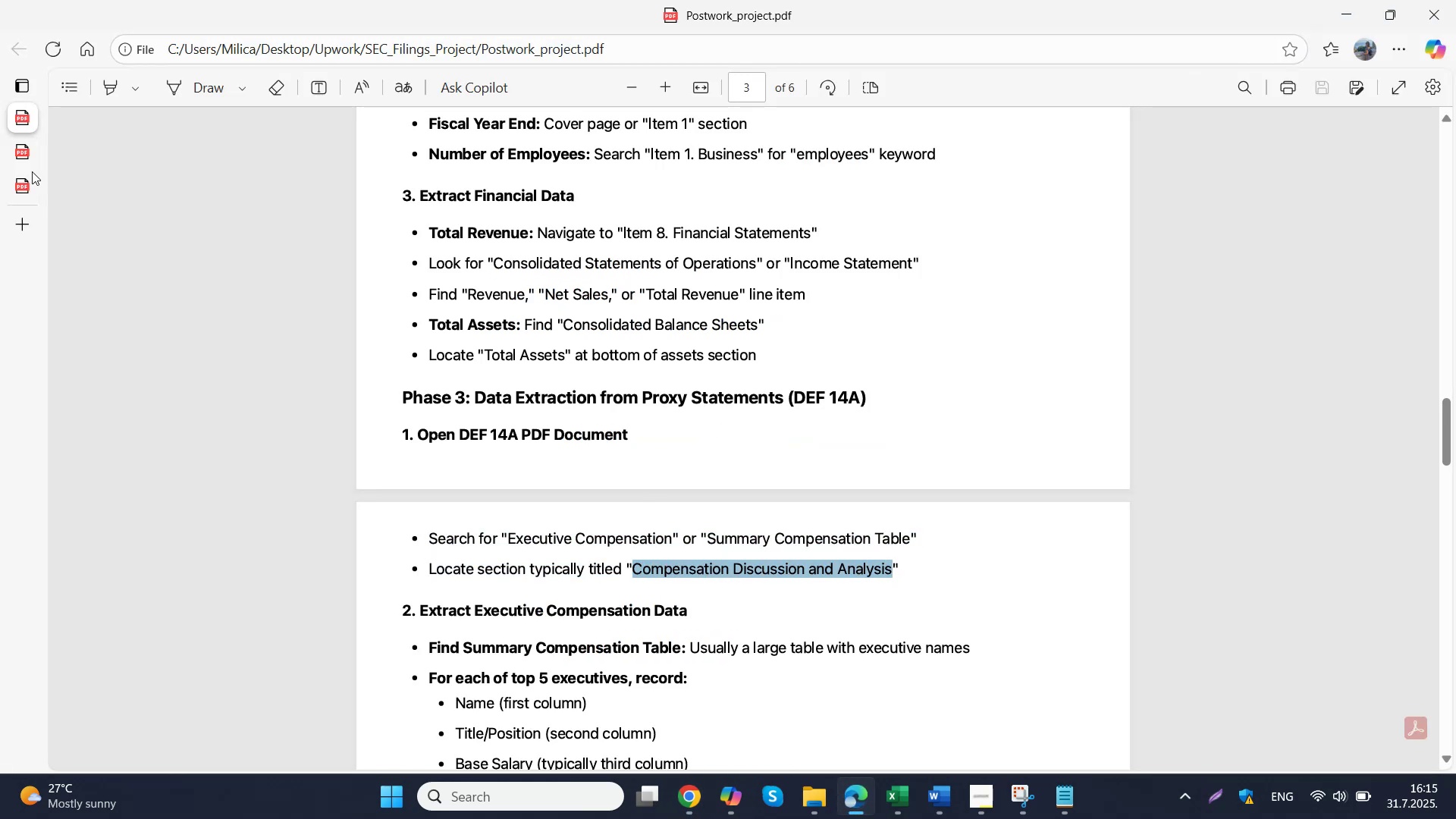 
left_click([17, 190])
 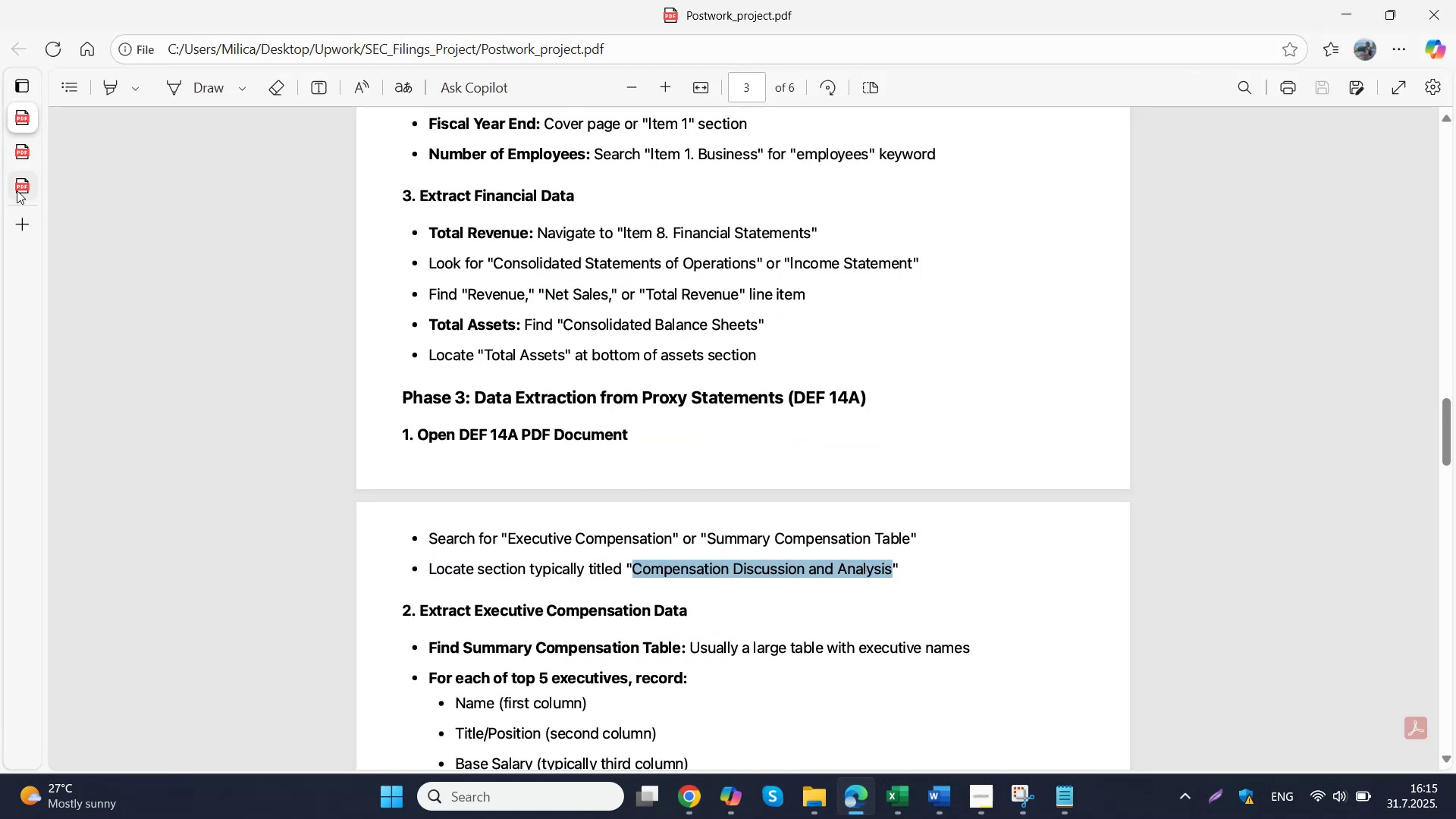 
double_click([839, 397])
 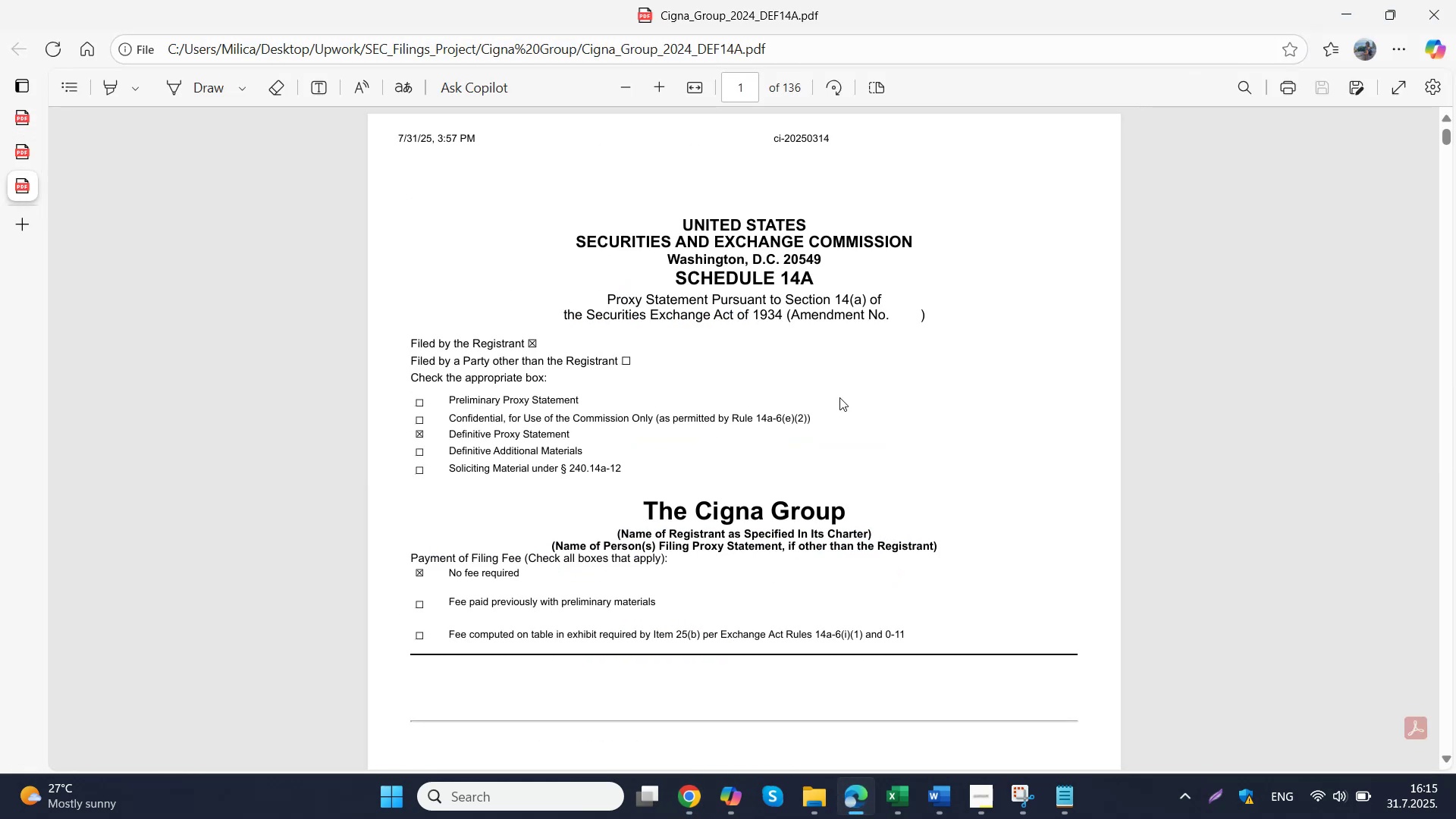 
key(Control+F)
 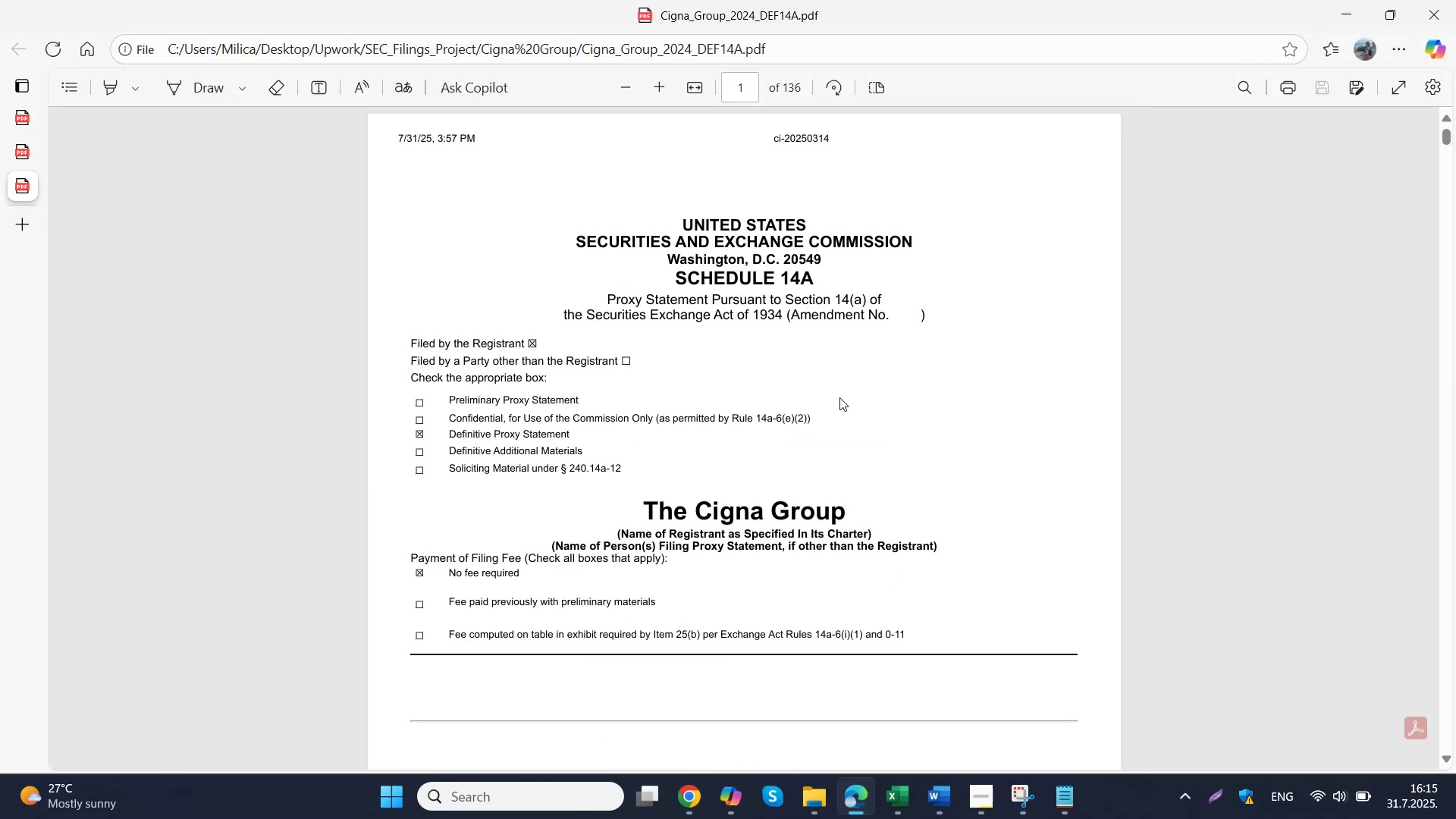 
key(Control+V)
 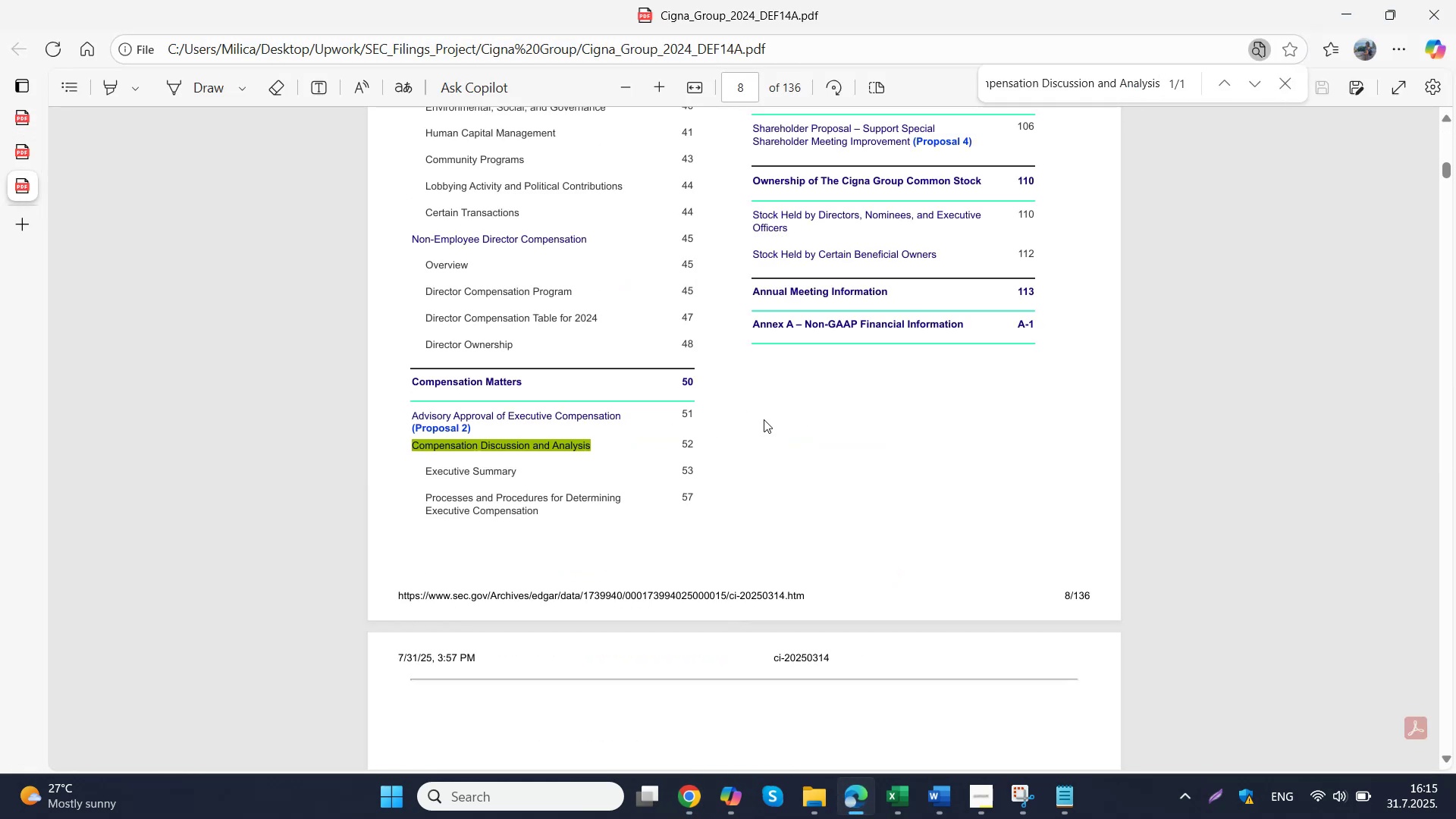 
left_click([583, 442])
 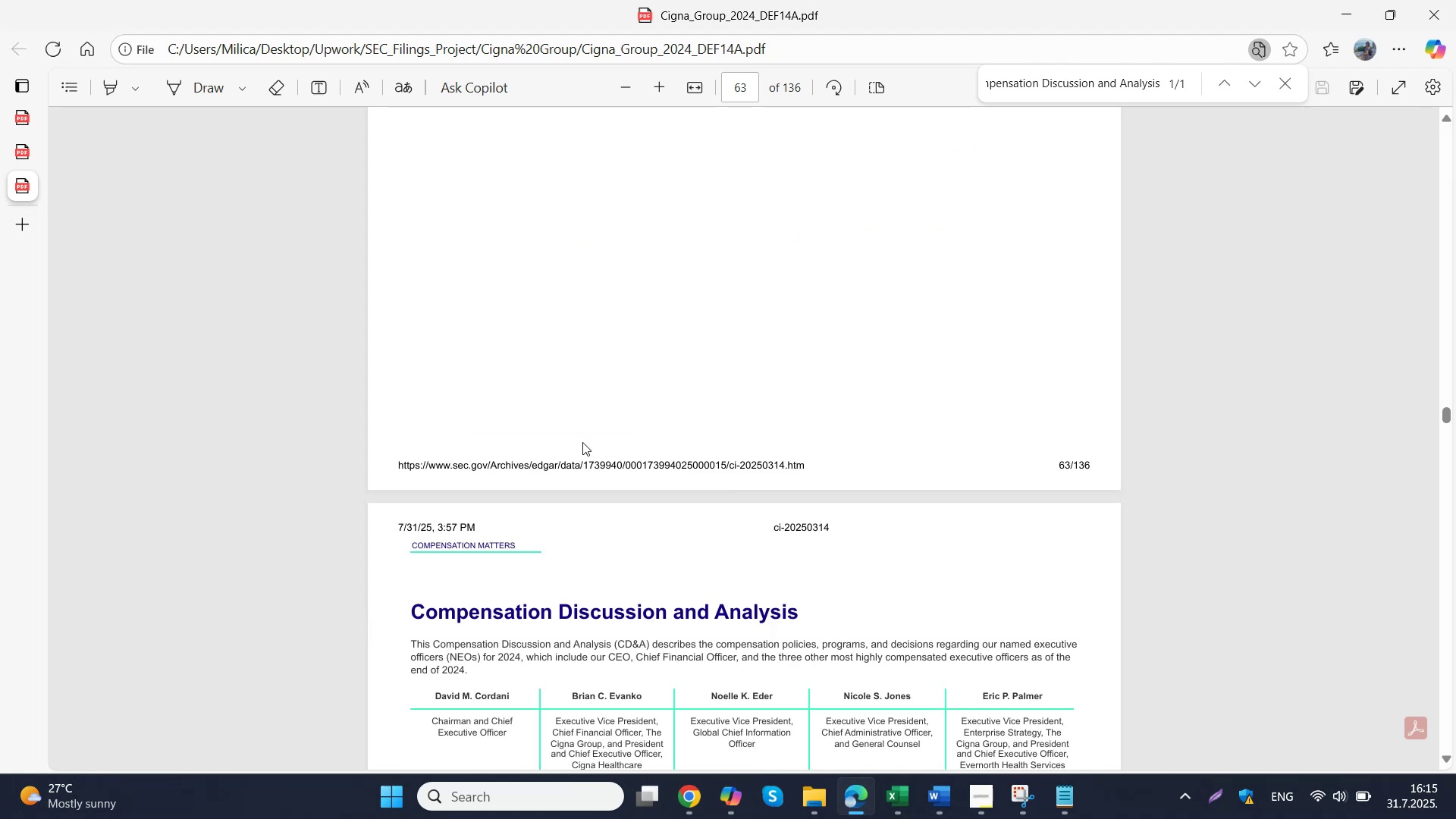 
scroll: coordinate [696, 364], scroll_direction: down, amount: 185.0
 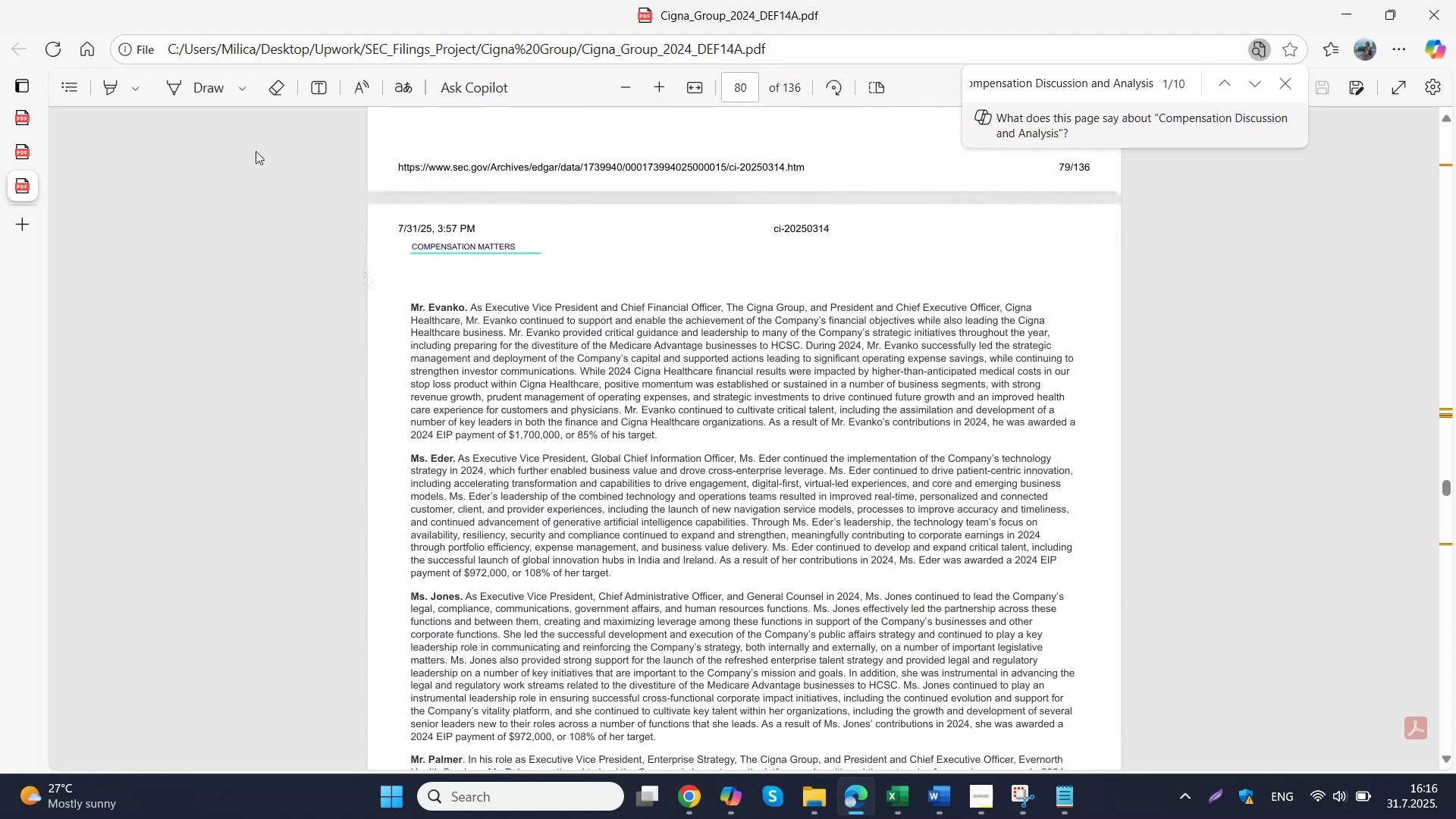 
left_click([23, 115])
 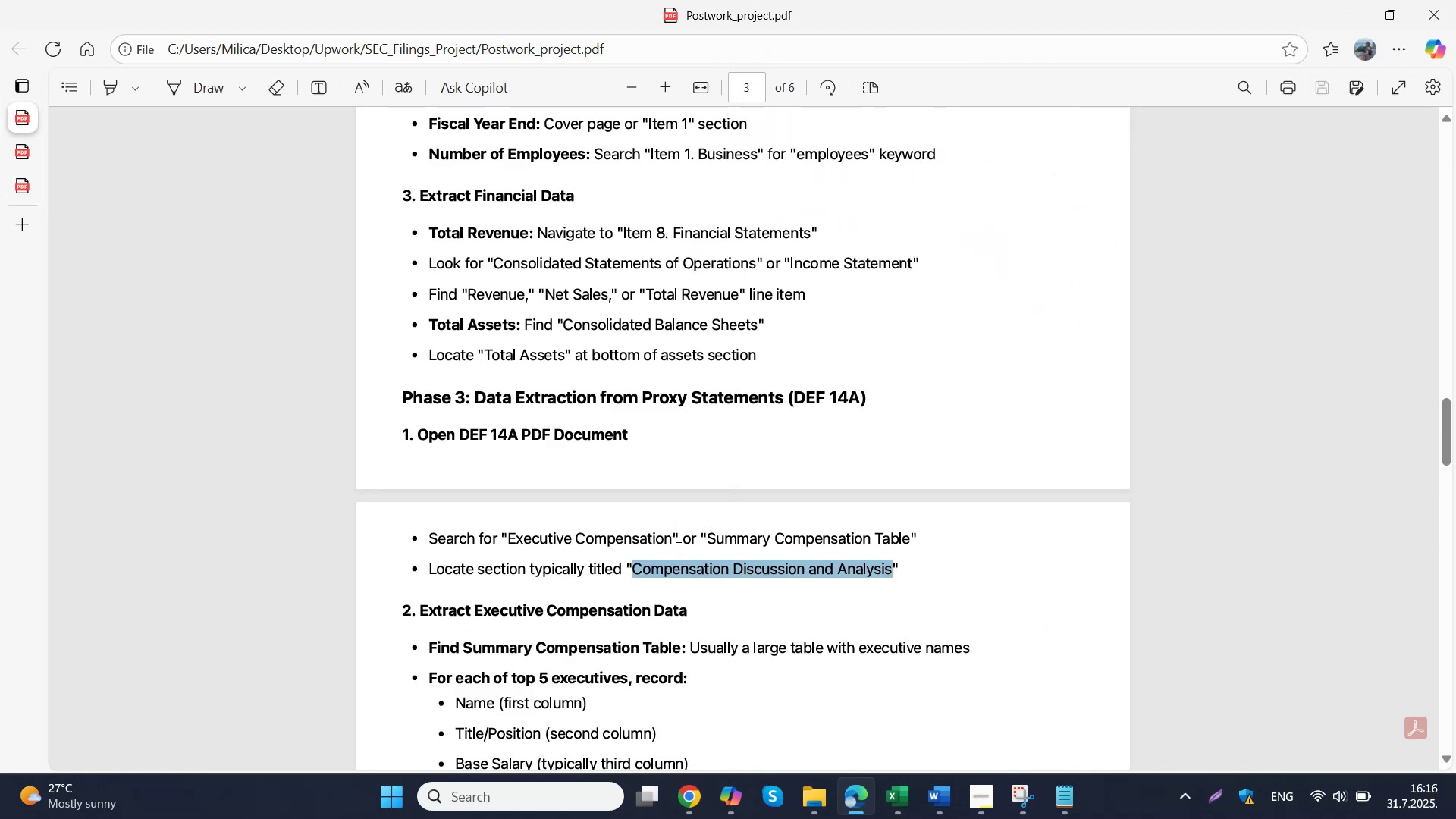 
left_click_drag(start_coordinate=[511, 535], to_coordinate=[671, 537])
 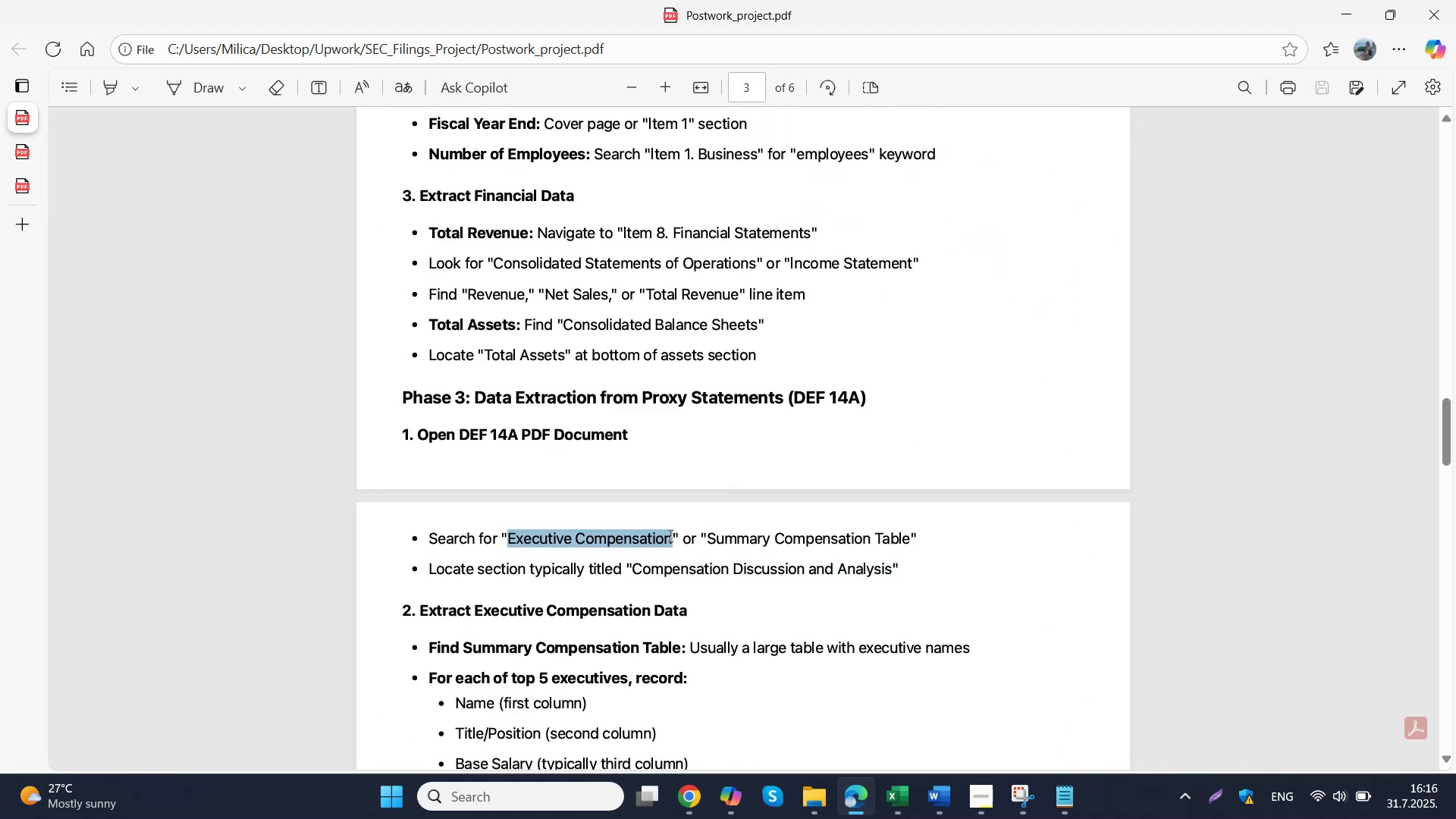 
key(Control+C)
 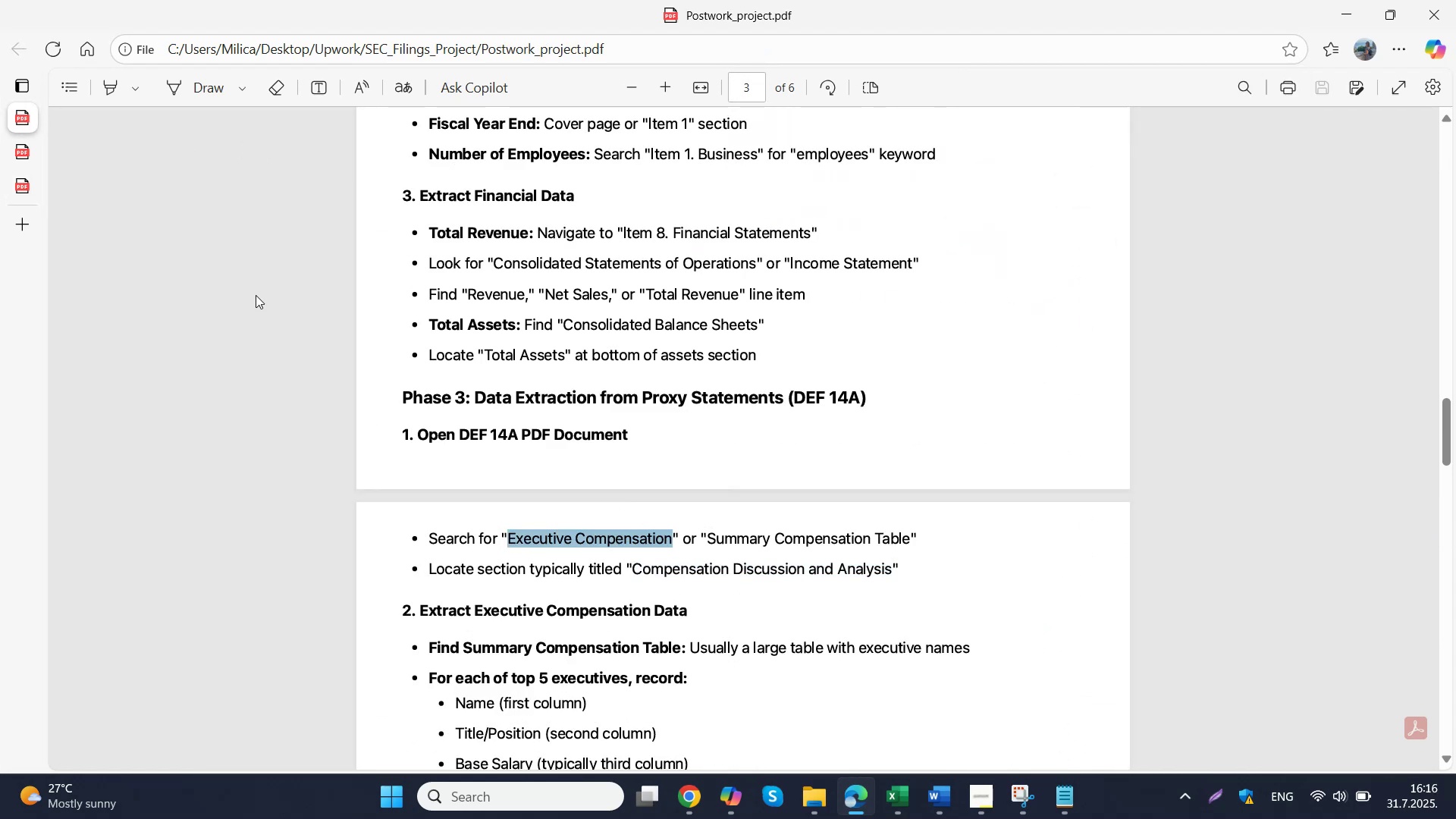 
left_click([24, 185])
 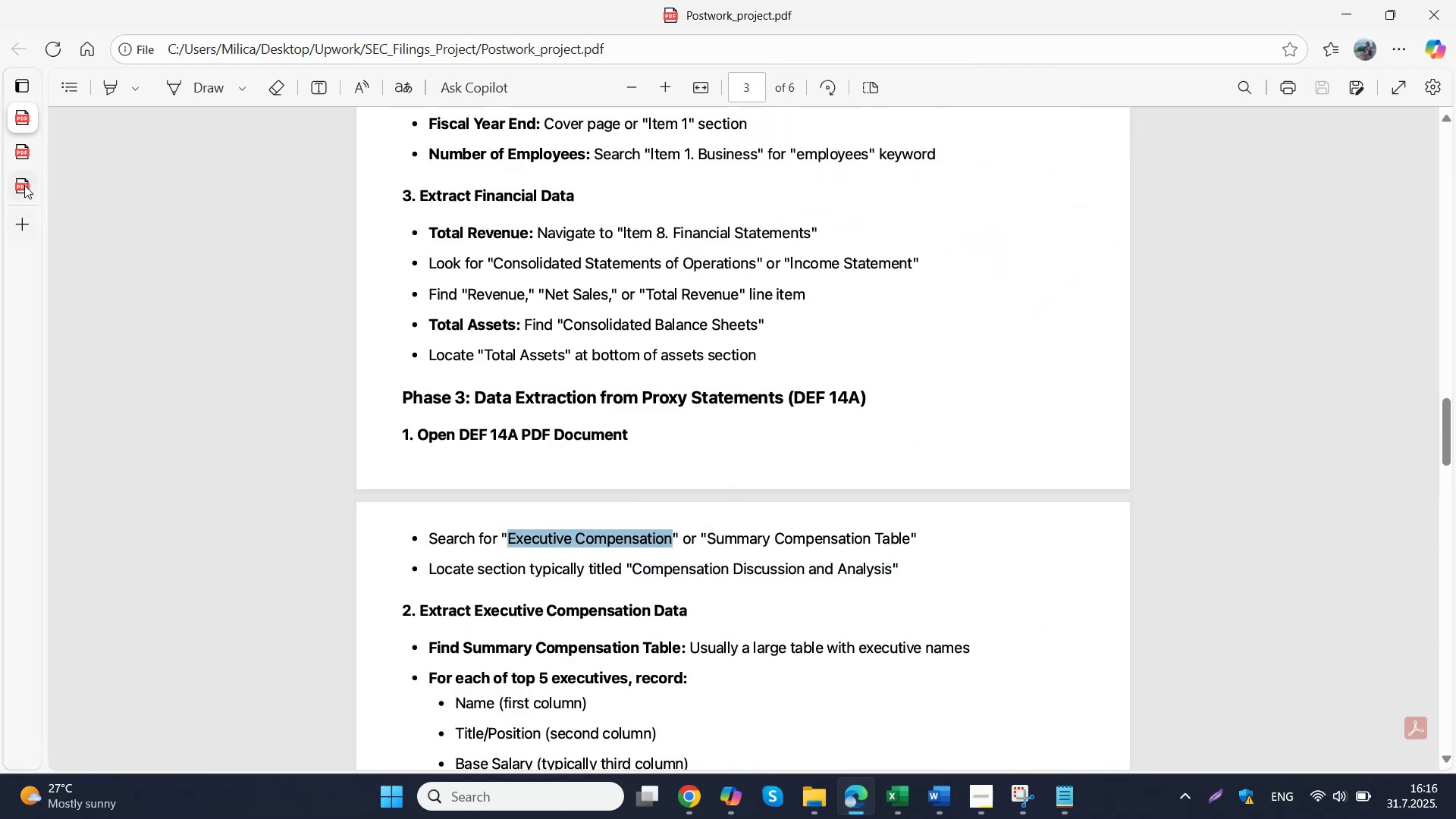 
key(Control+F)
 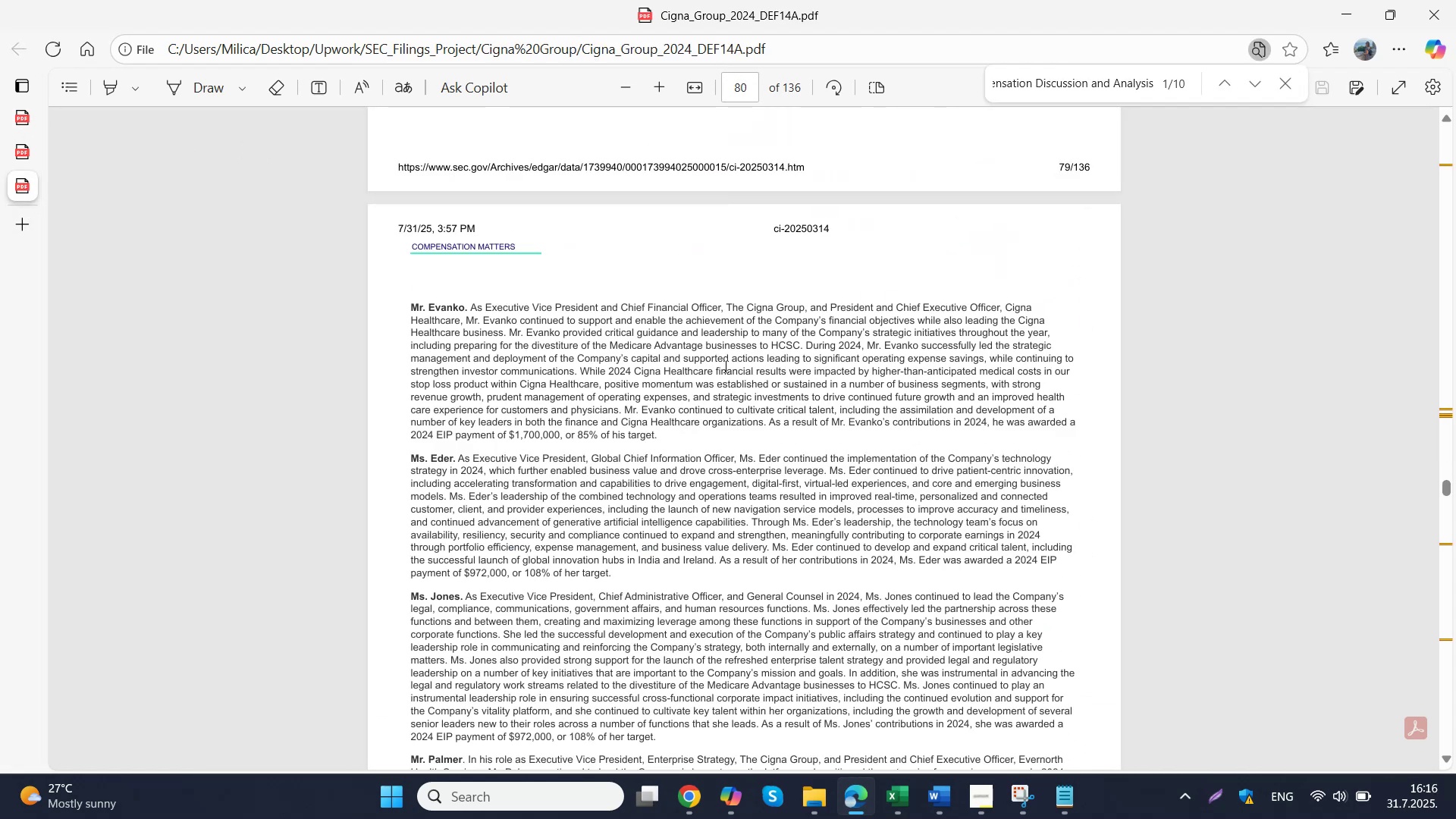 
key(Control+V)
 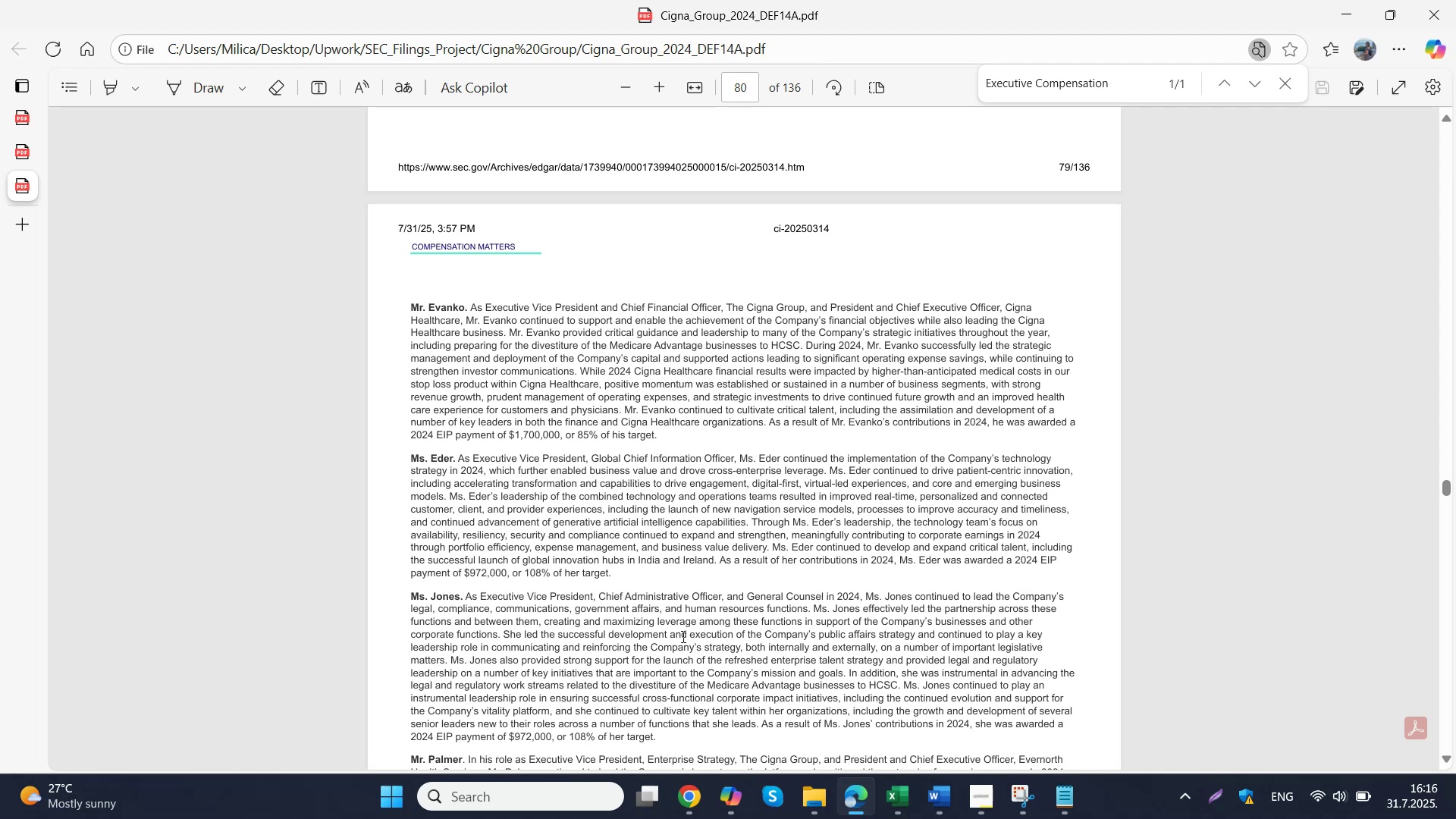 
left_click([698, 803])
 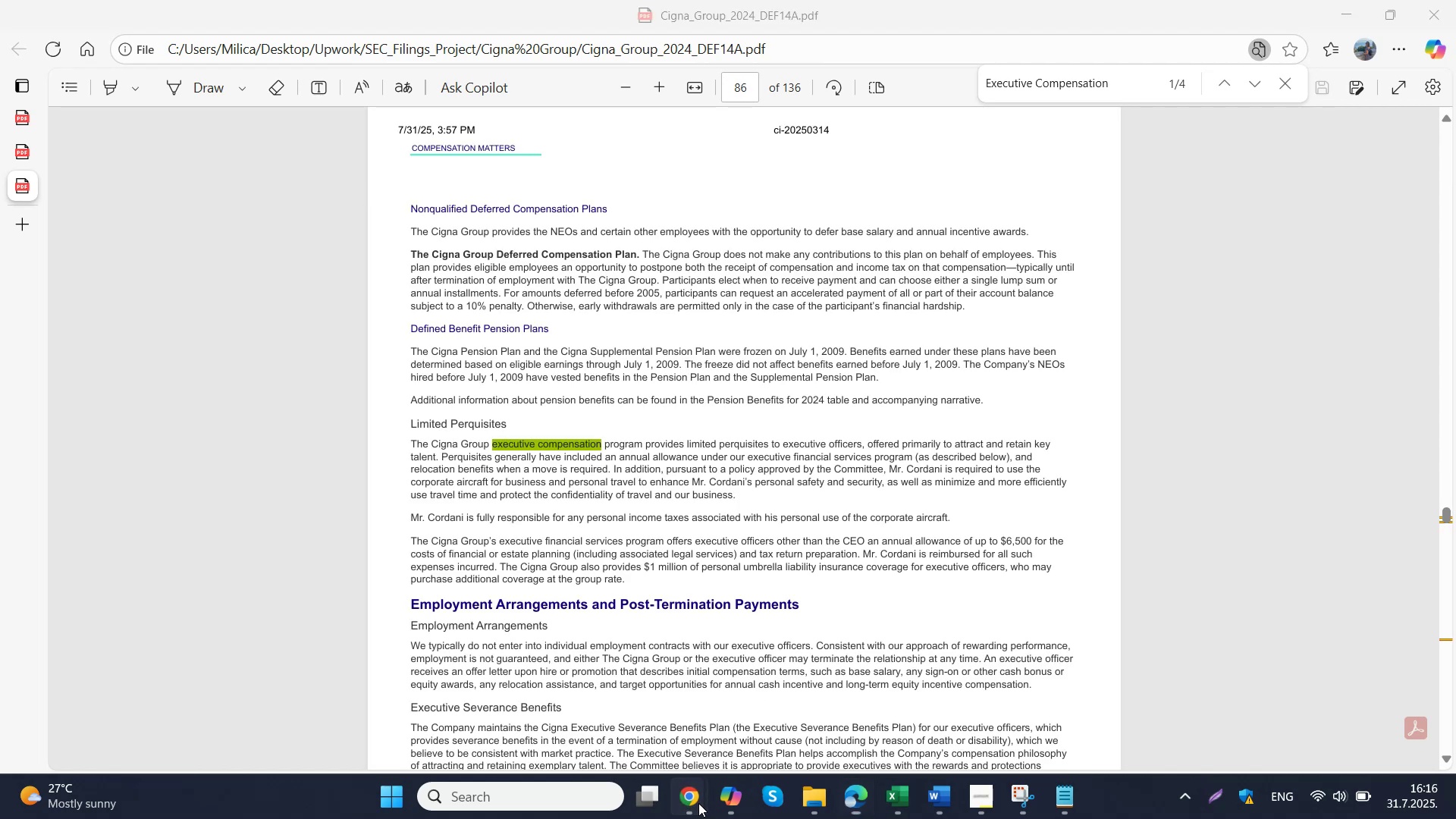 
left_click([567, 664])
 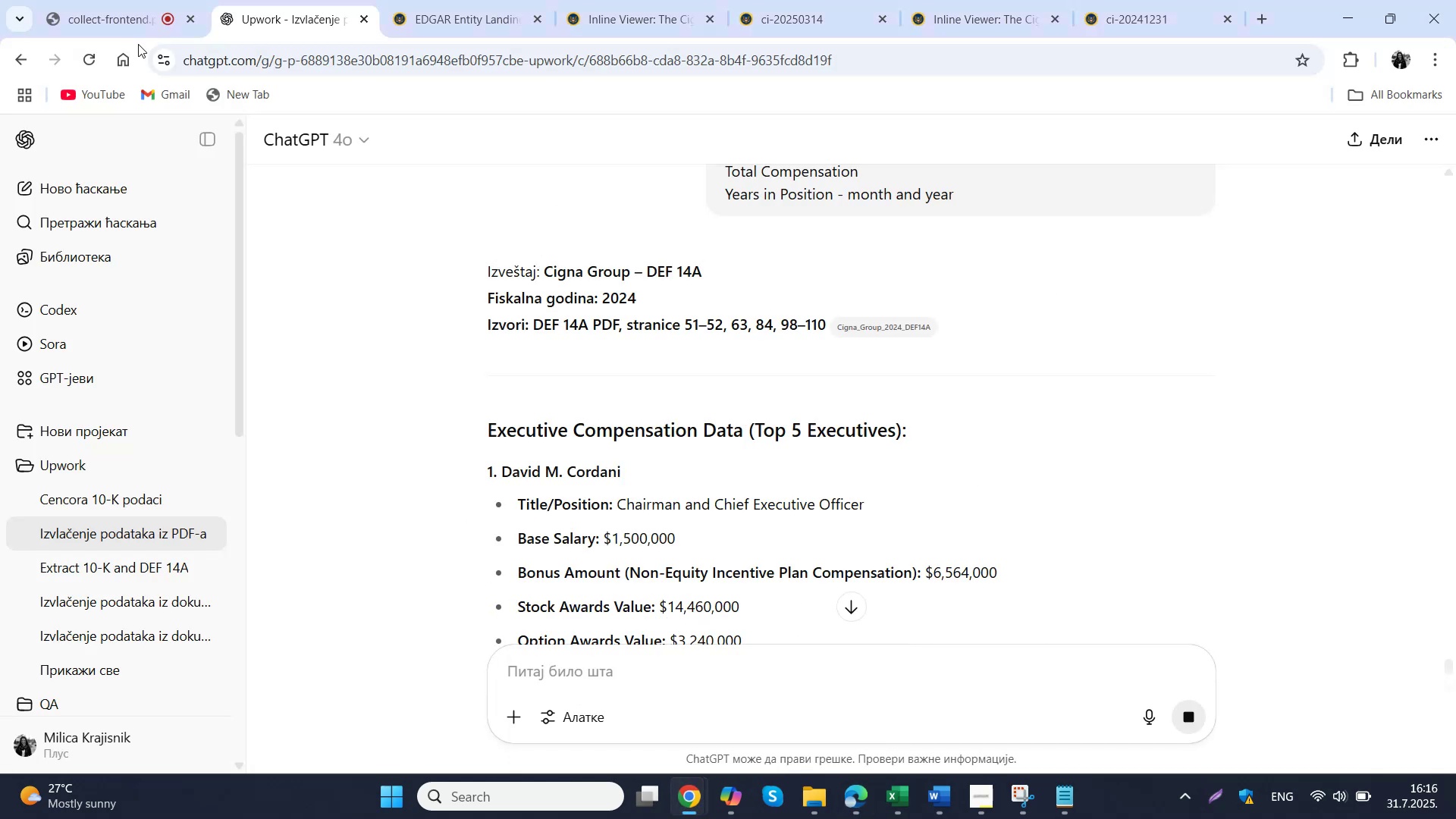 
left_click([88, 0])
 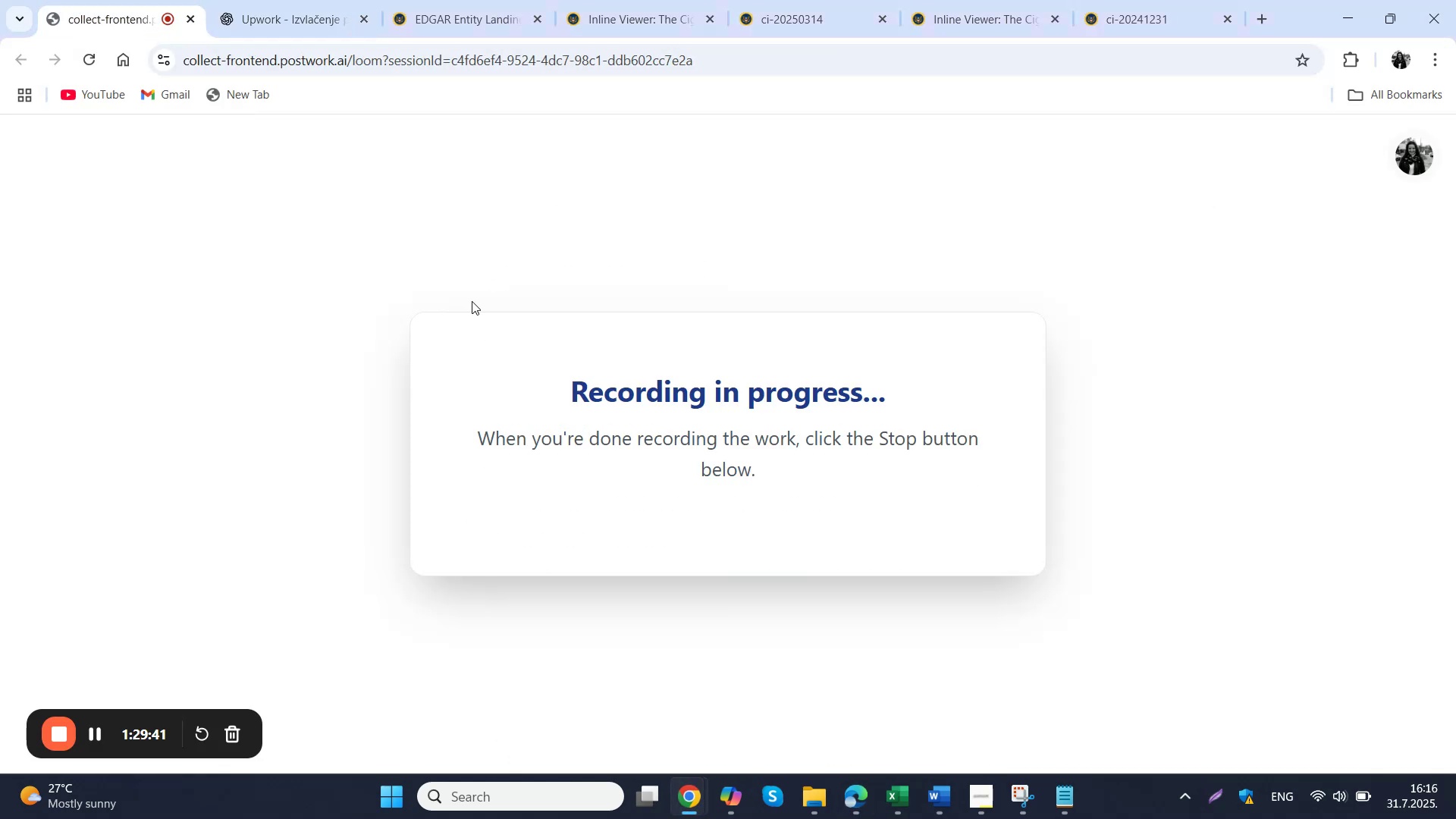 
left_click([287, 0])
 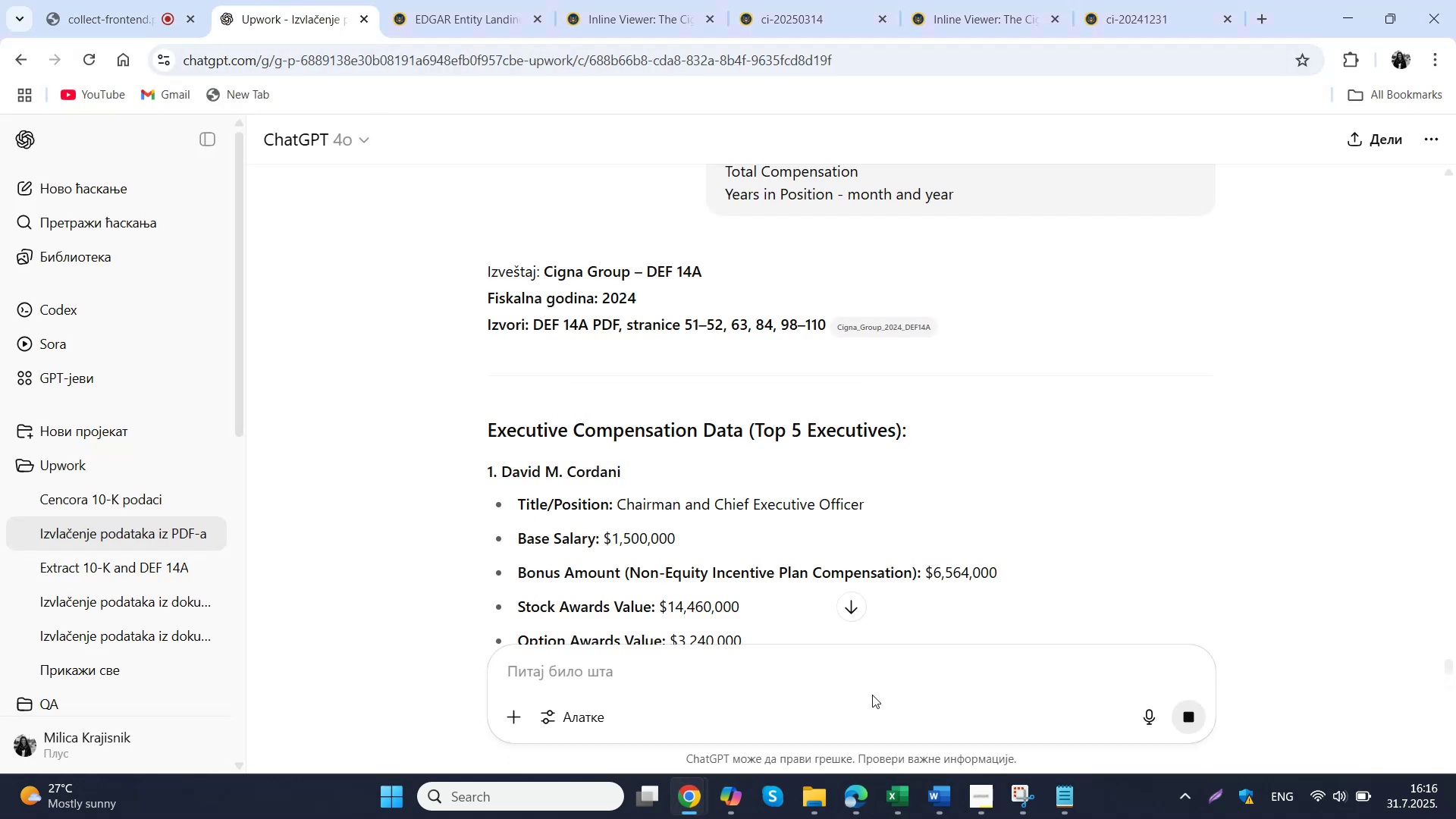 
left_click([848, 811])
 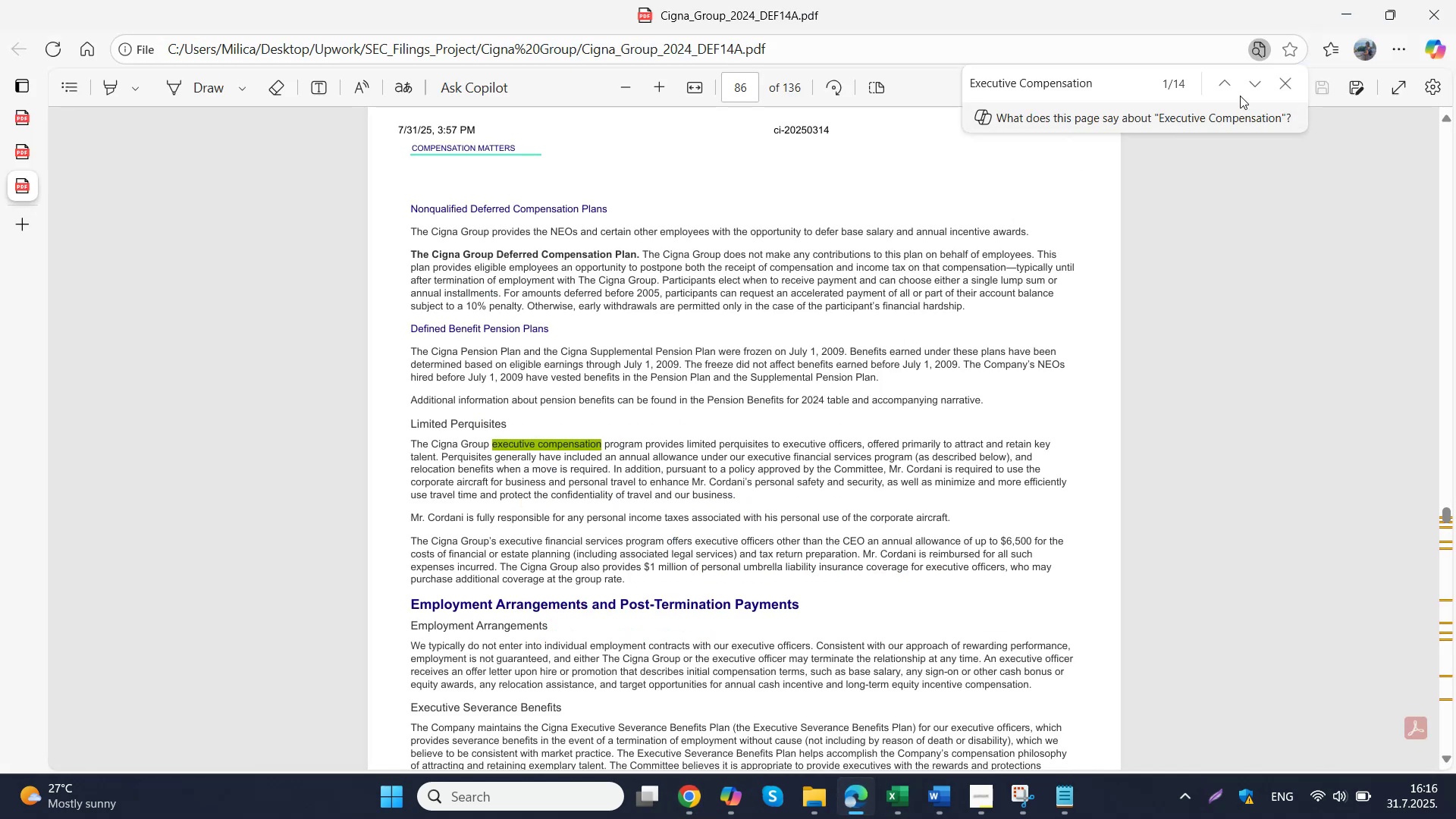 
left_click([1250, 78])
 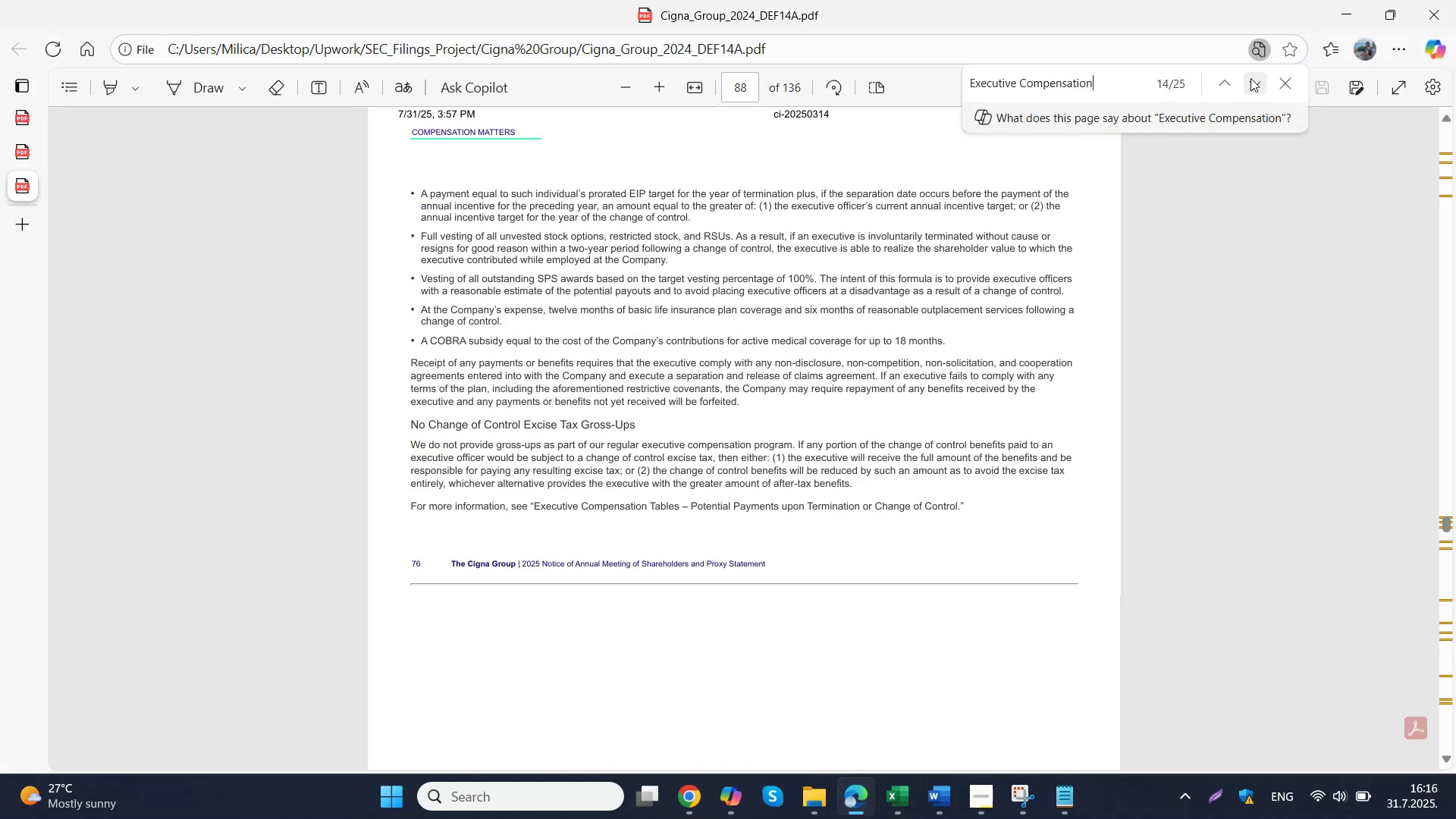 
left_click([1250, 78])
 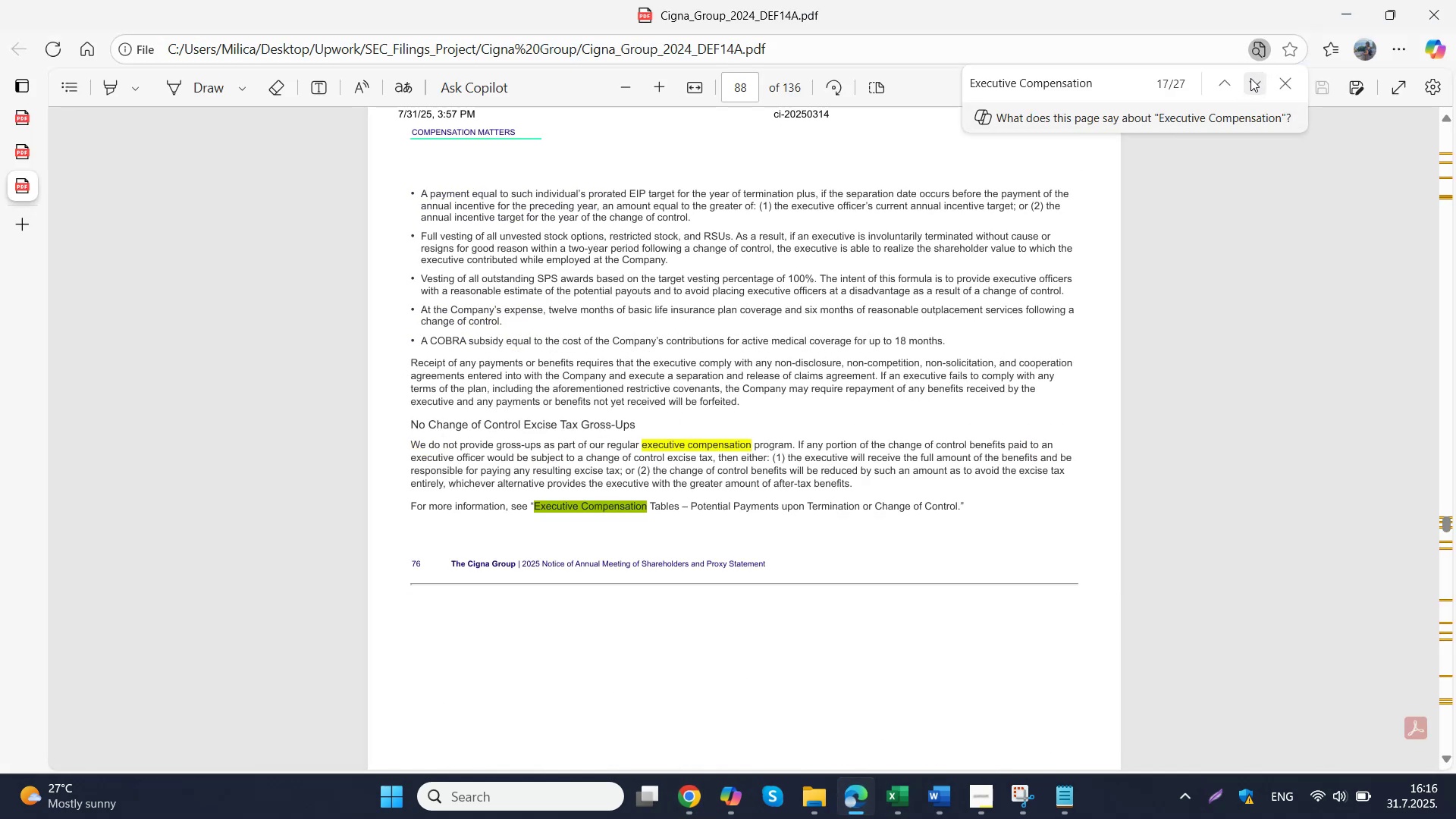 
left_click([1250, 78])
 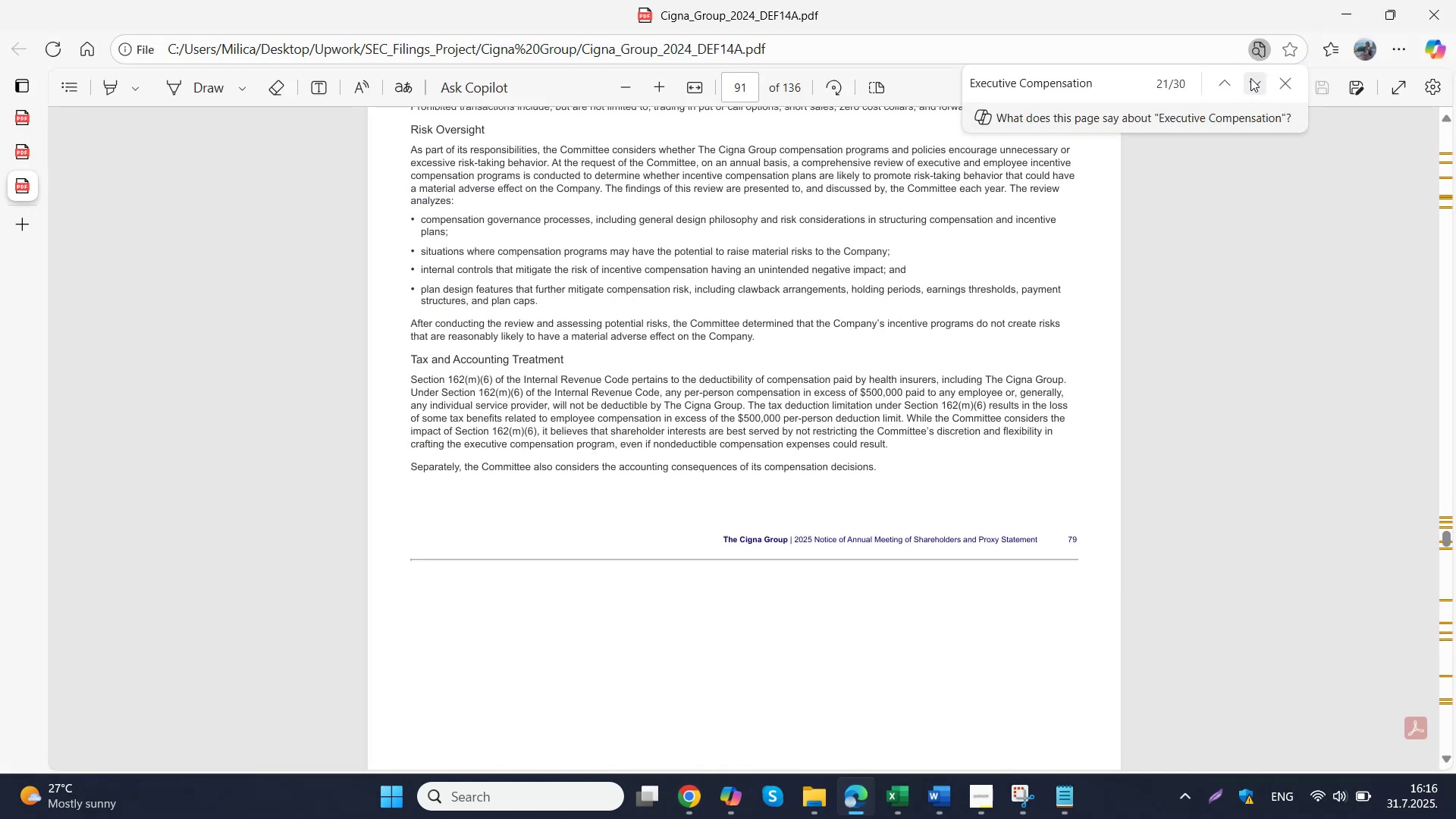 
left_click([1250, 78])
 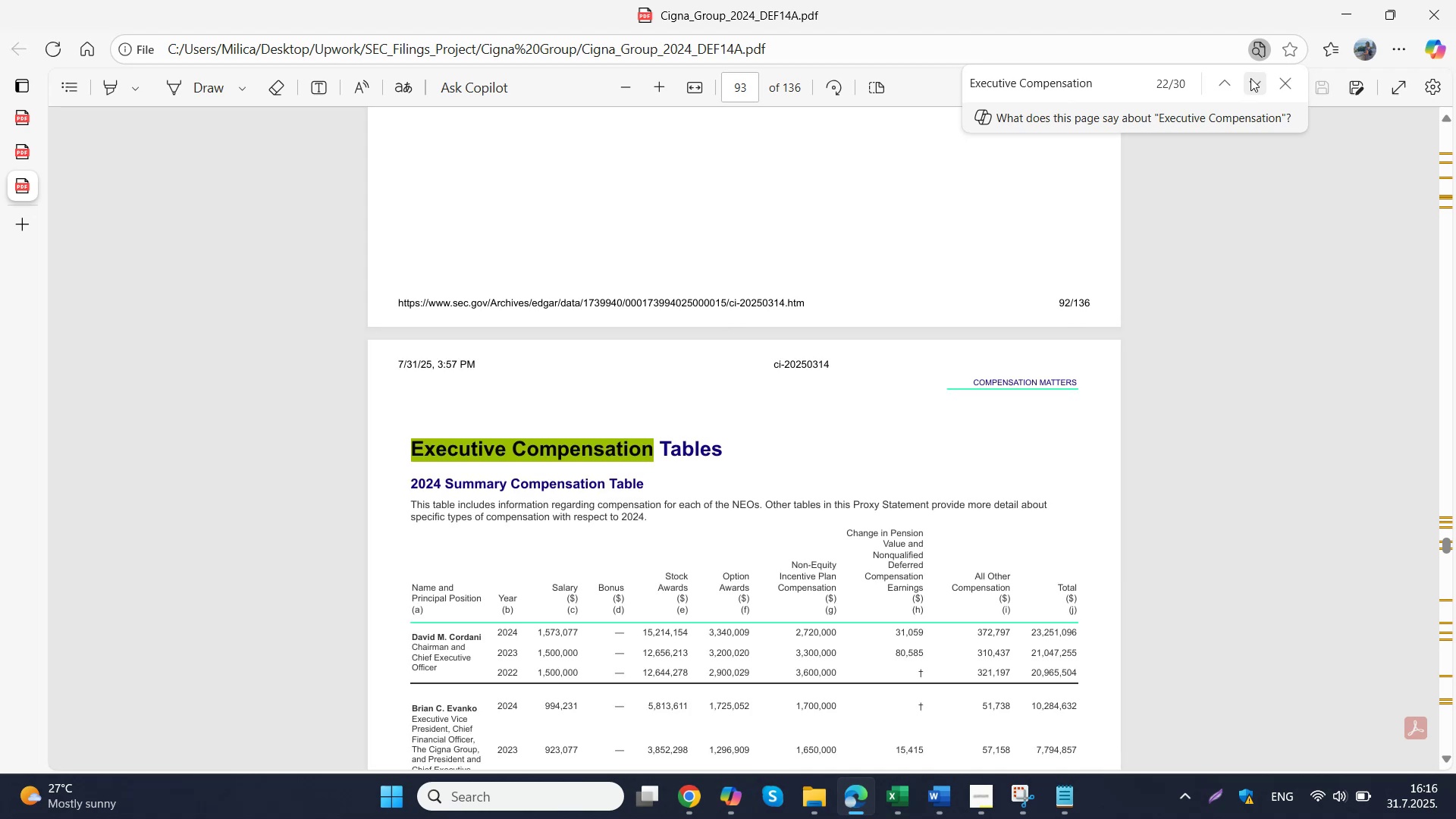 
scroll: coordinate [441, 653], scroll_direction: down, amount: 4.0
 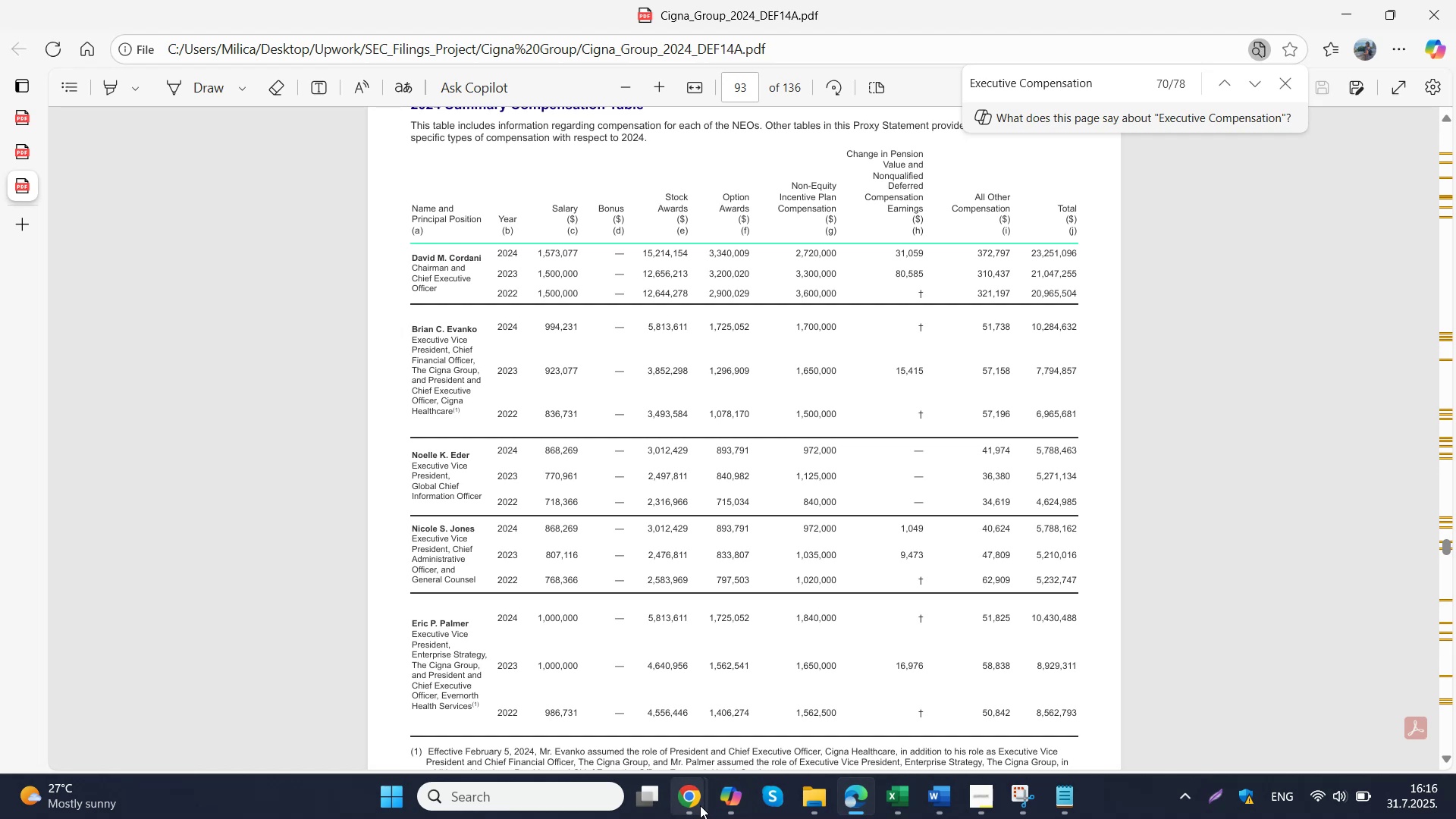 
left_click([604, 707])
 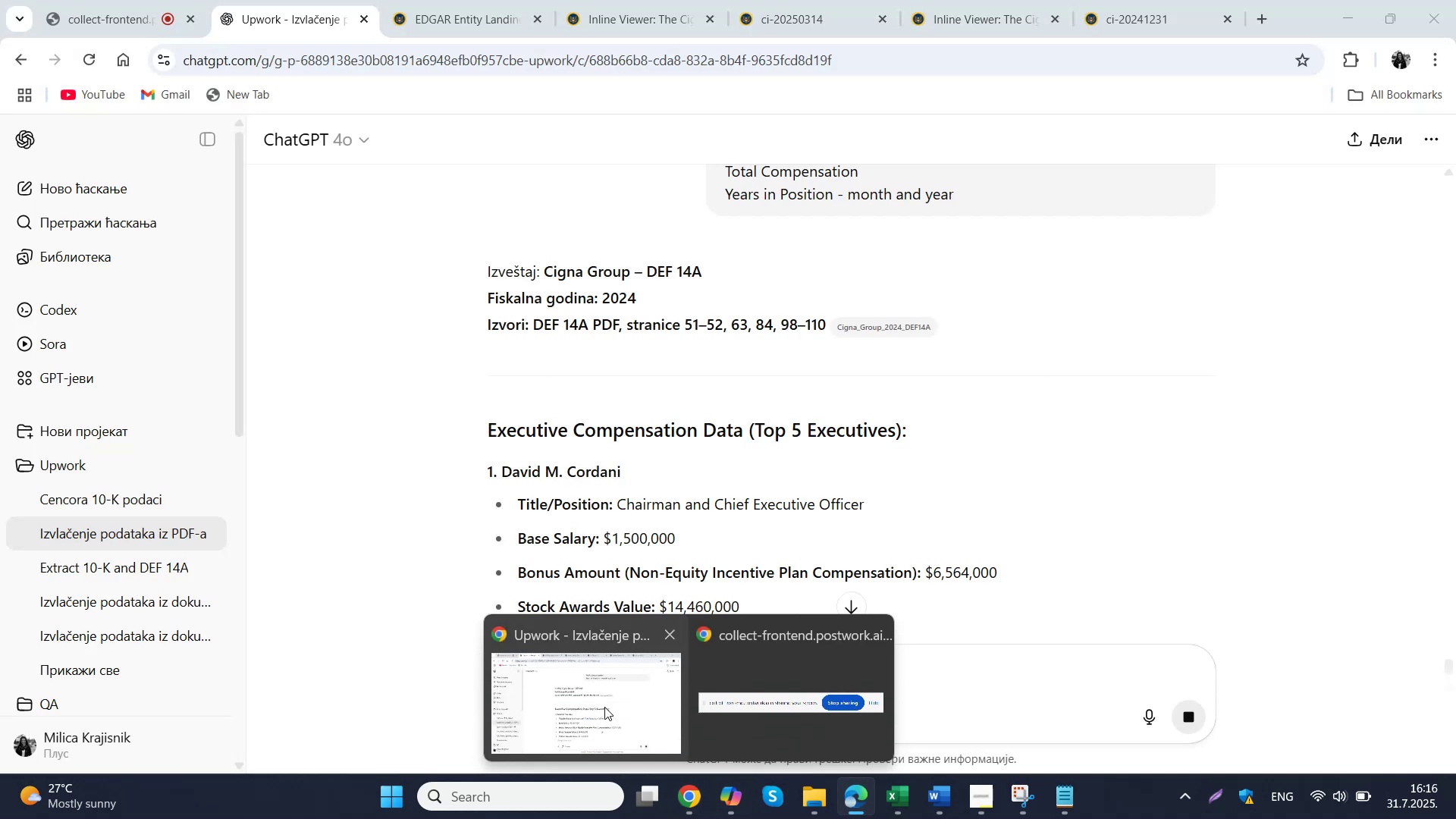 
scroll: coordinate [736, 447], scroll_direction: down, amount: 3.0
 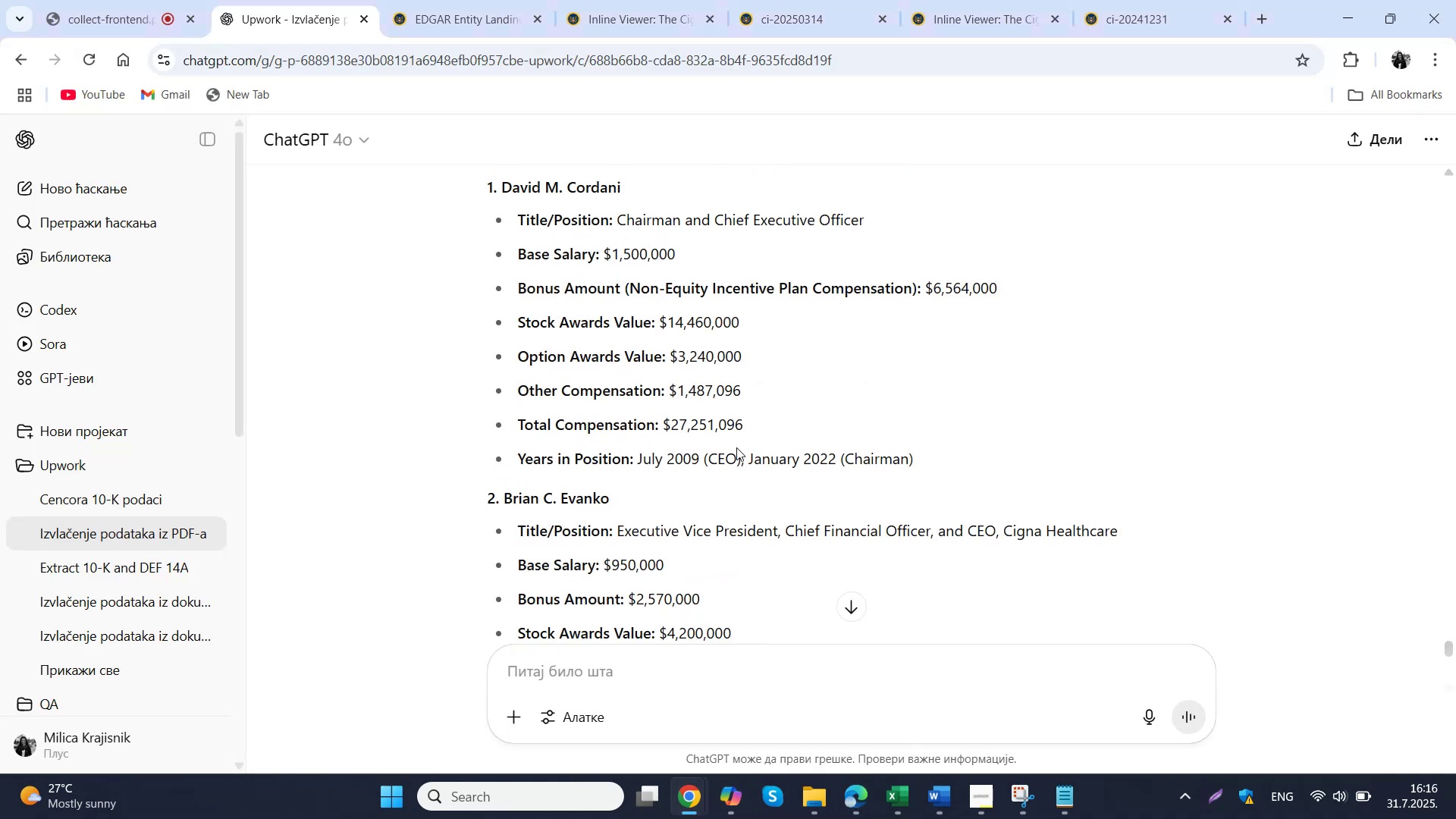 
scroll: coordinate [736, 447], scroll_direction: none, amount: 0.0
 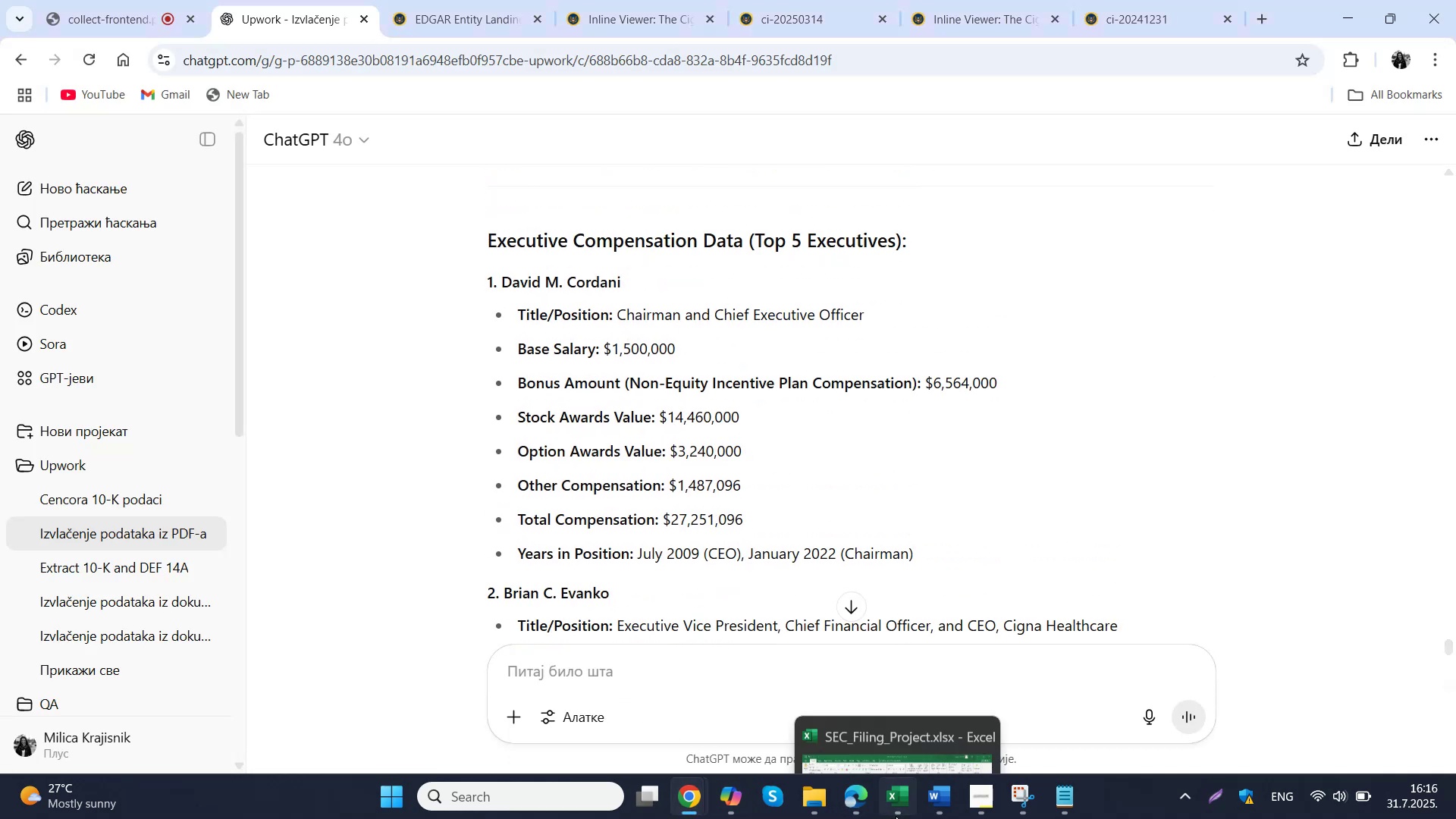 
mouse_move([850, 699])
 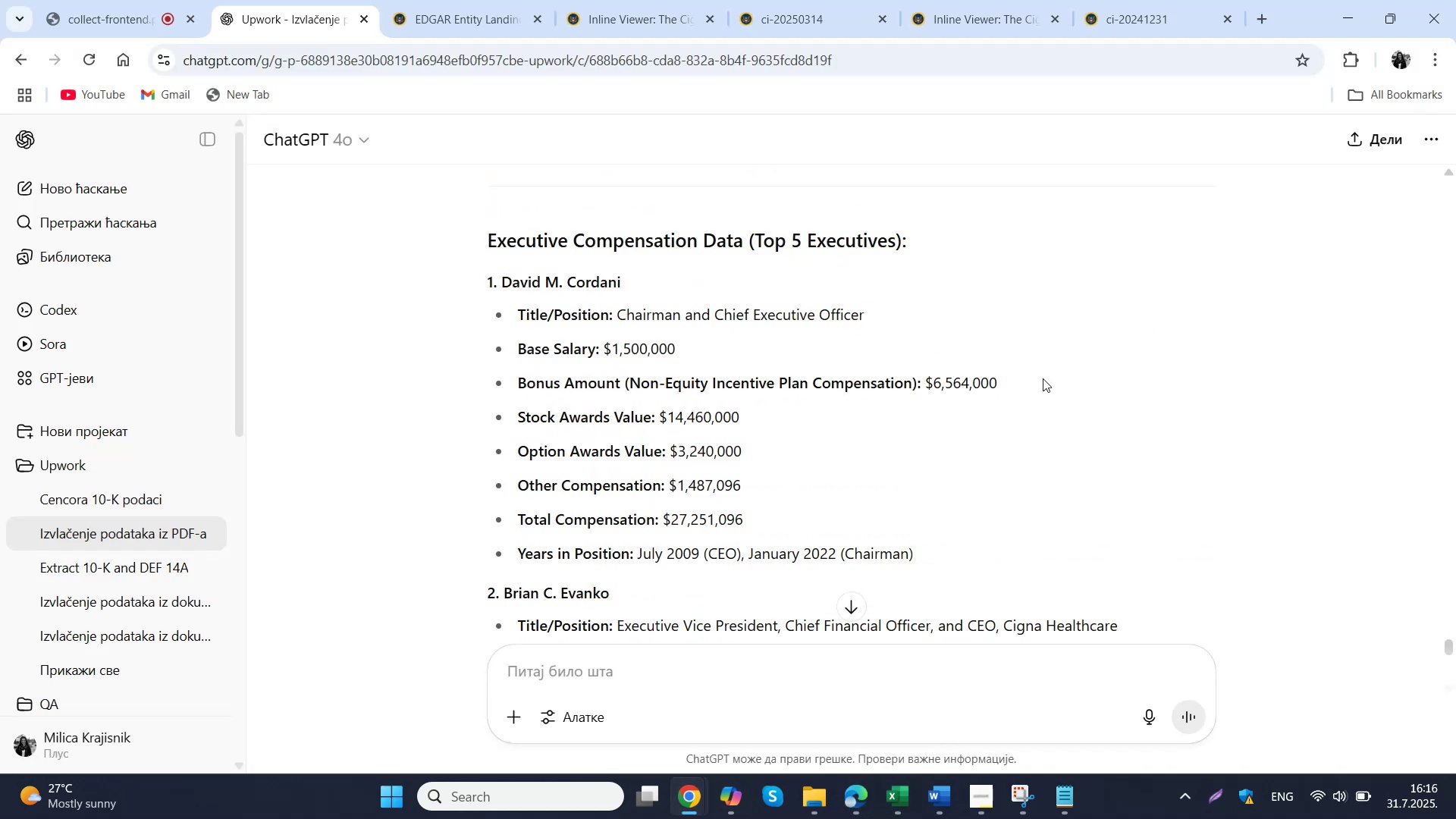 
left_click([859, 795])
 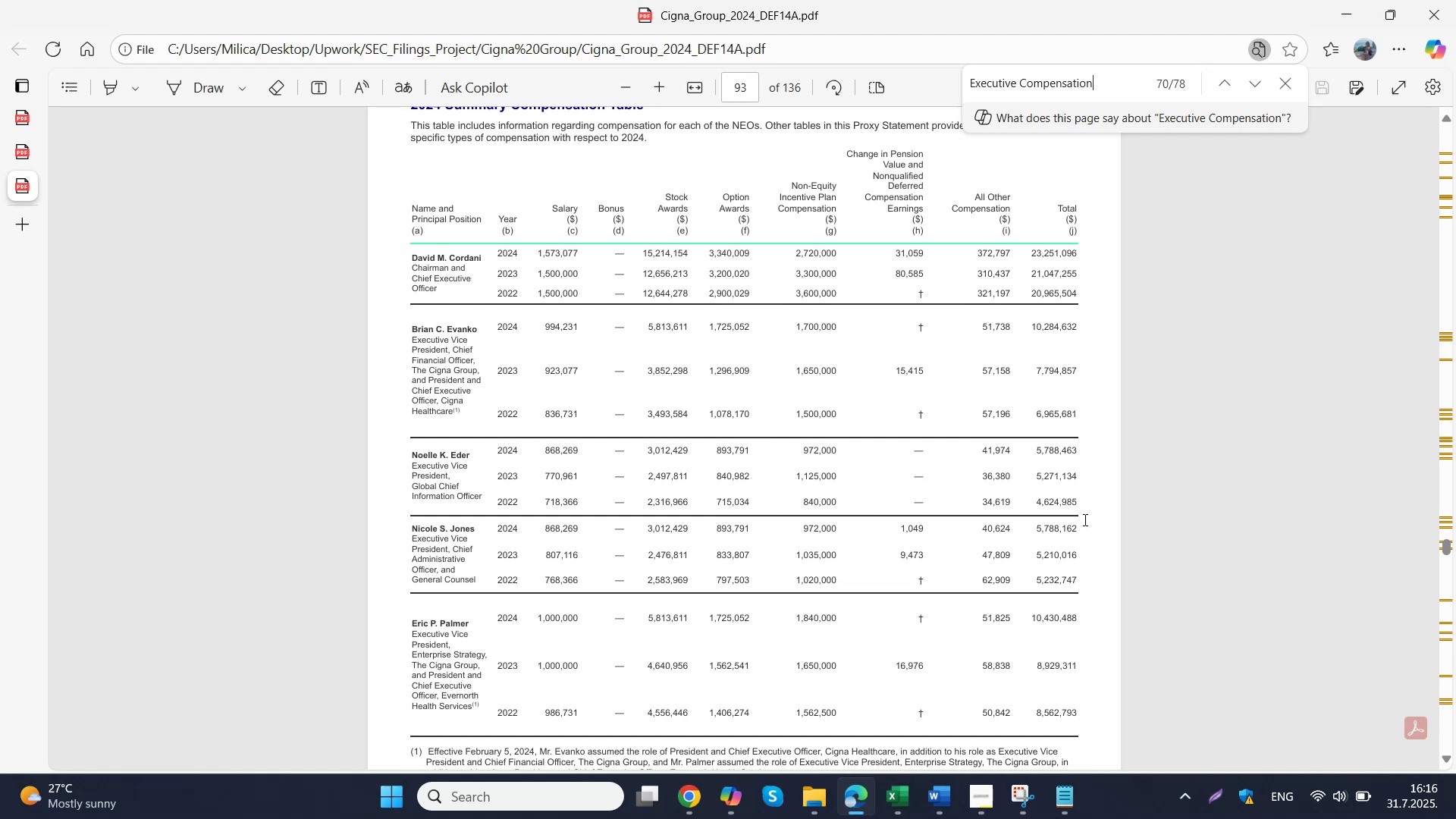 
left_click([1020, 799])
 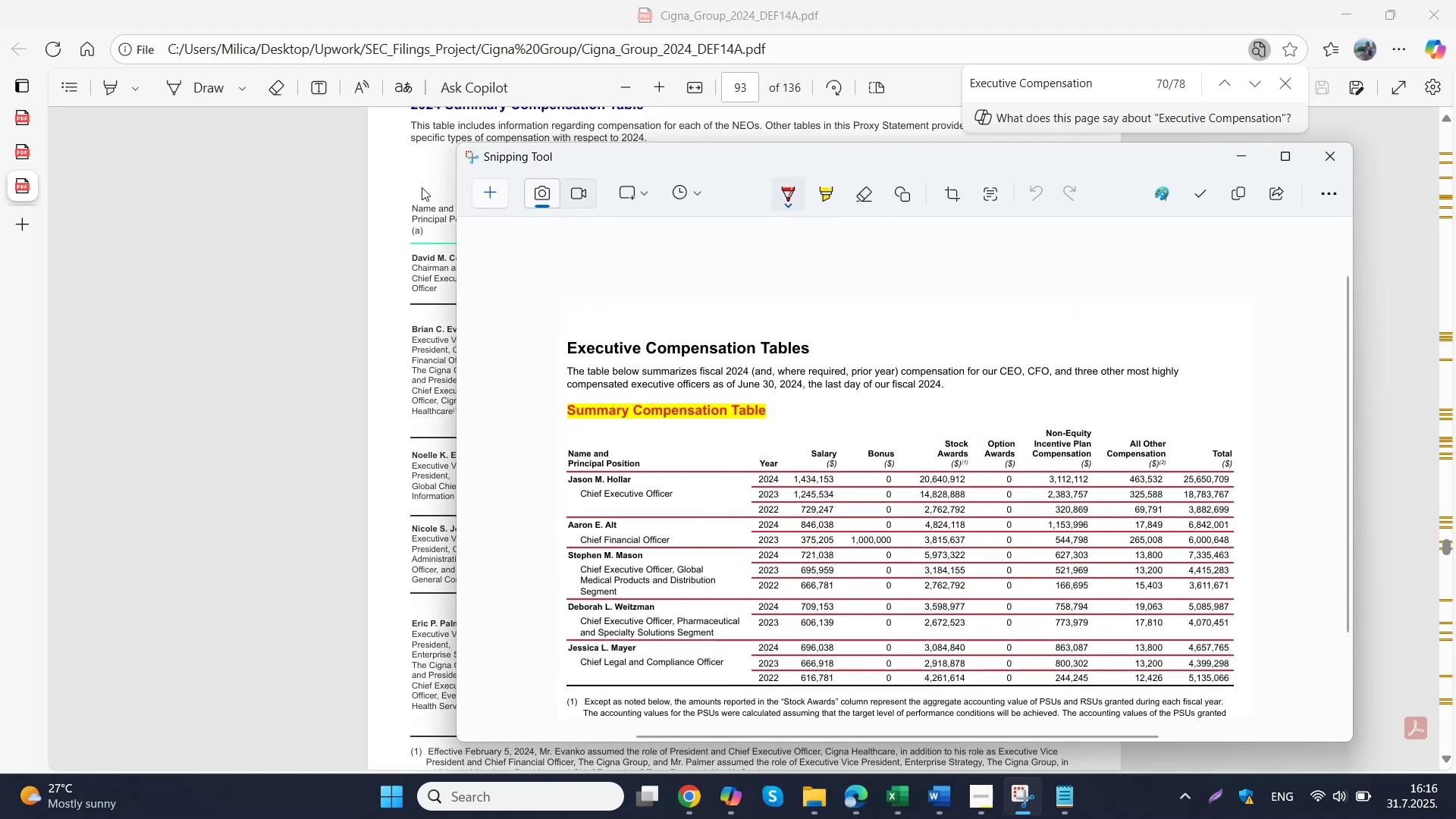 
left_click([494, 201])
 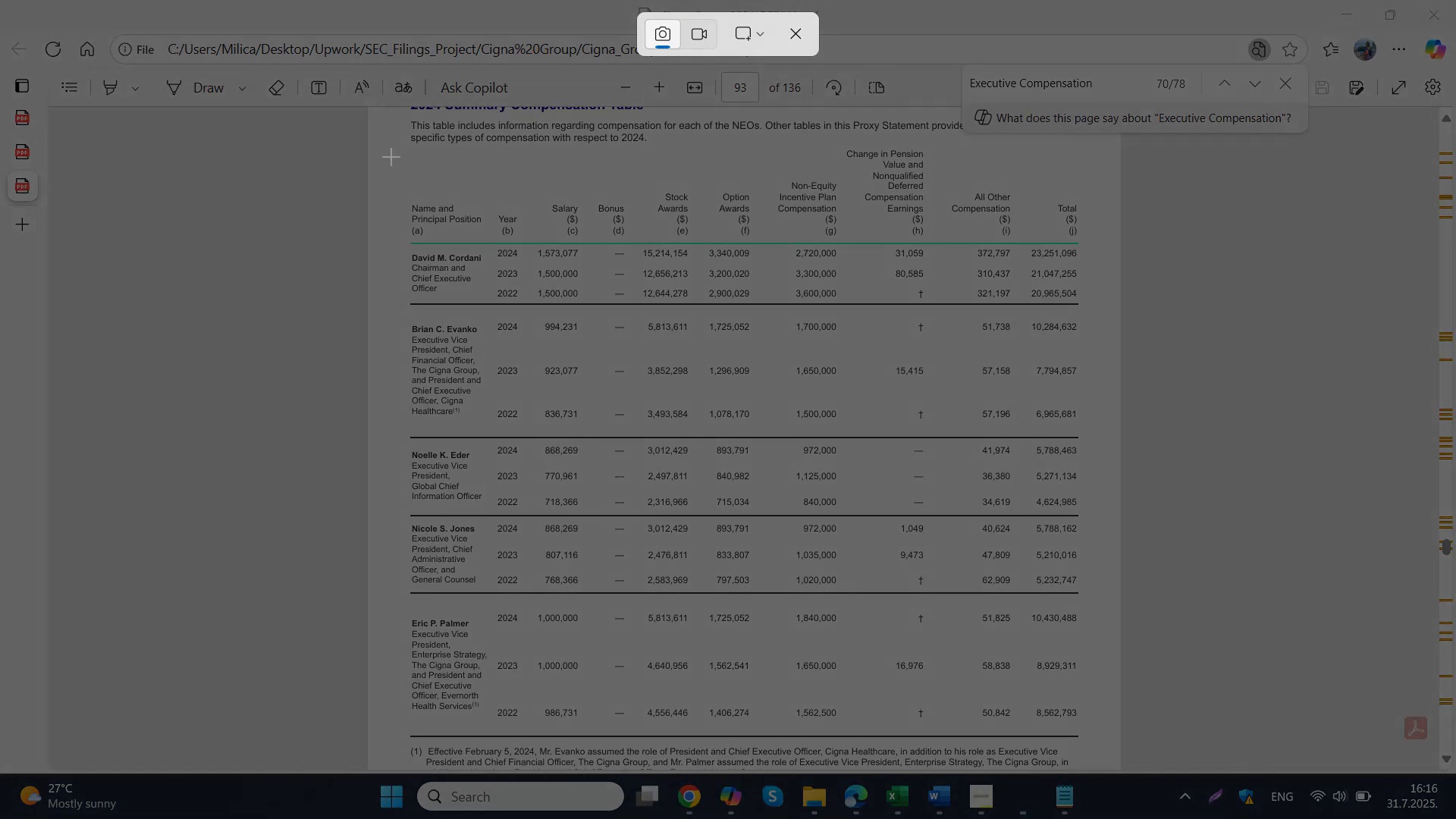 
left_click_drag(start_coordinate=[385, 143], to_coordinate=[1097, 728])
 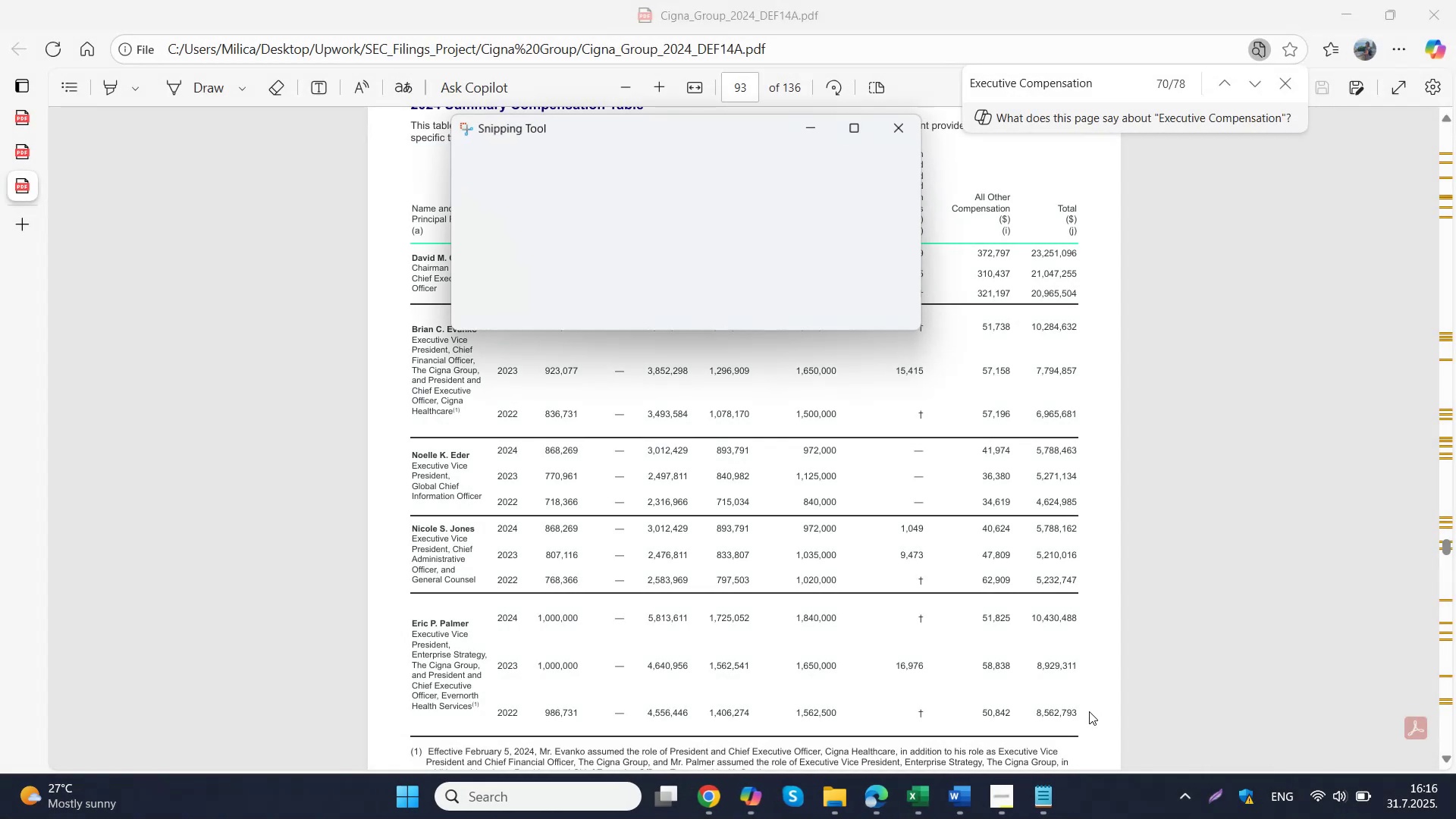 
key(Control+ControlLeft)
 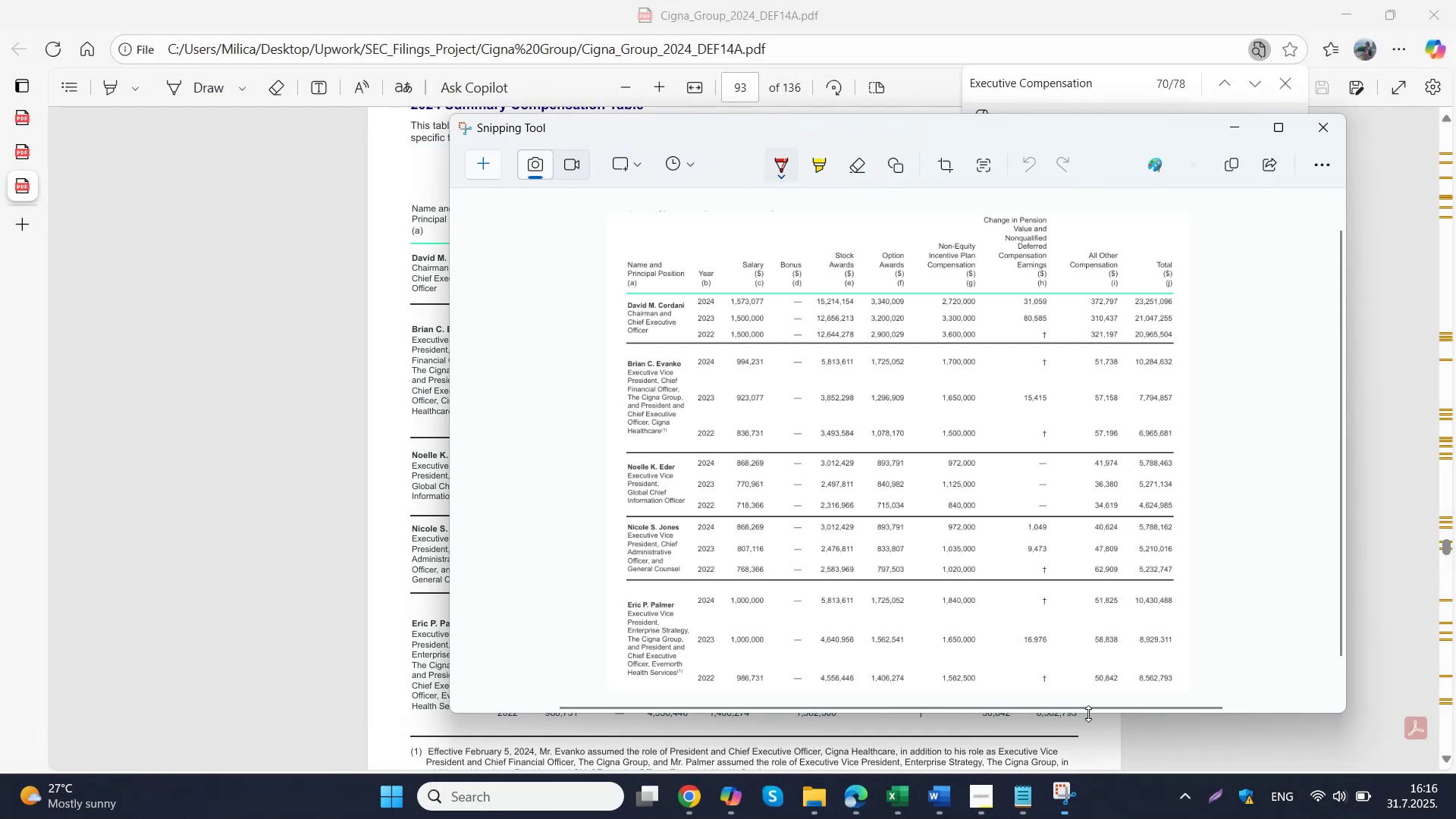 
key(Control+C)
 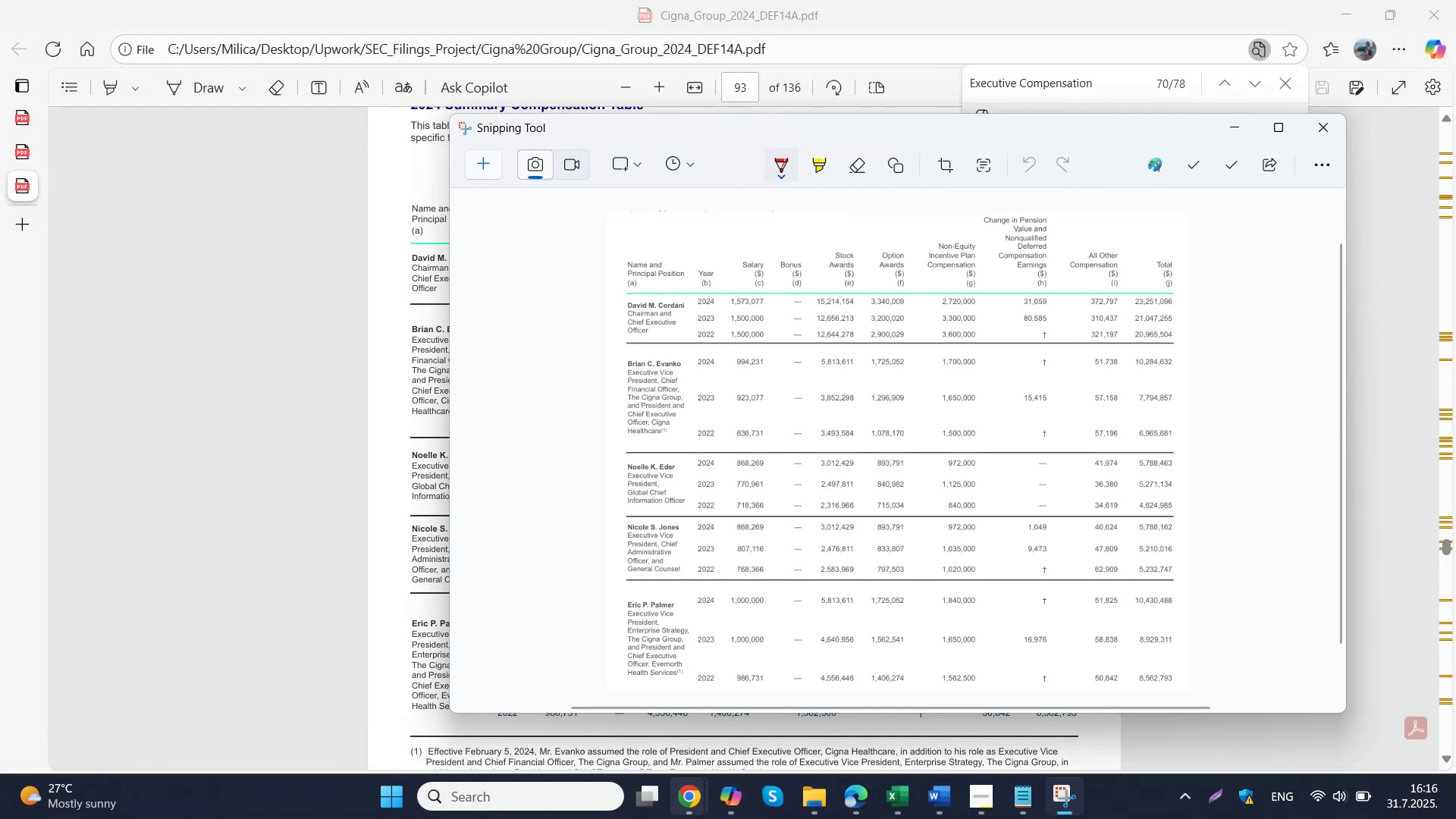 
left_click([674, 795])
 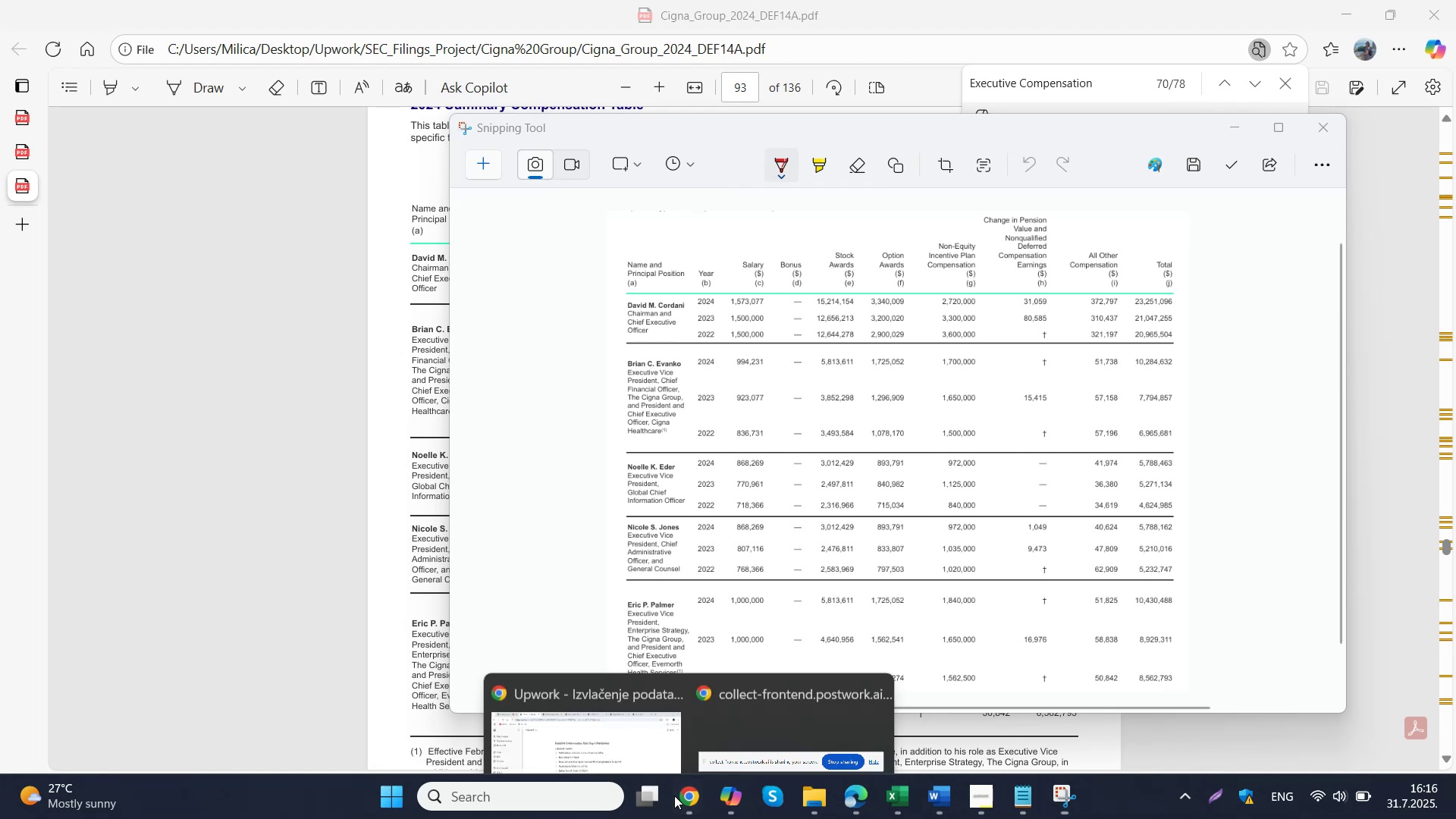 
left_click([616, 697])
 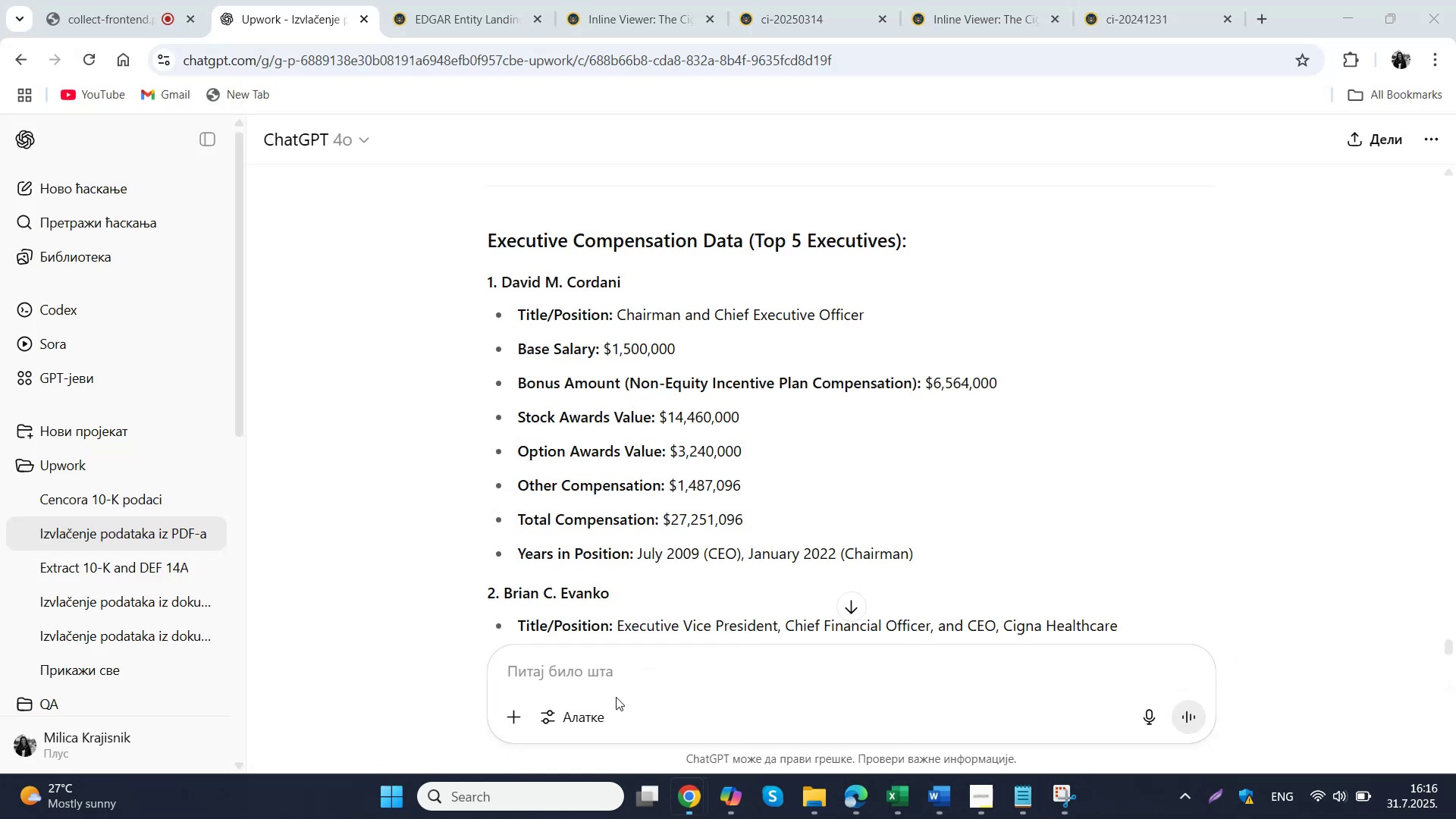 
key(Control+ControlLeft)
 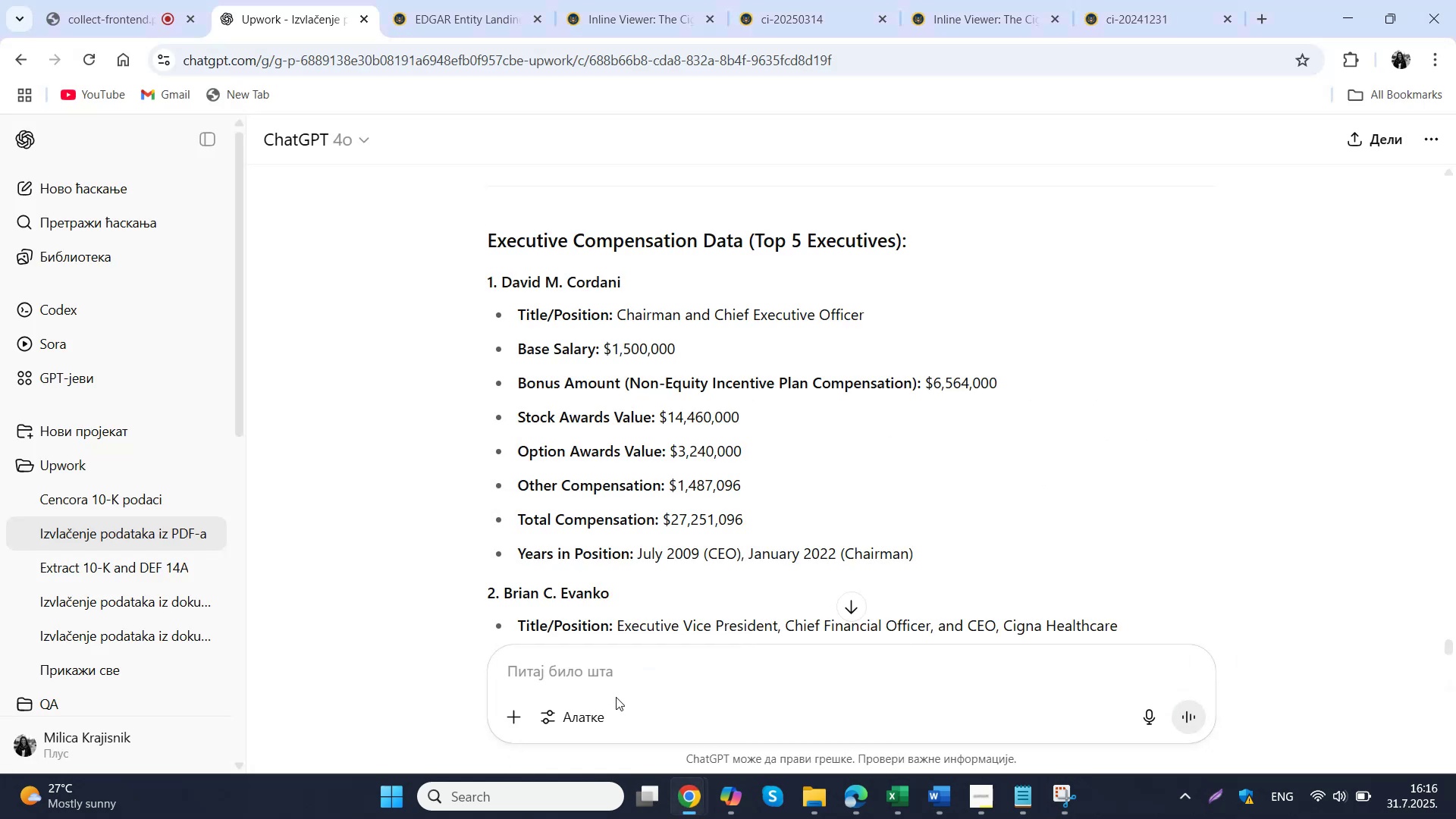 
left_click([611, 675])
 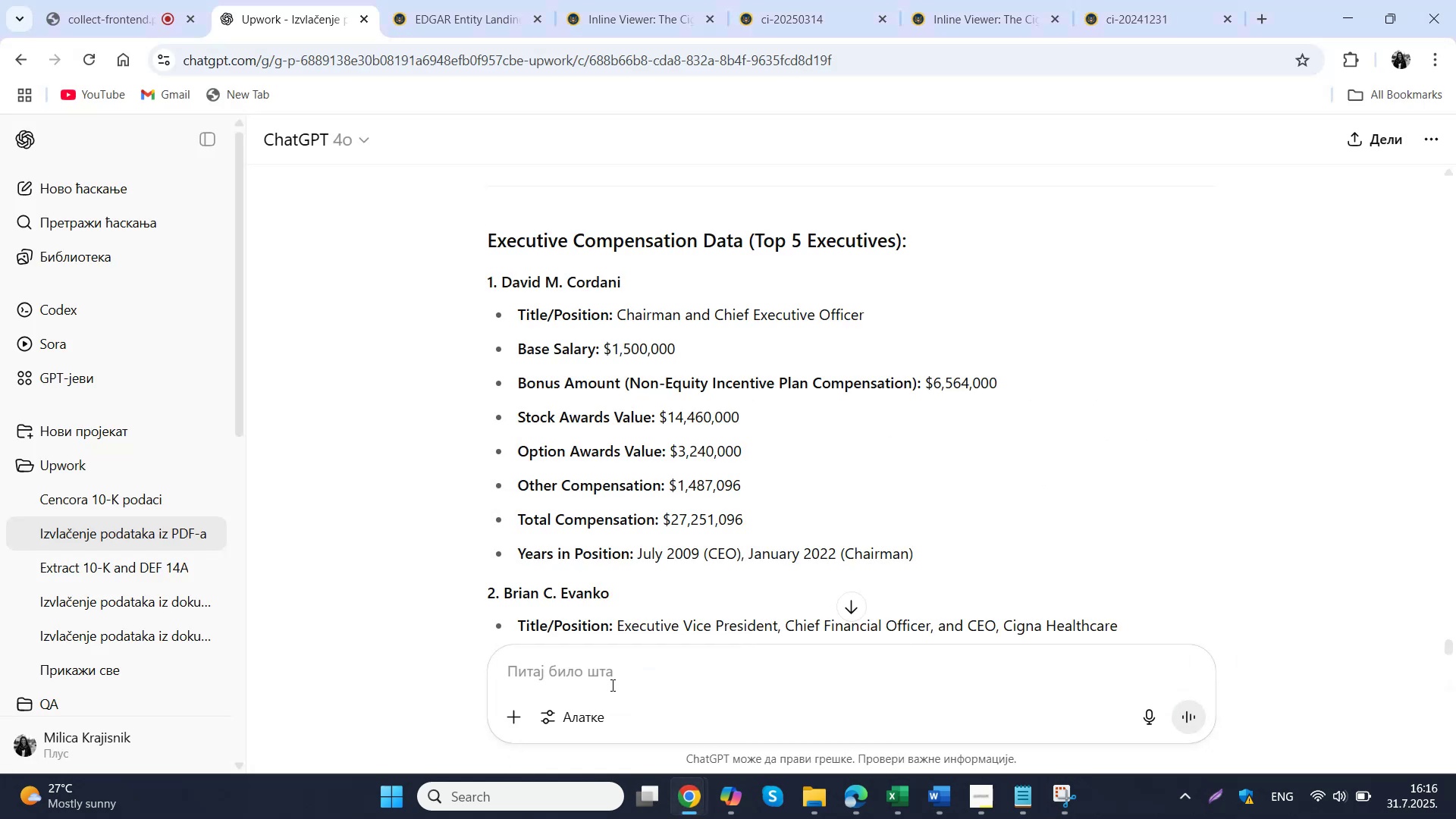 
key(Control+V)
 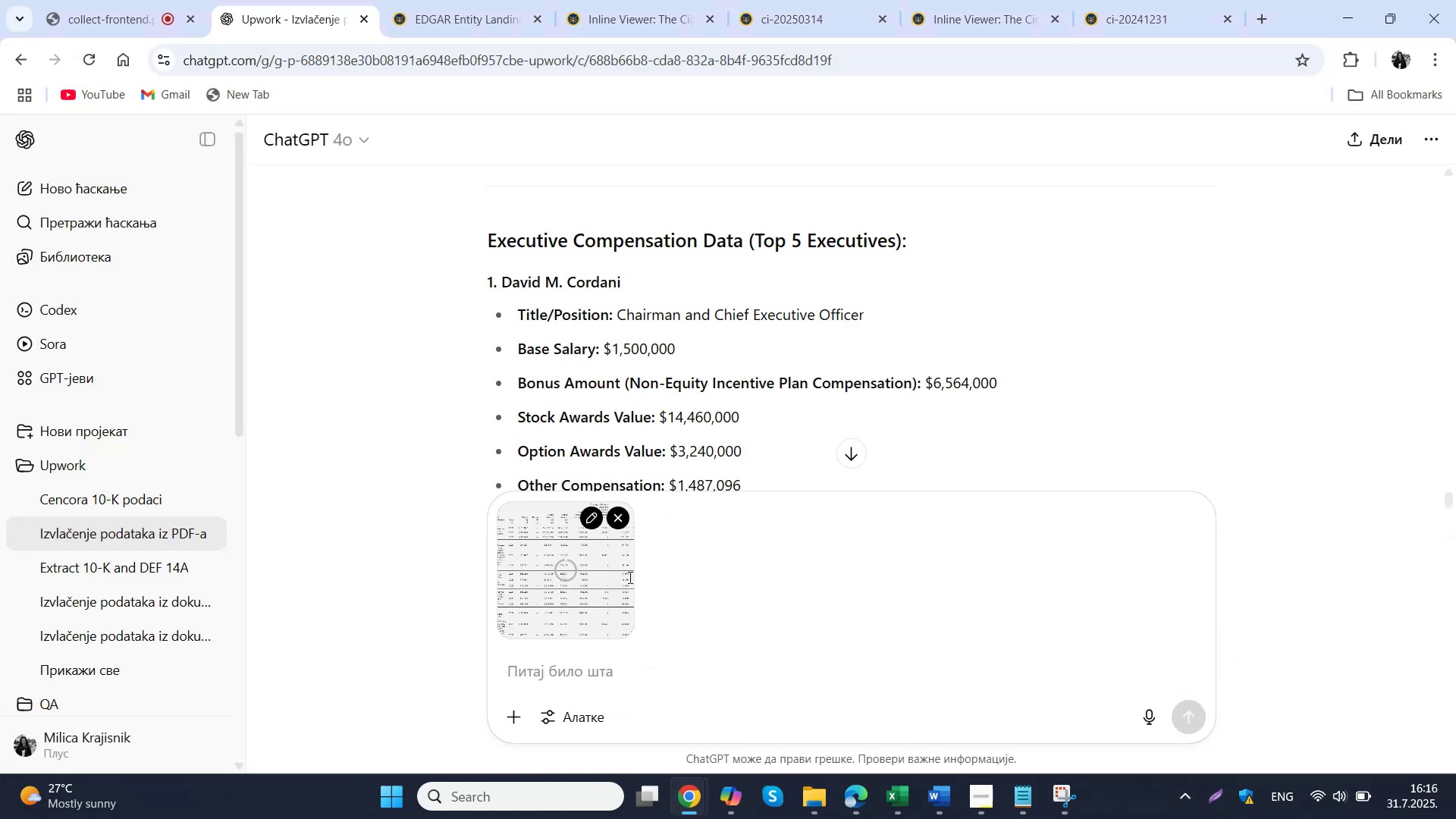 
type(dodaj i tacan mesec i godinu od kad su na poziciji)
key(NumpadEnter)
 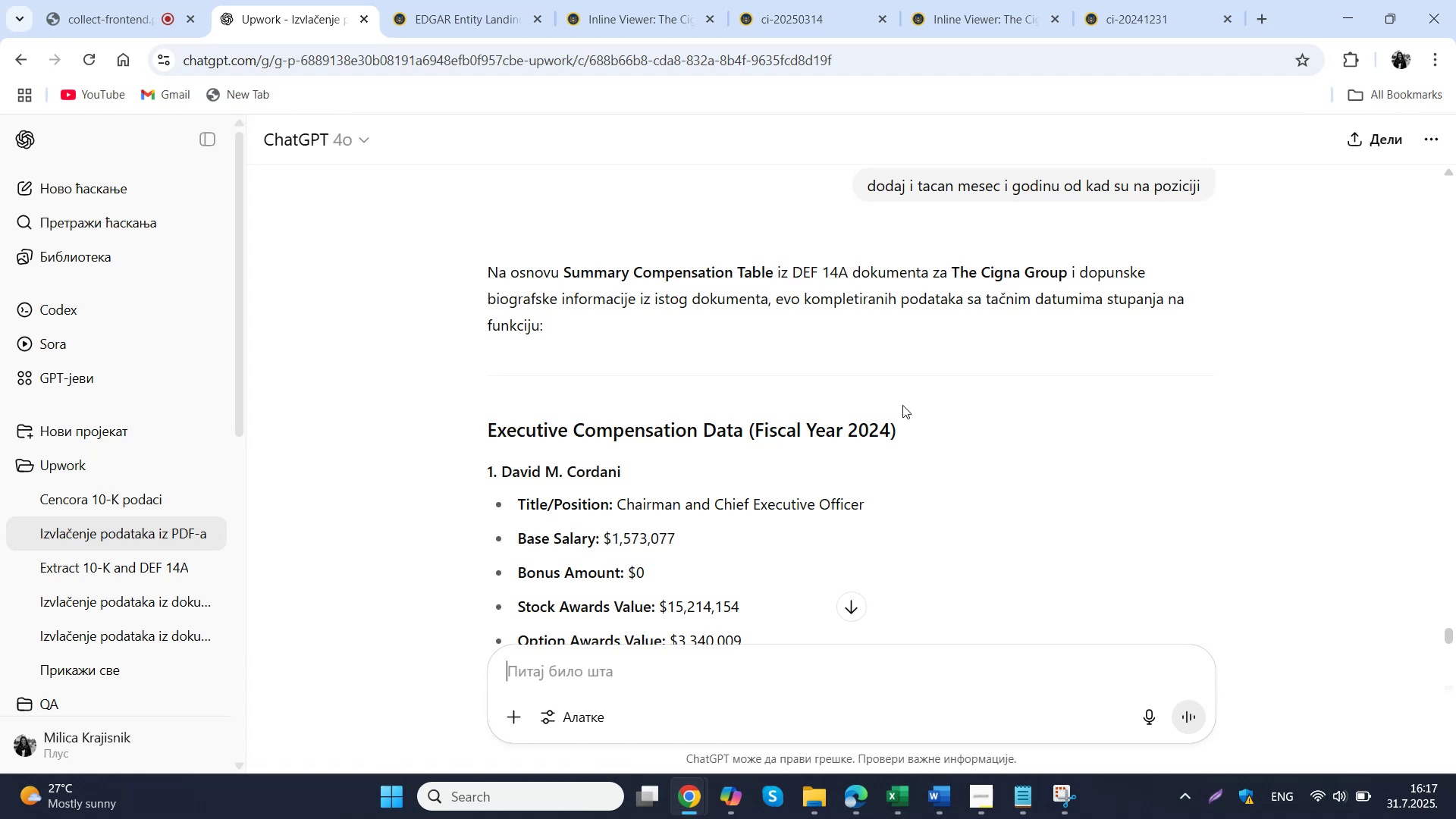 
wait(53.19)
 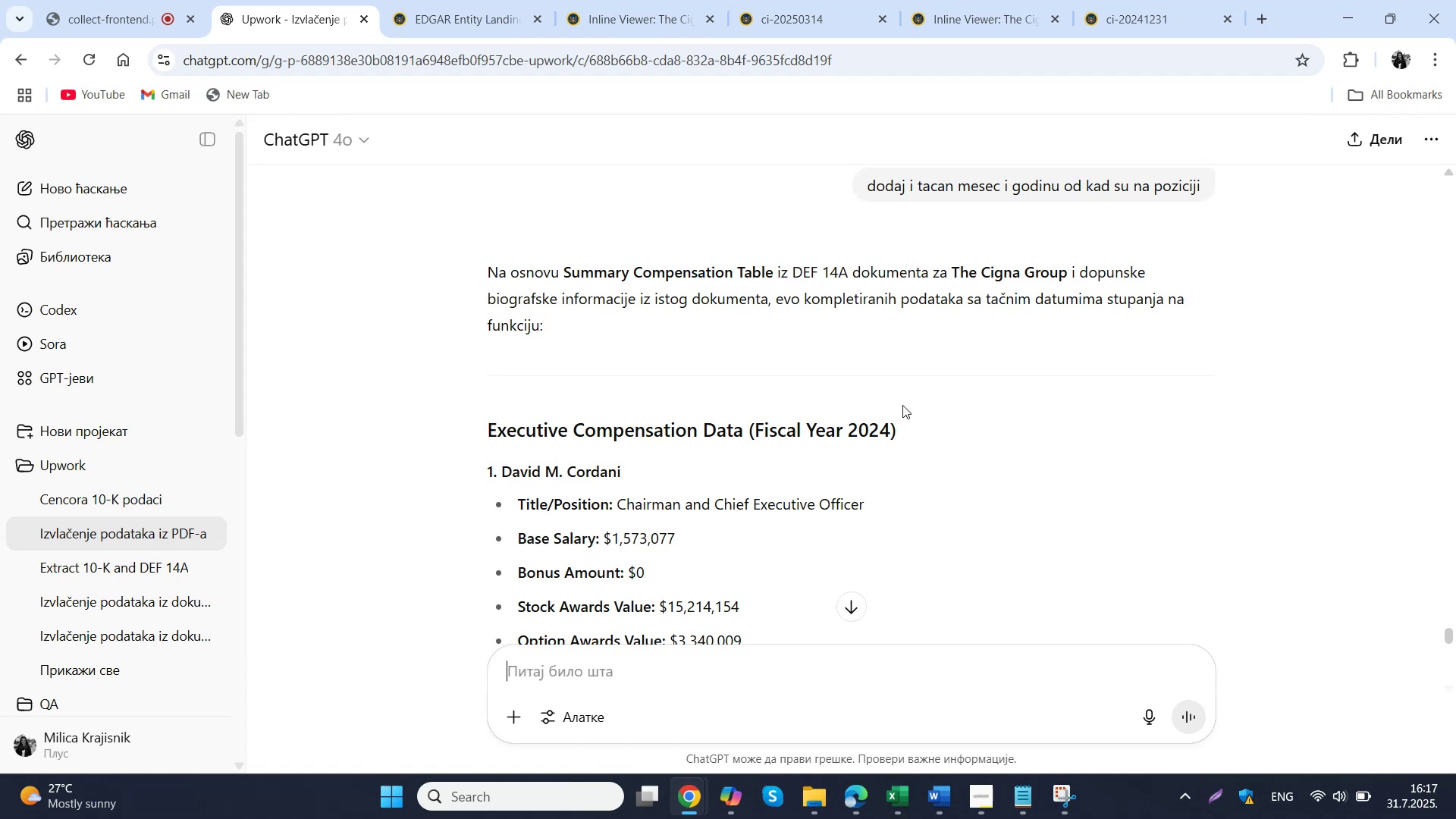 
left_click_drag(start_coordinate=[637, 470], to_coordinate=[507, 475])
 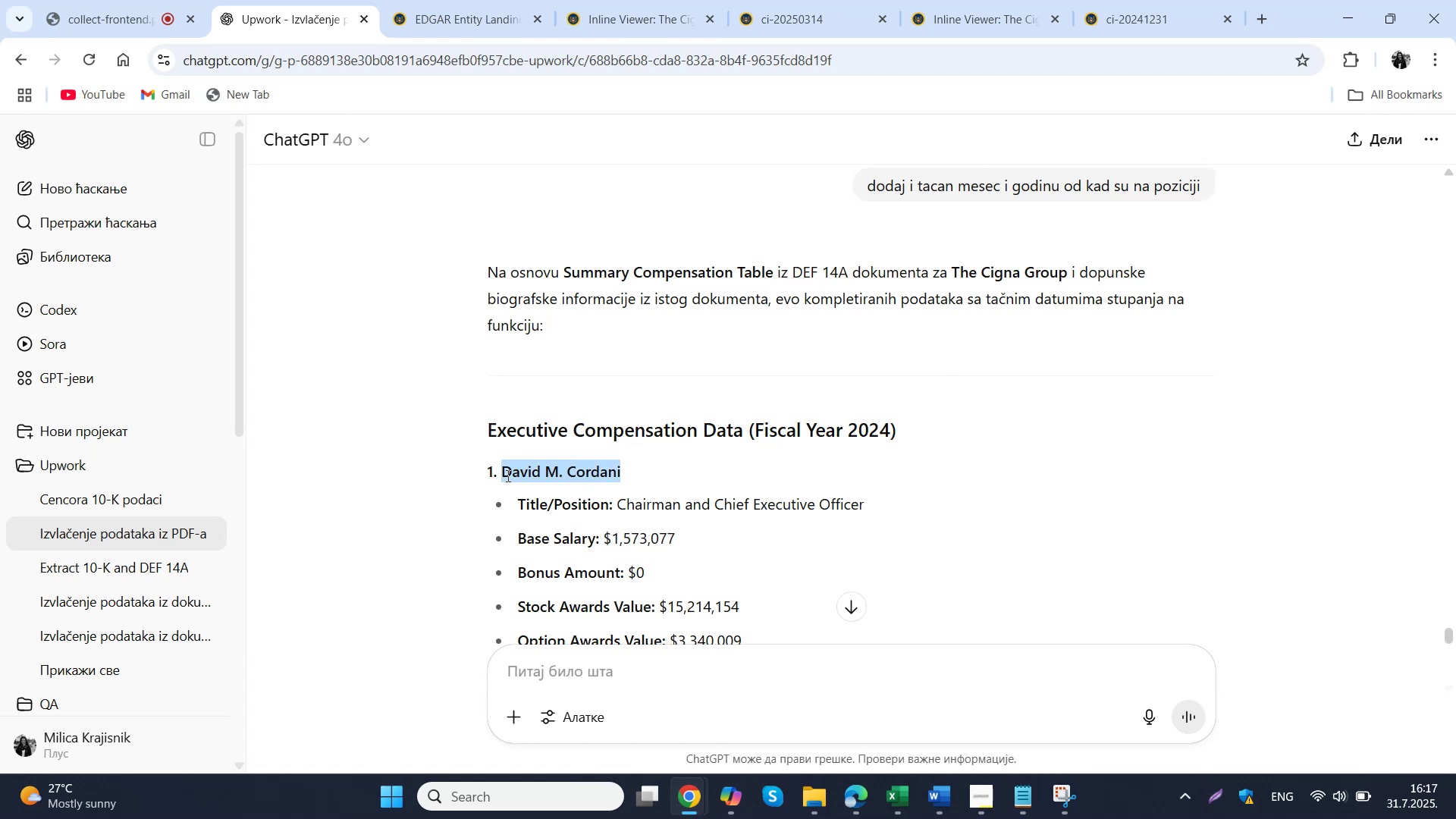 
key(Control+C)
 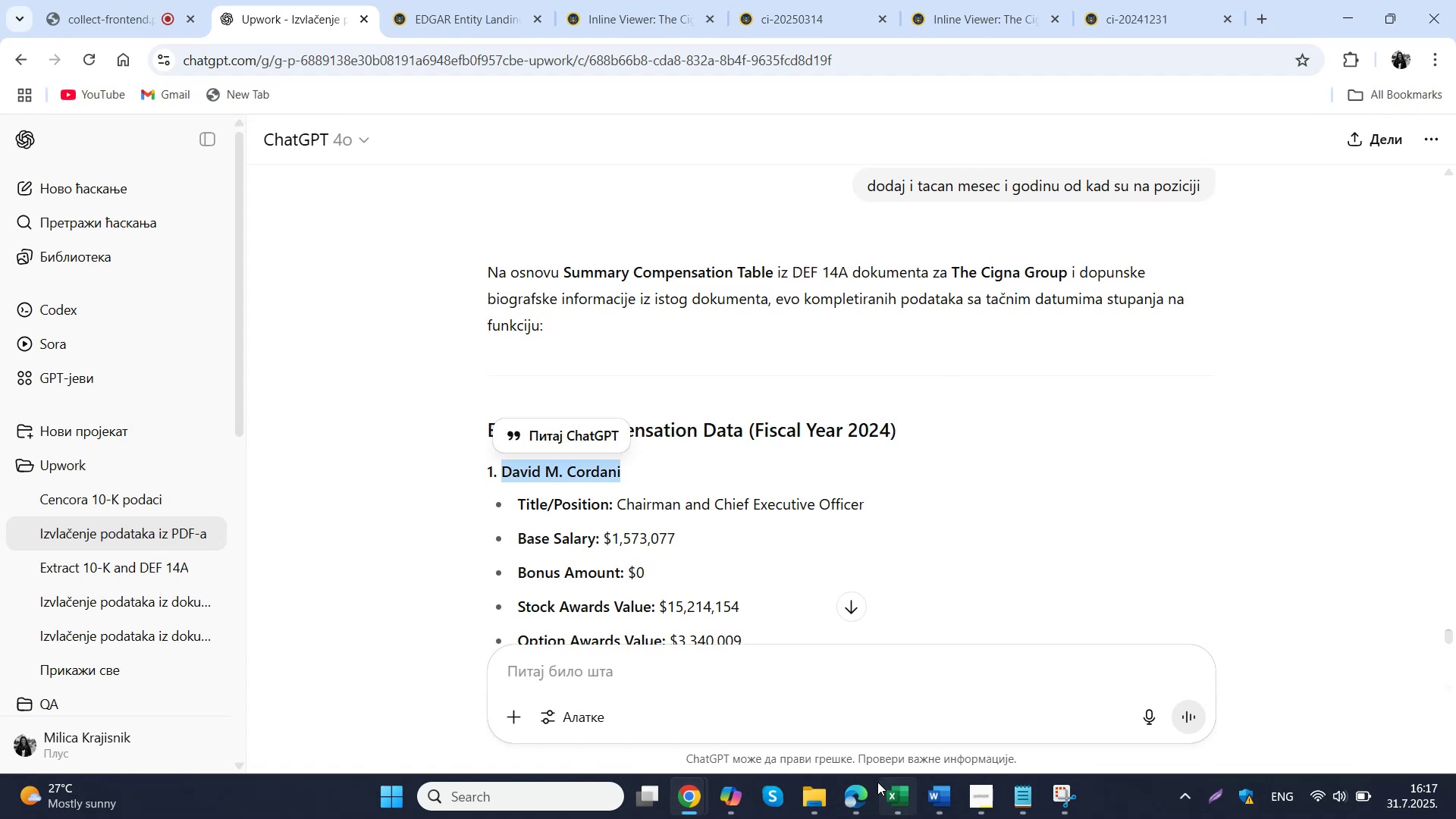 
left_click([890, 795])
 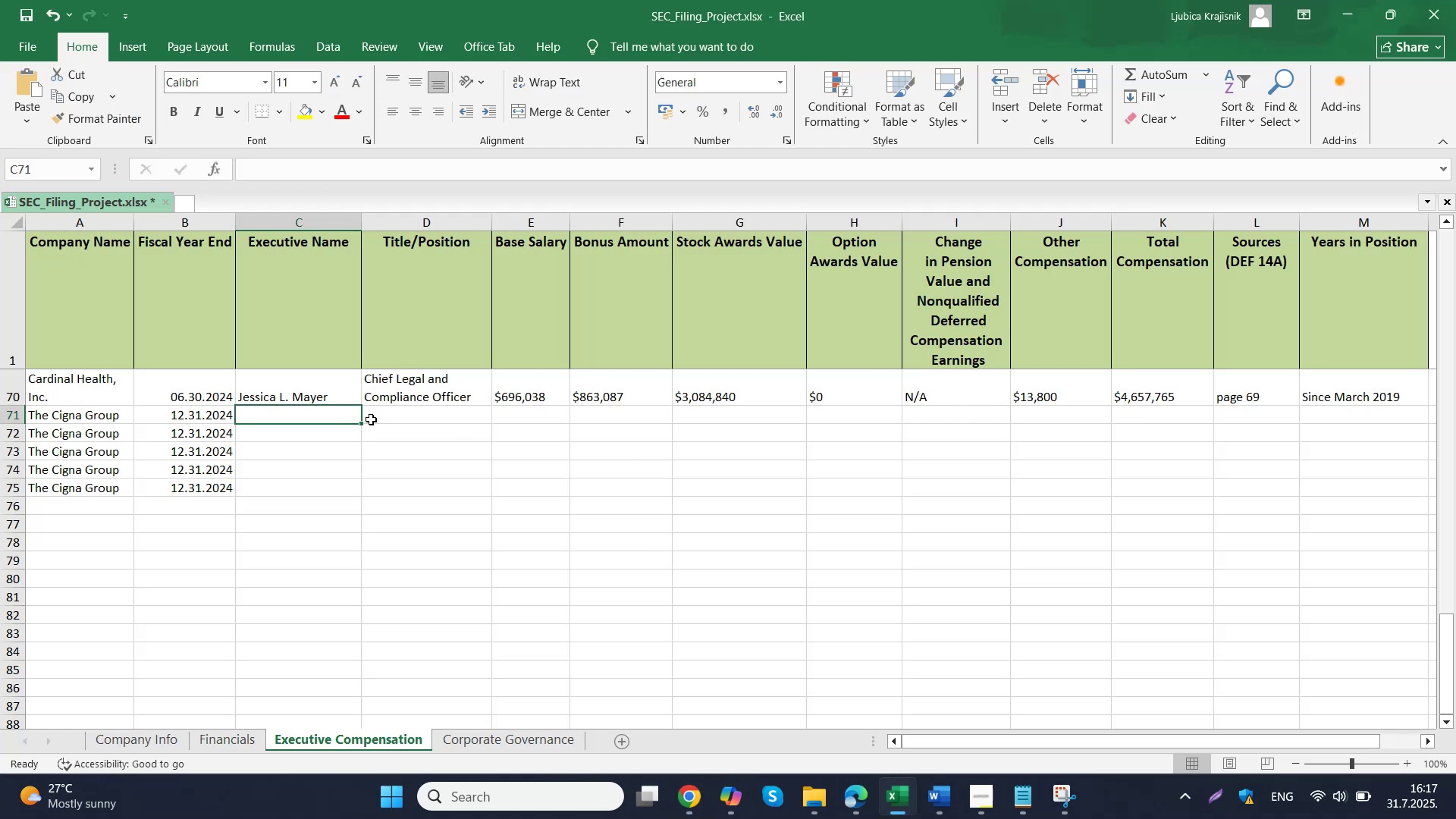 
left_click([334, 416])
 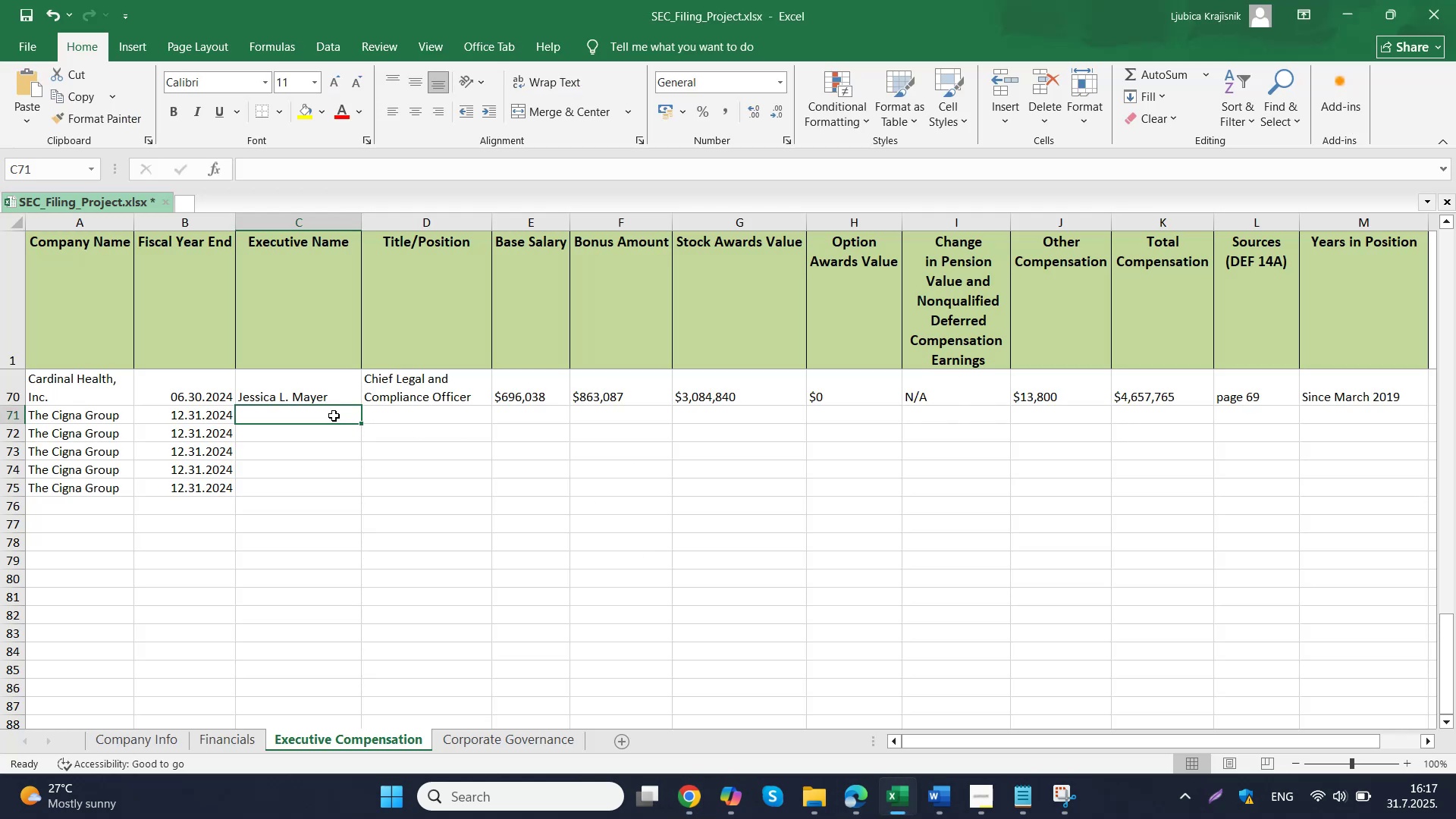 
key(Control+ControlLeft)
 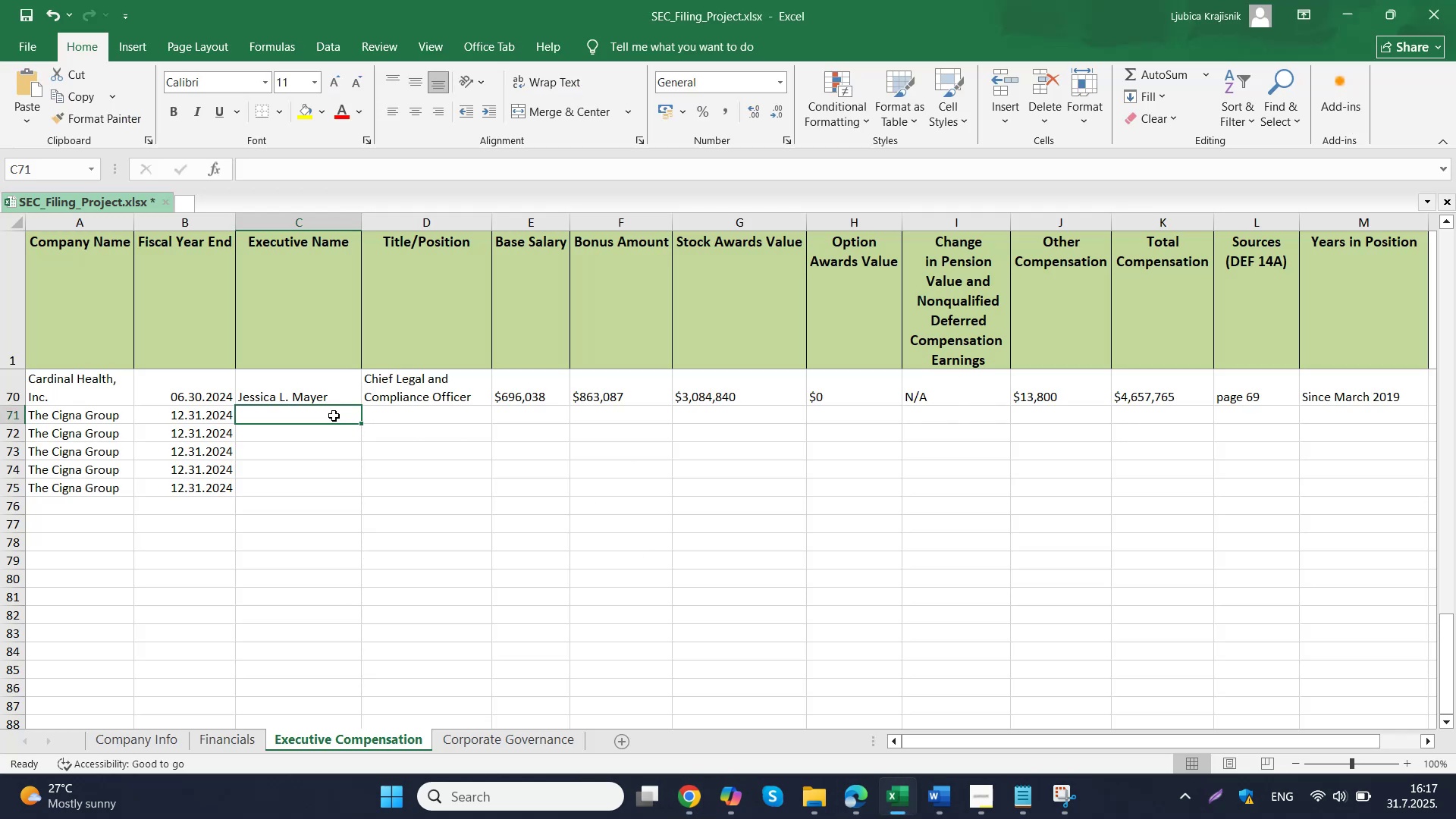 
double_click([334, 416])
 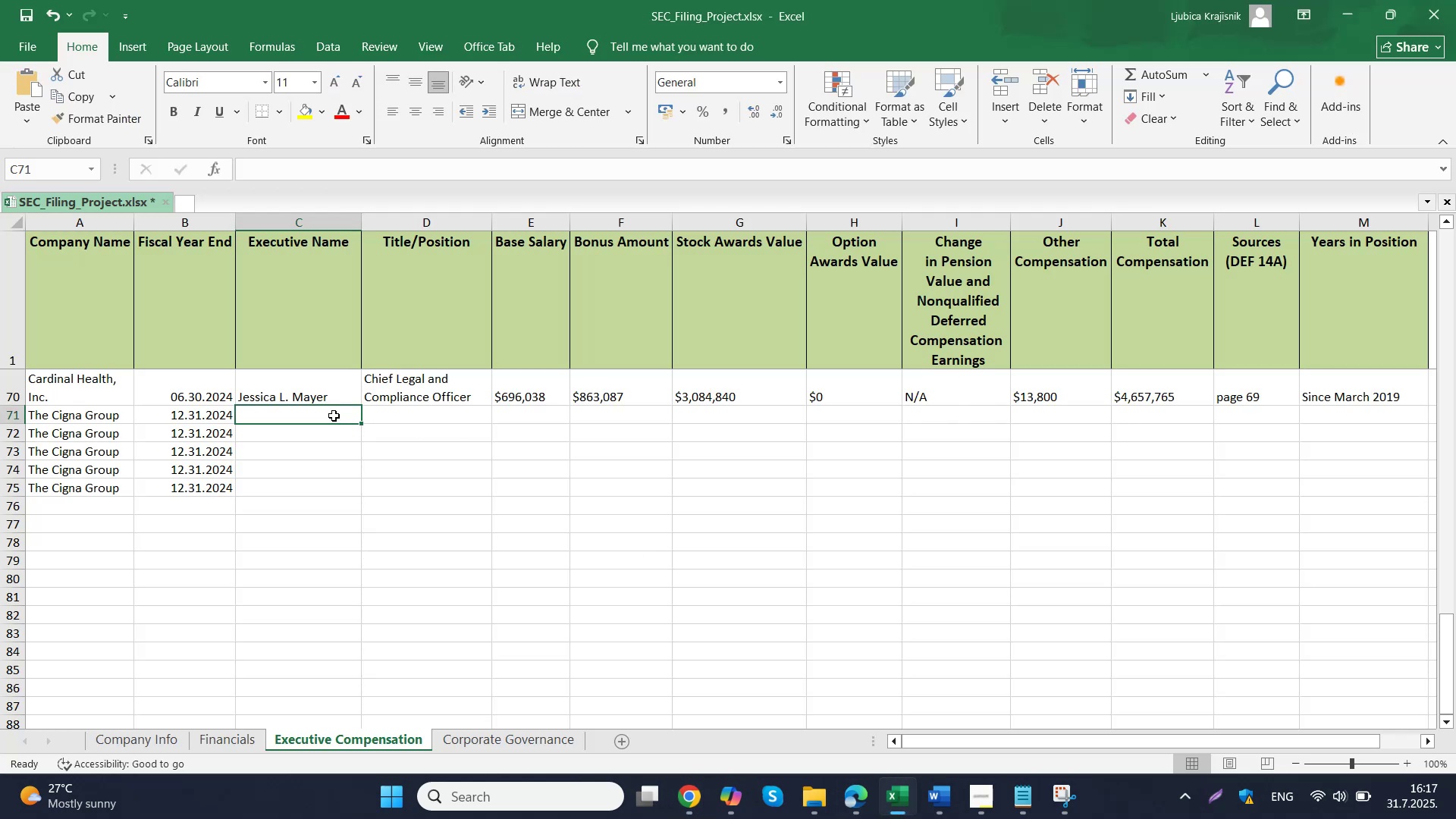 
key(Control+V)
 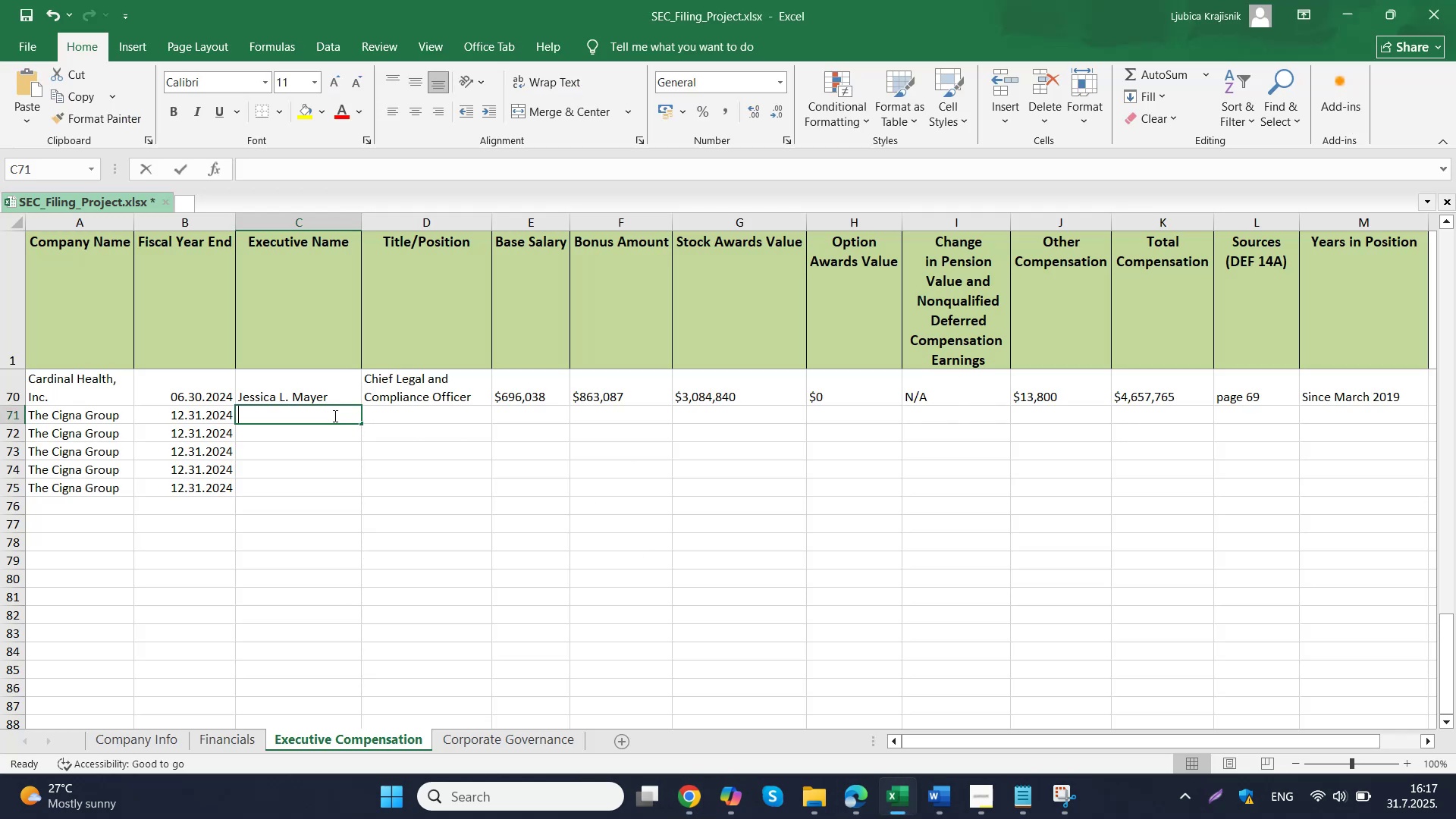 
triple_click([392, 415])
 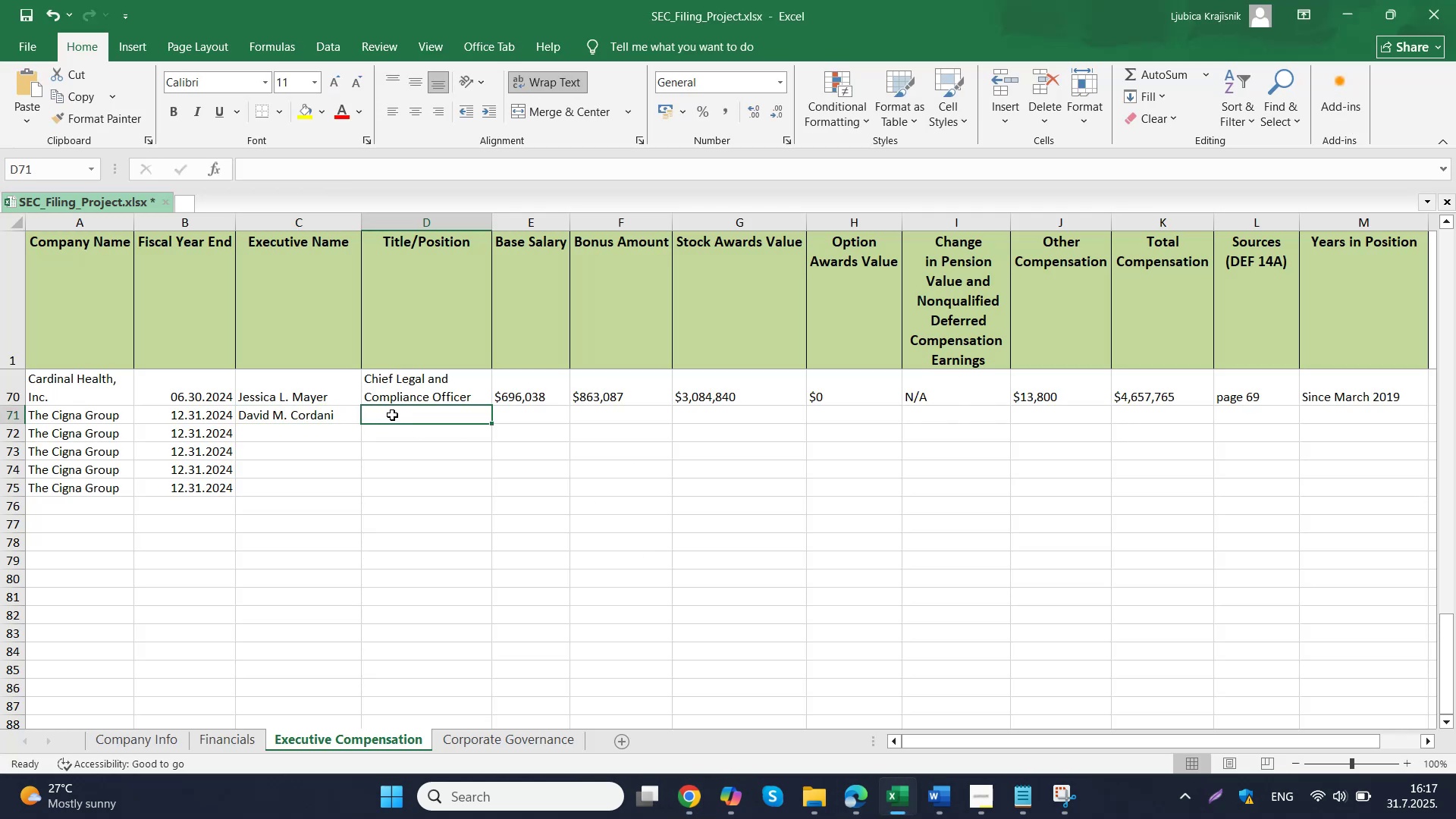 
left_click([682, 790])
 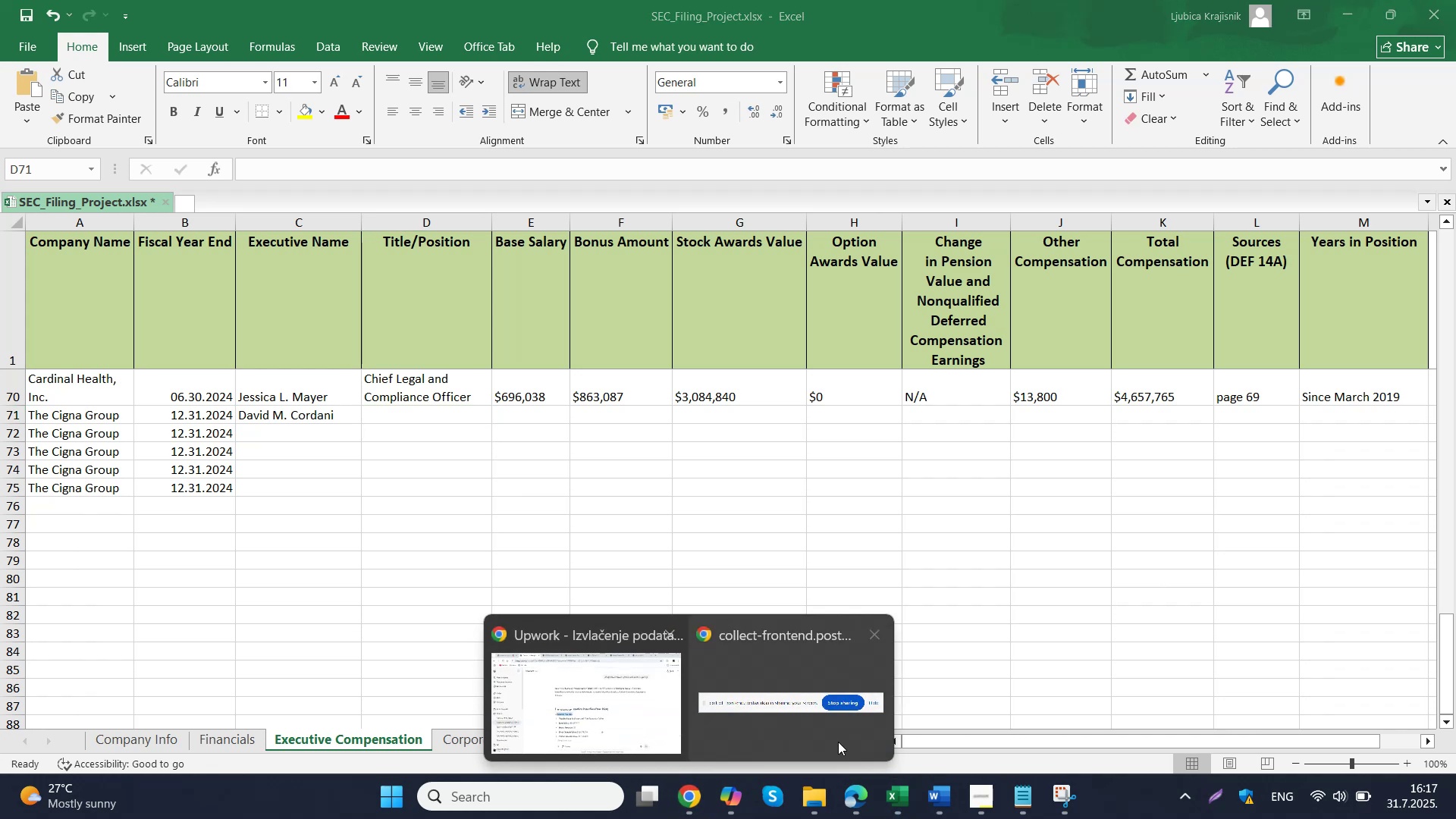 
left_click([855, 803])
 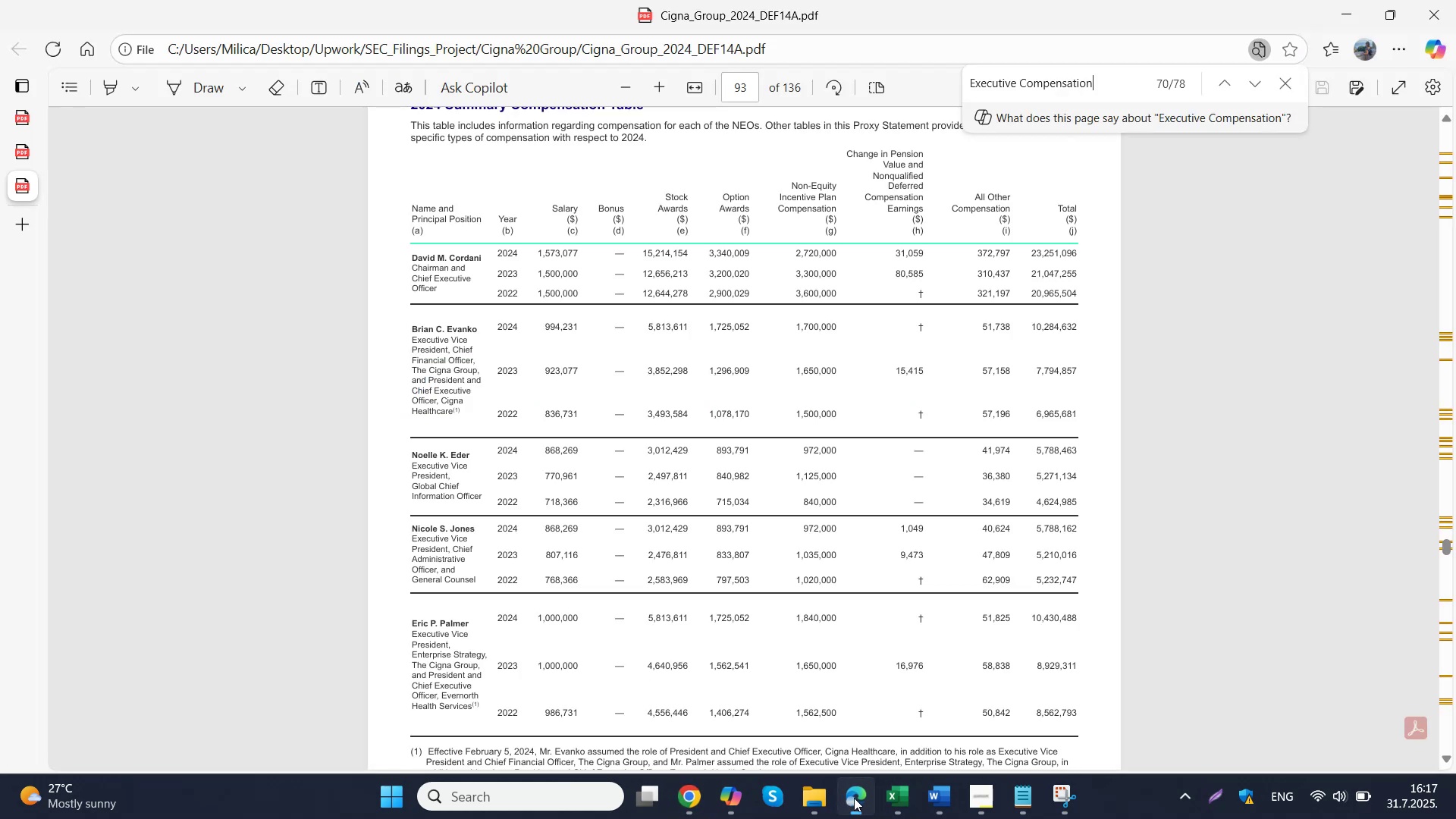 
scroll: coordinate [853, 541], scroll_direction: down, amount: 3.0
 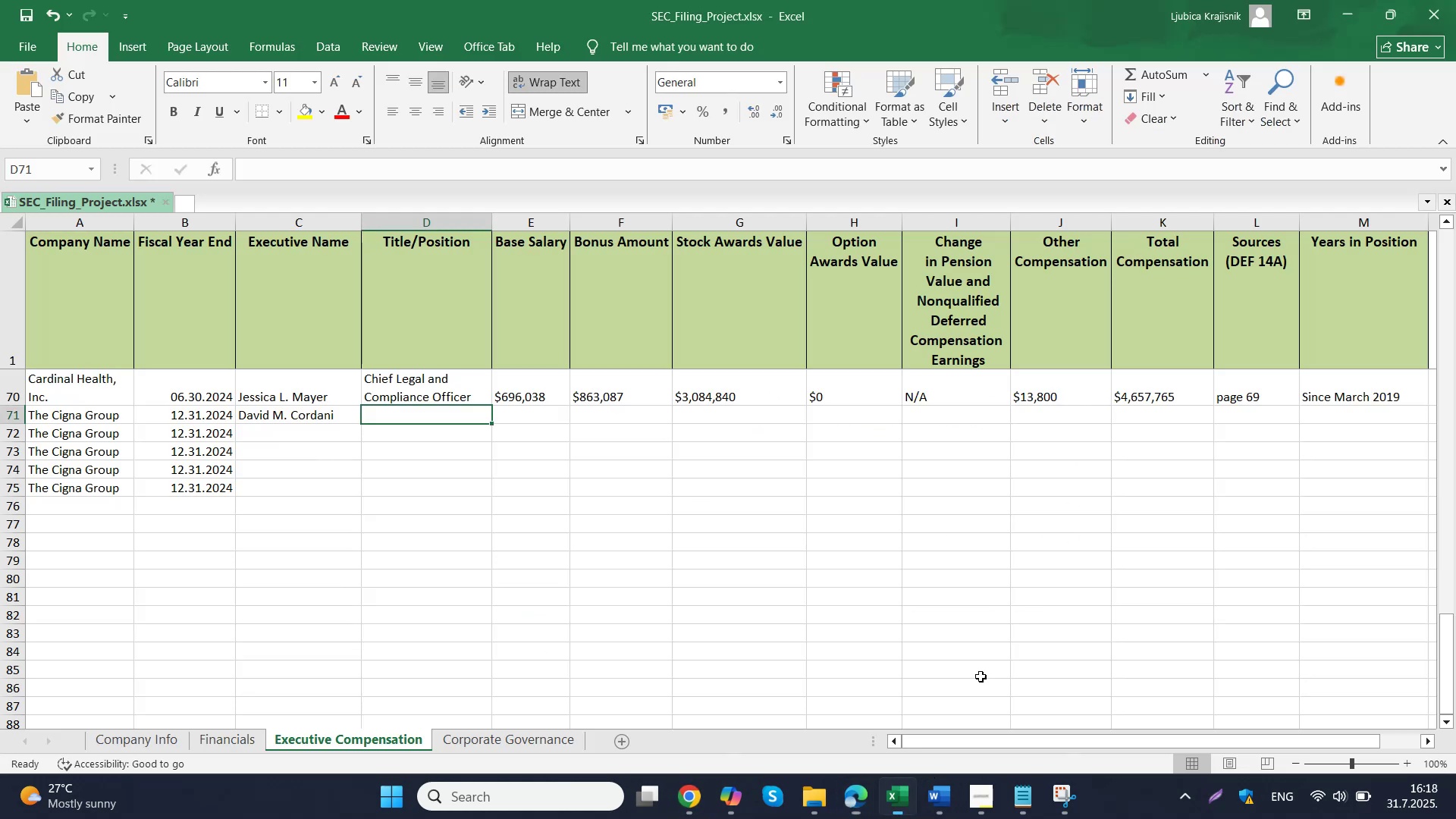 
left_click([1222, 410])
 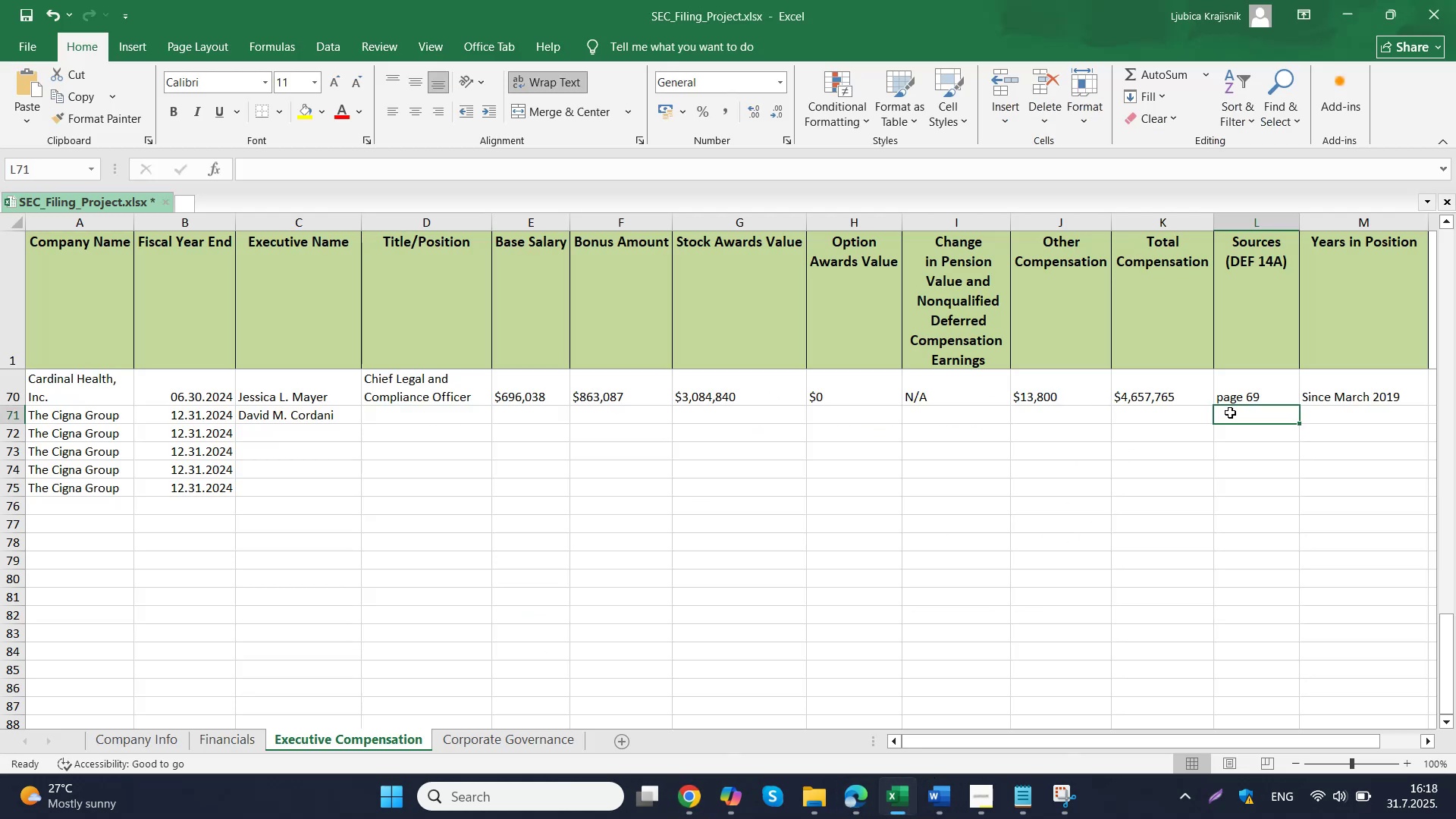 
type(apge )
key(Backspace)
key(Backspace)
key(Backspace)
key(Backspace)
key(Backspace)
type(page 93)
 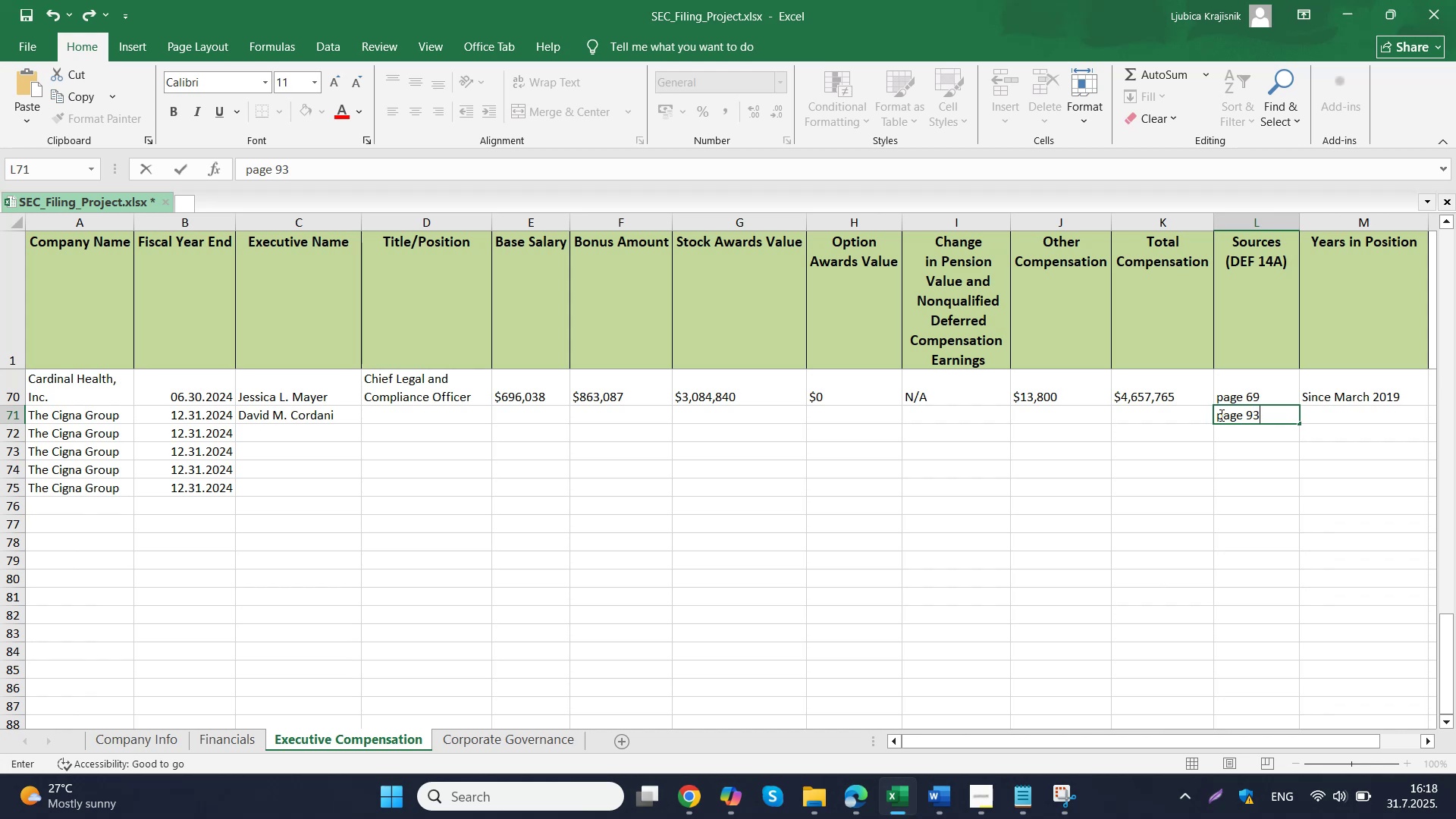 
double_click([1244, 413])
 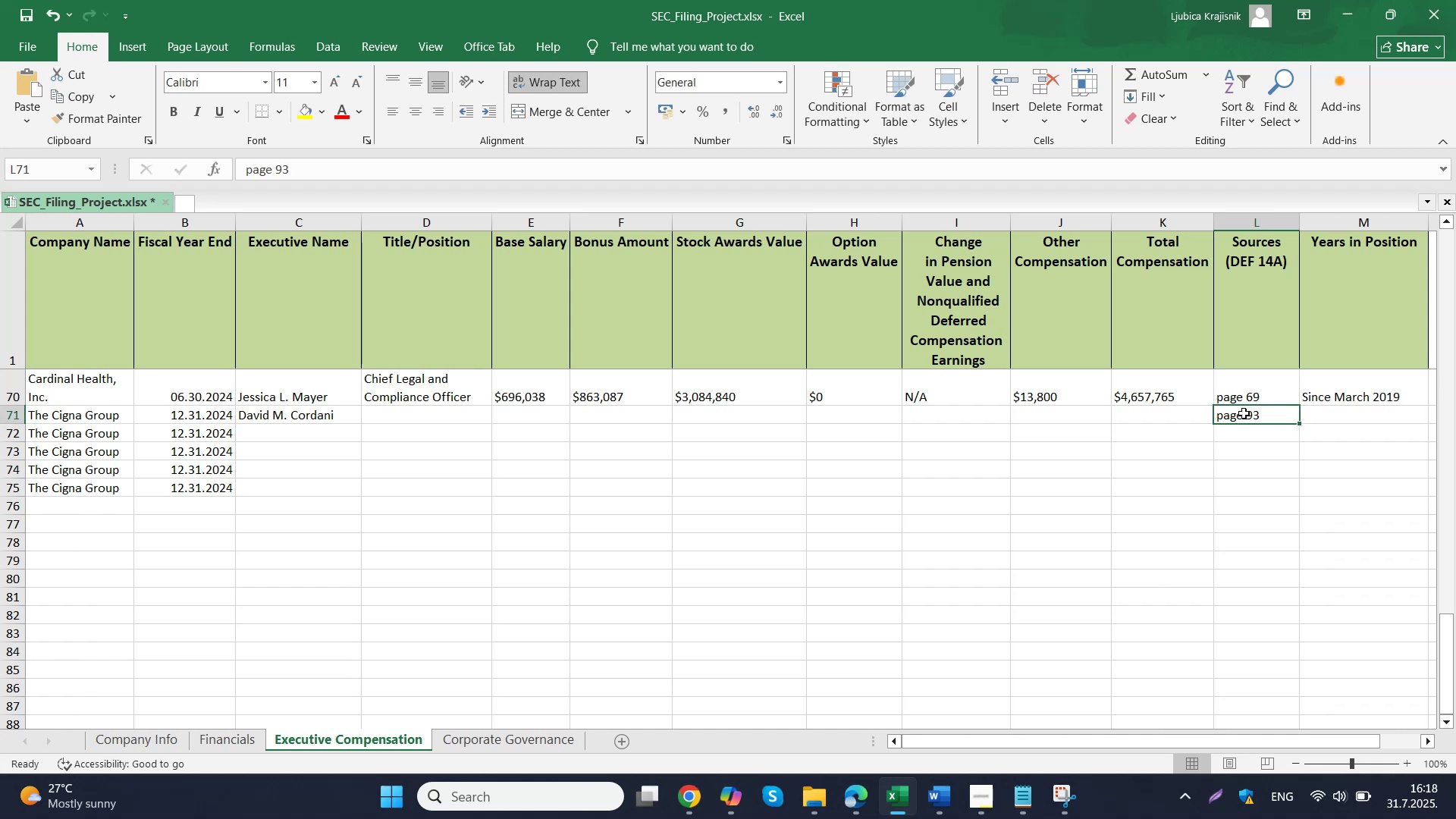 
key(Control+C)
 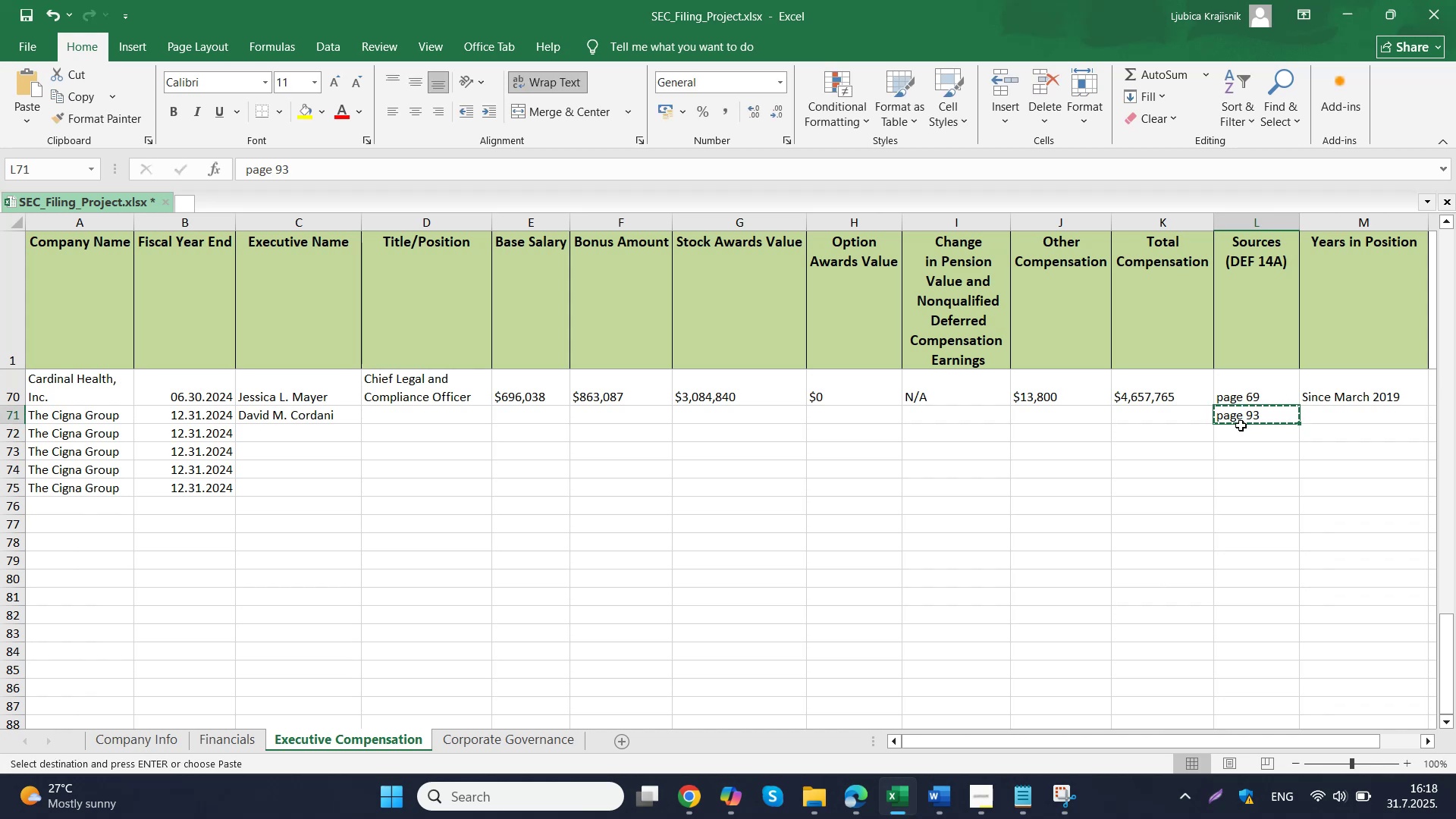 
left_click_drag(start_coordinate=[1244, 437], to_coordinate=[1246, 493])
 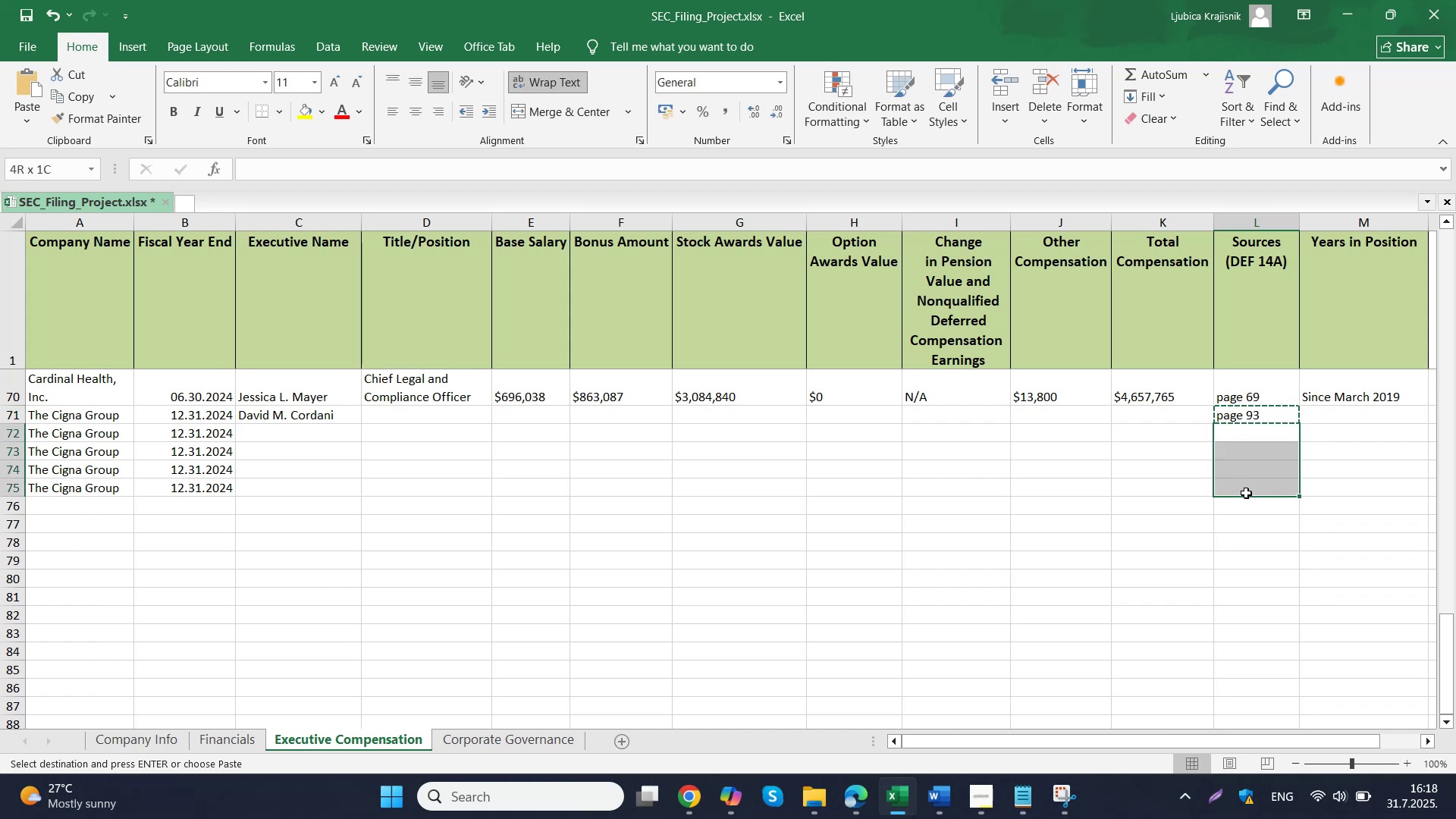 
key(Control+ControlLeft)
 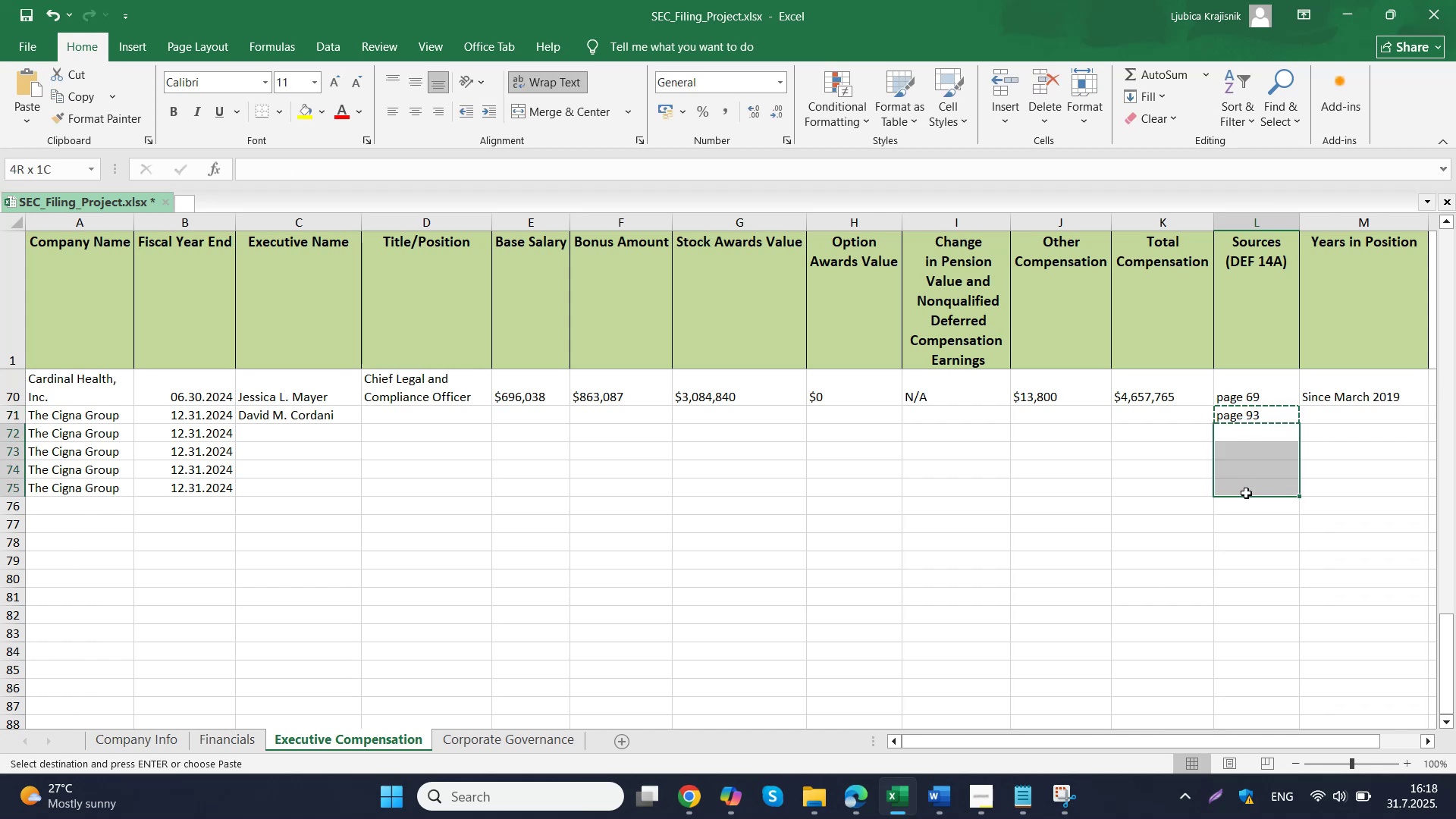 
key(Control+V)
 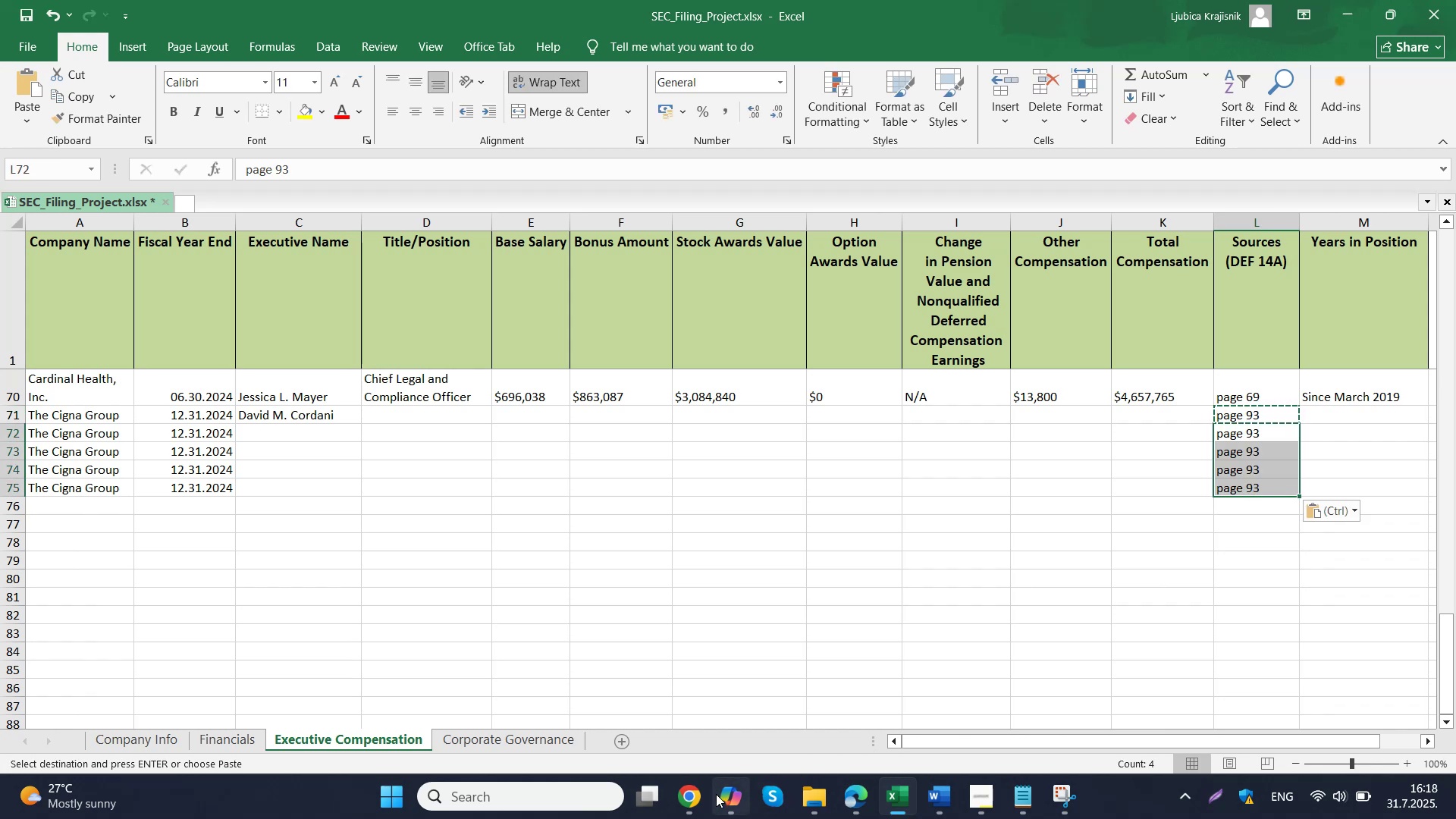 
left_click([638, 711])
 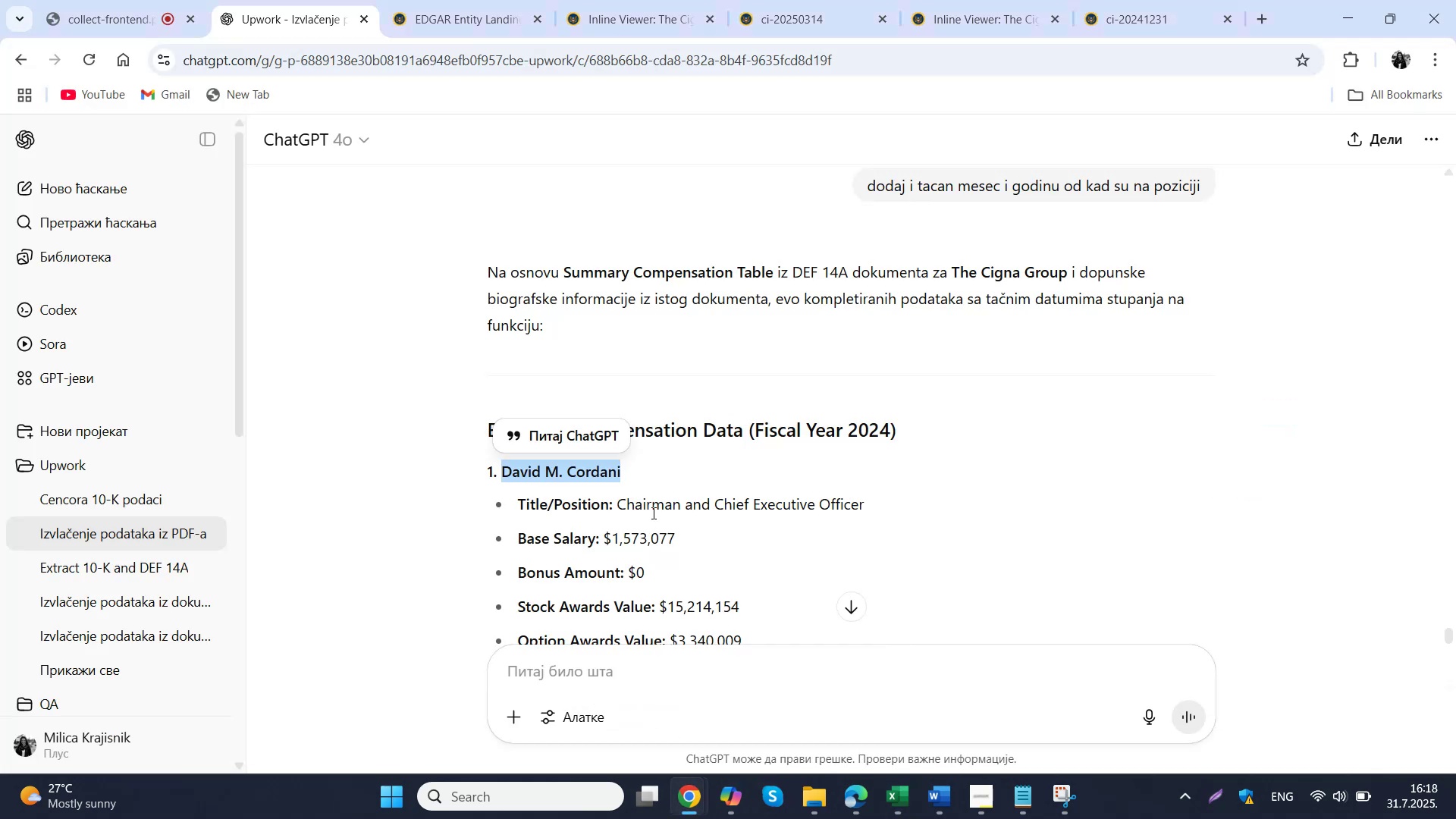 
left_click_drag(start_coordinate=[892, 503], to_coordinate=[619, 512])
 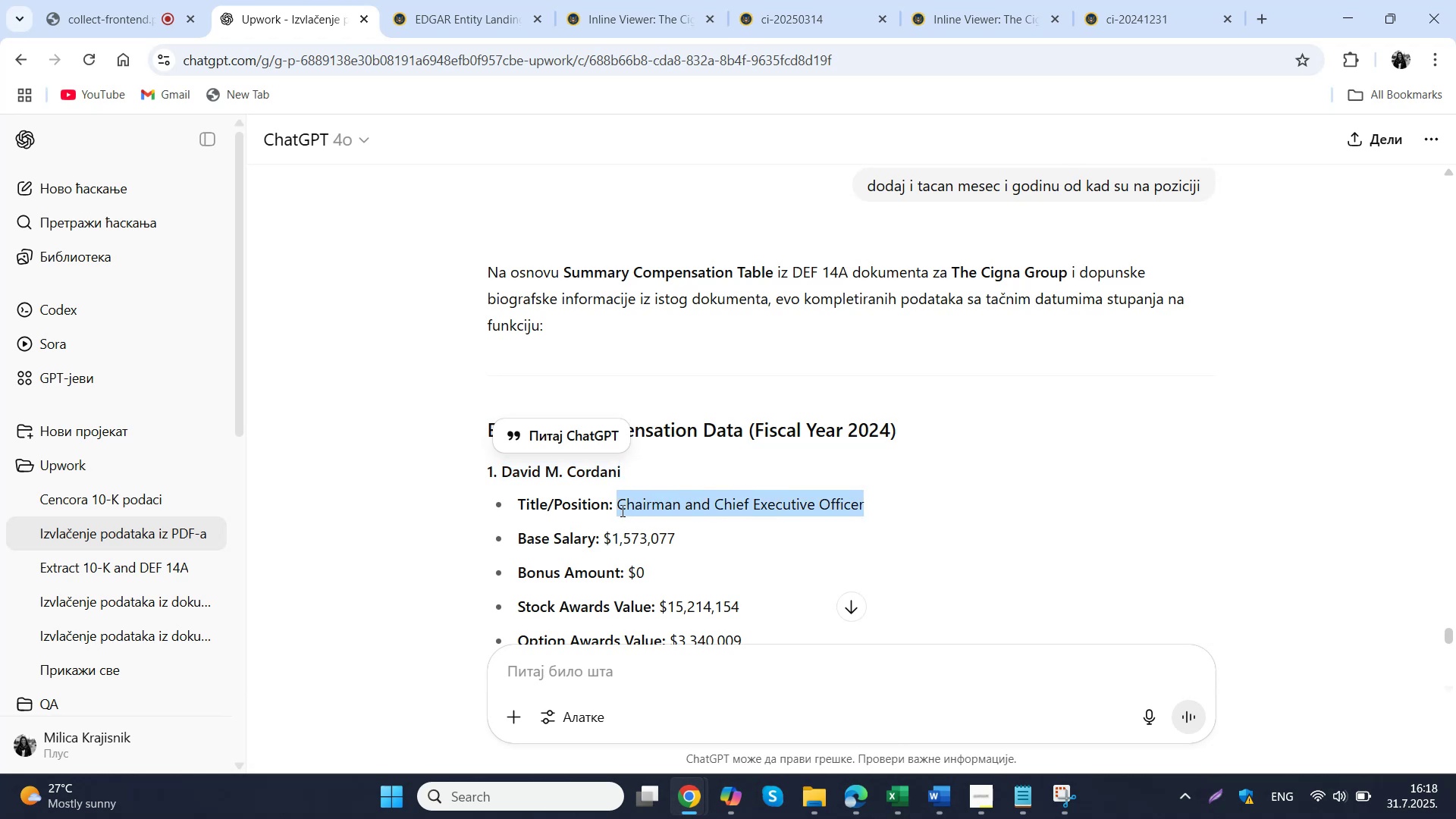 
key(Control+C)
 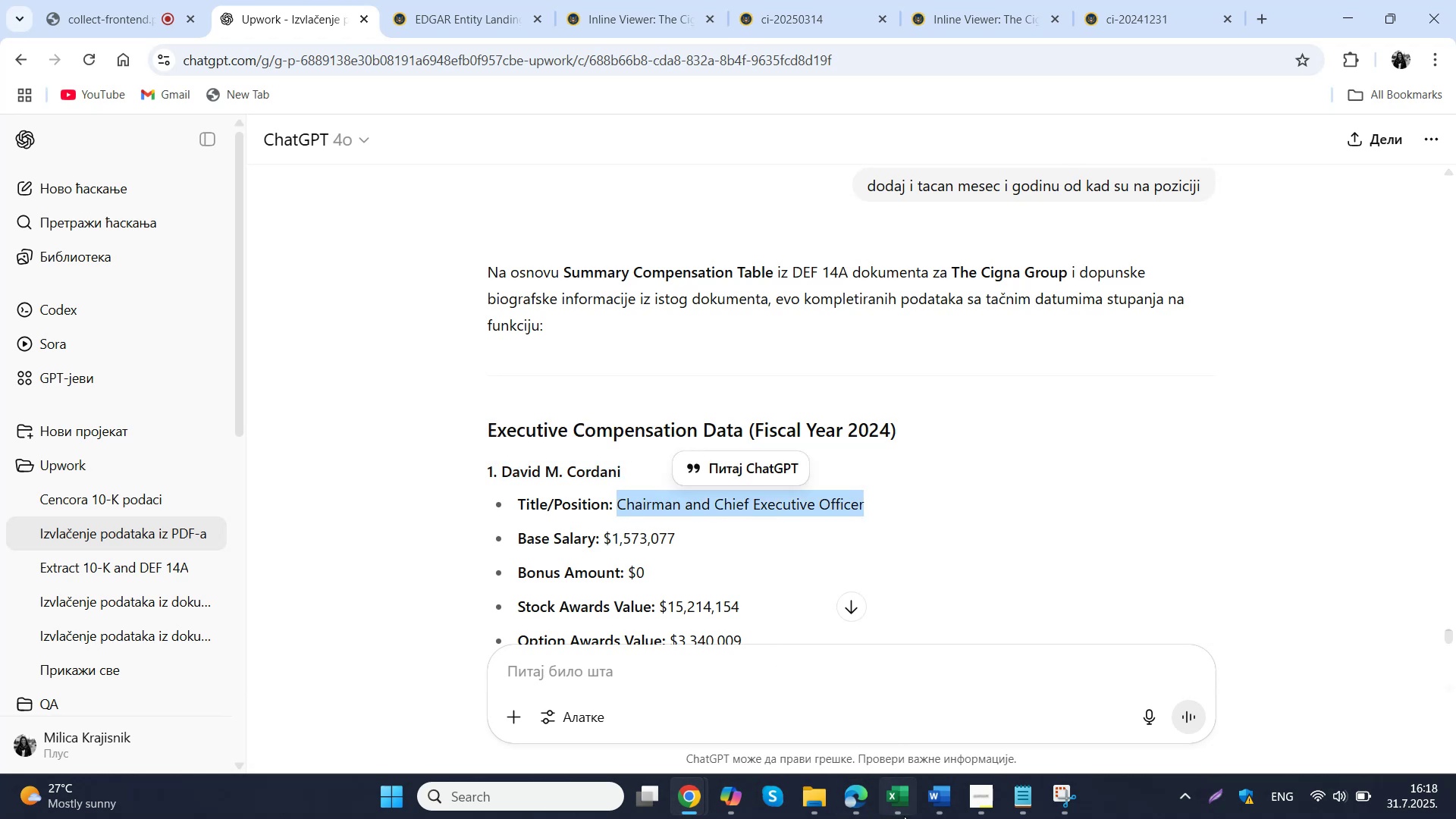 
left_click([390, 416])
 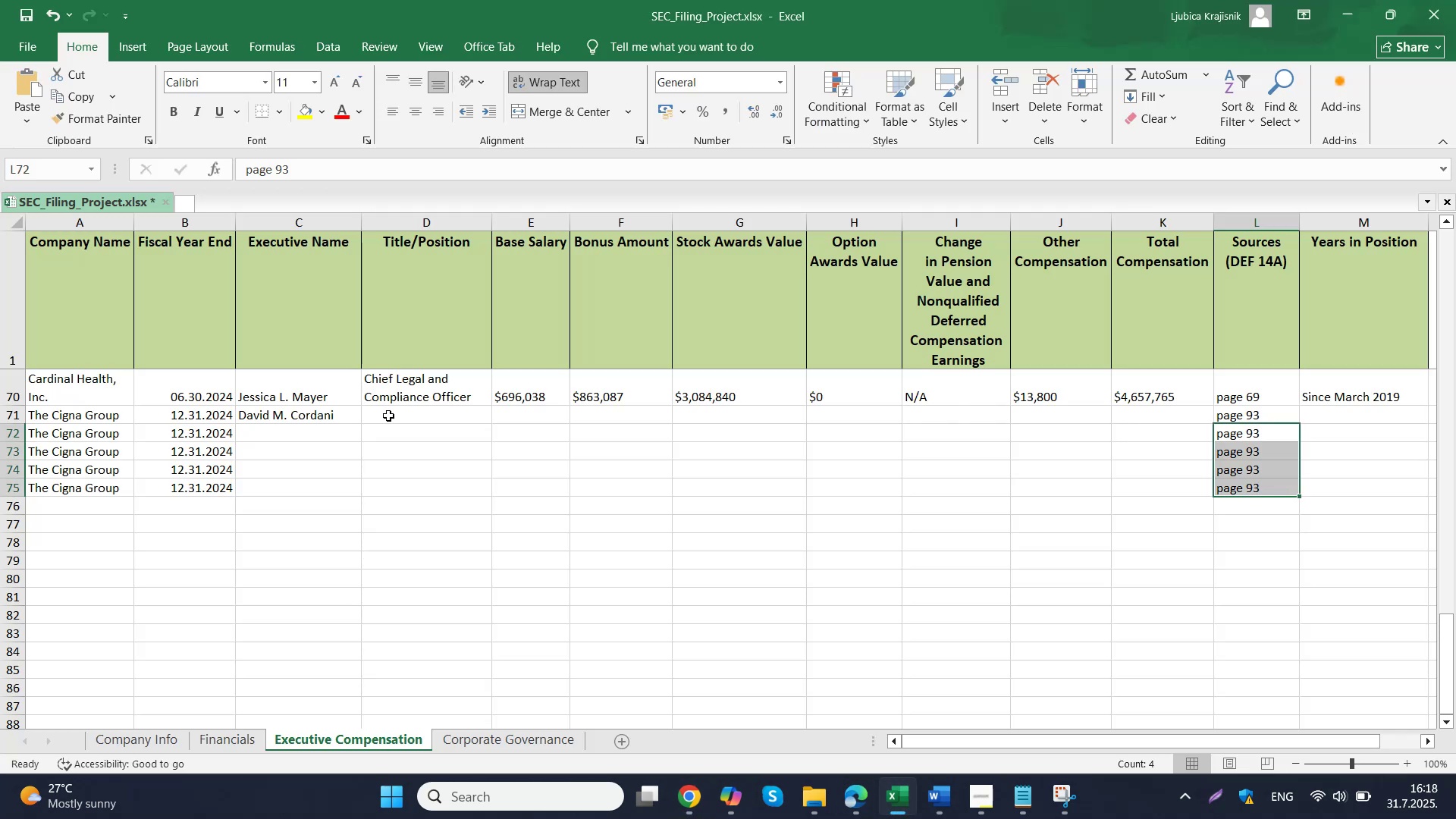 
key(Control+ControlLeft)
 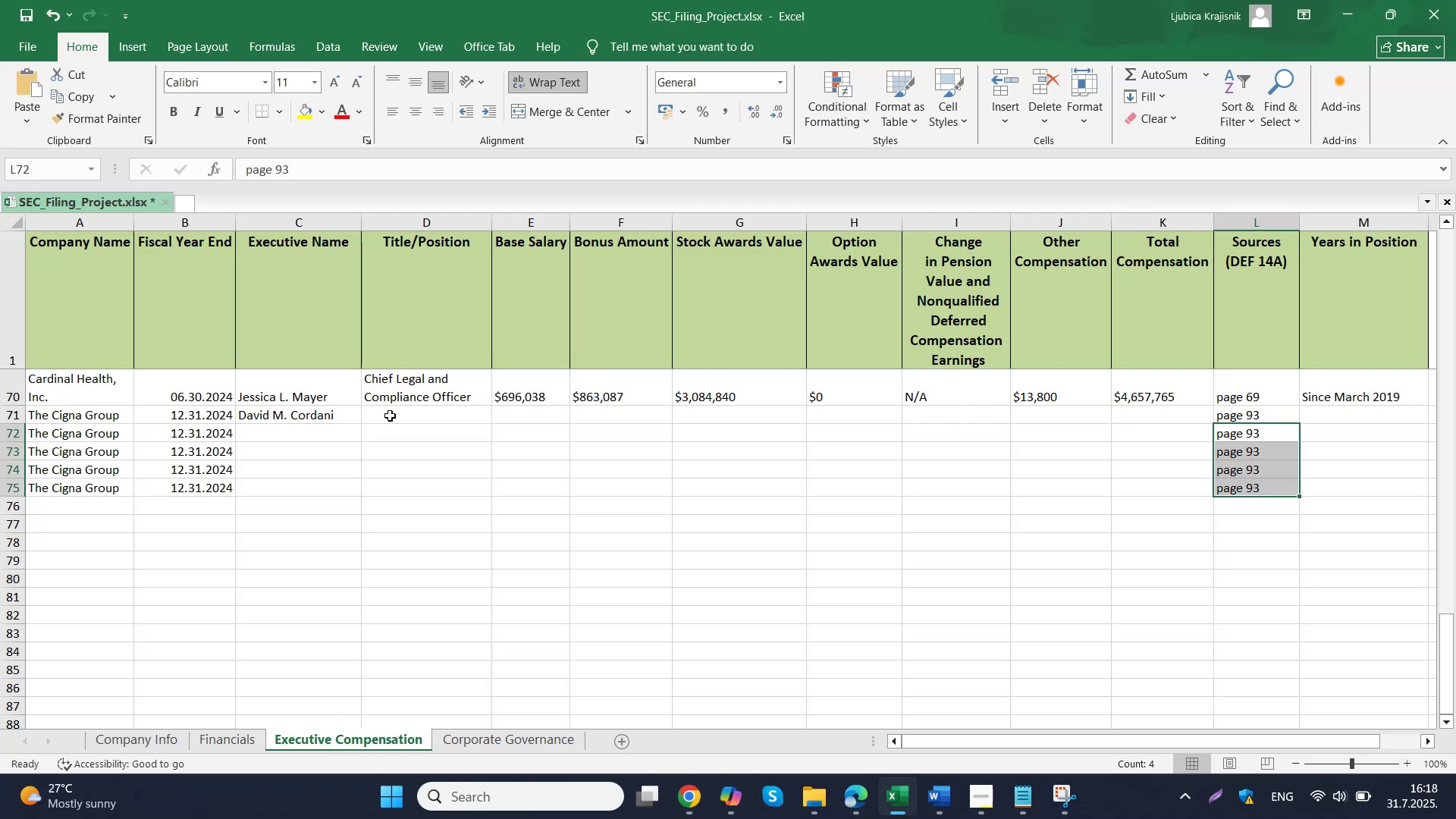 
double_click([390, 416])
 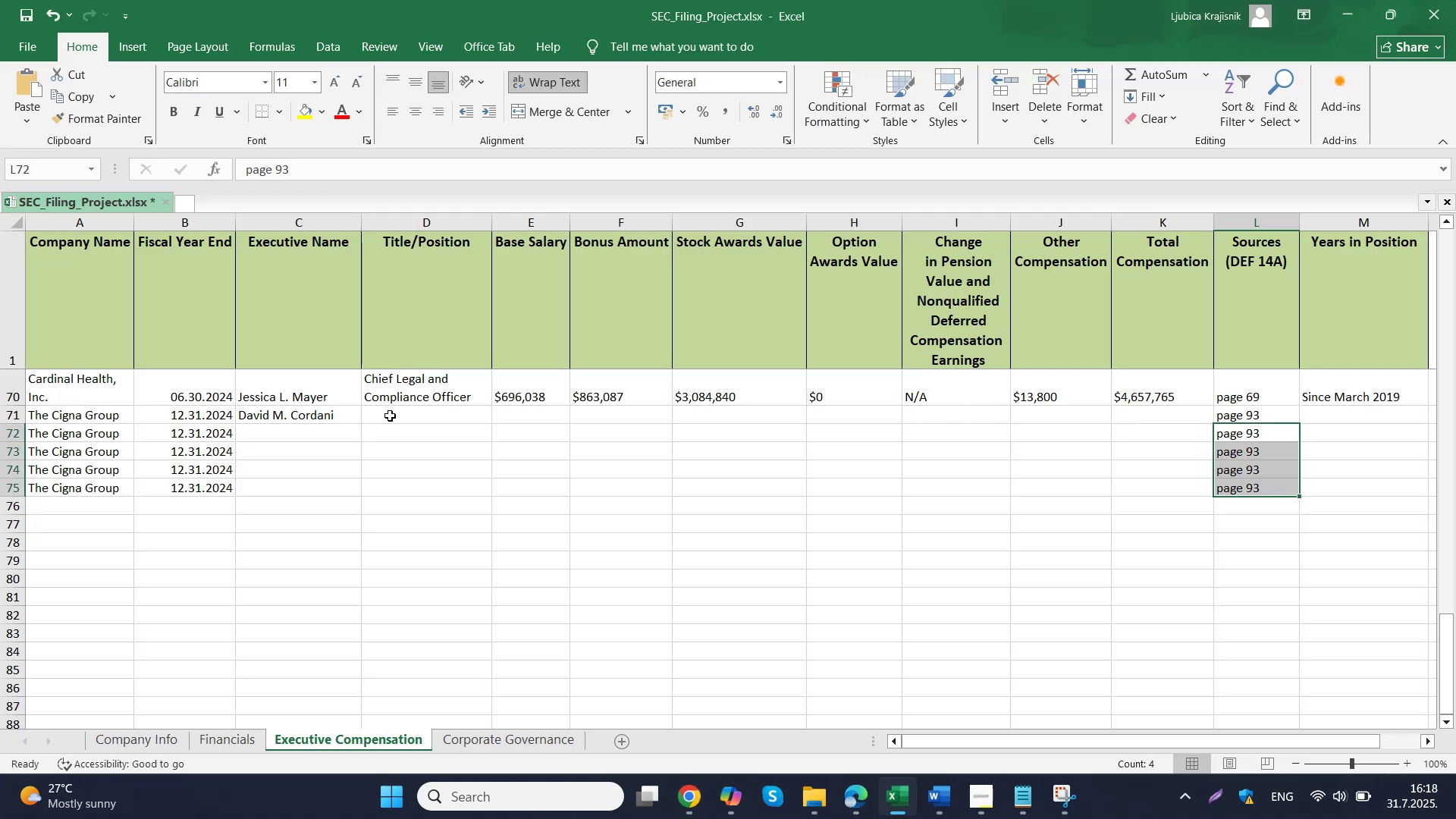 
key(Control+V)
 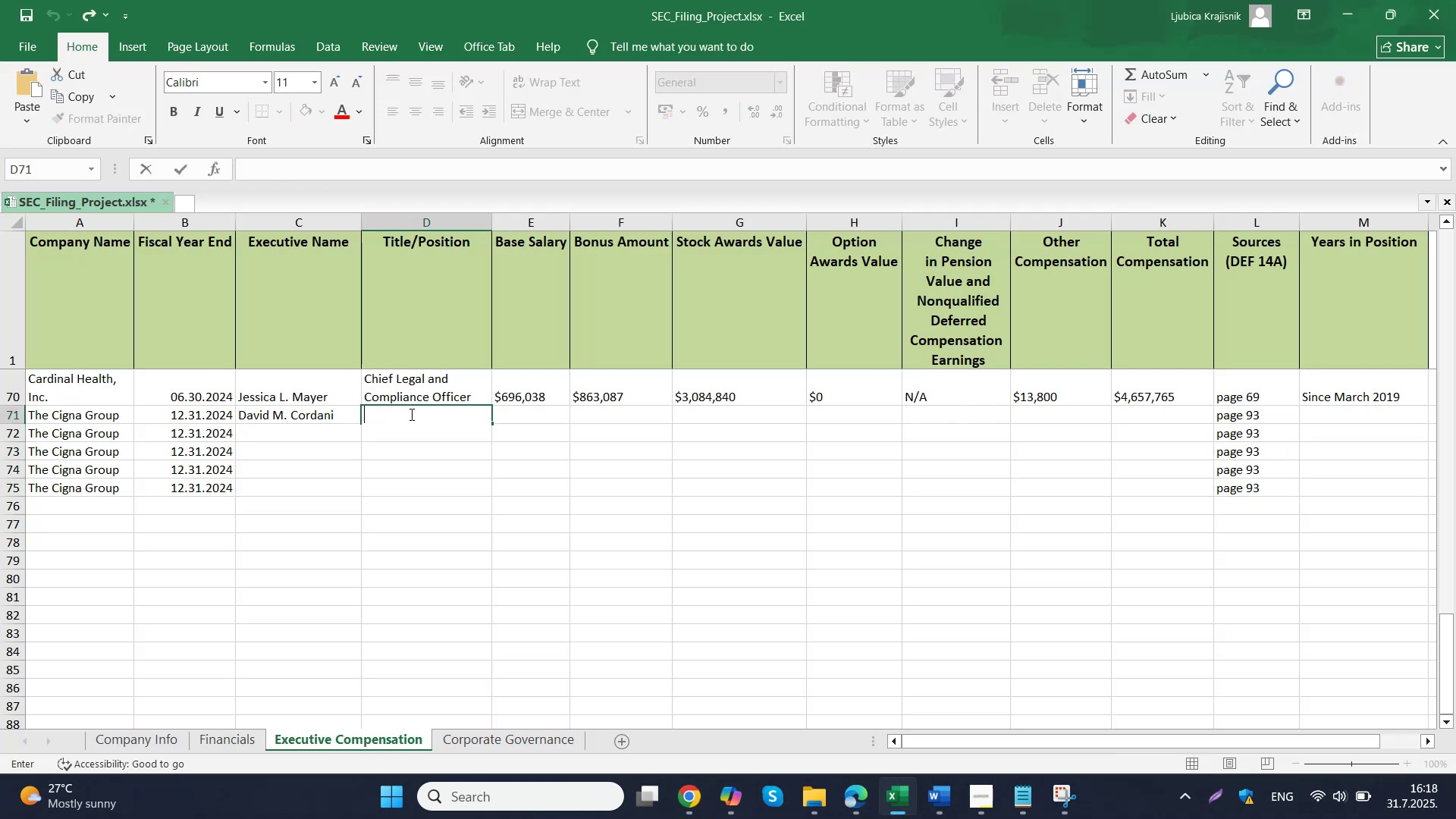 
left_click([547, 414])
 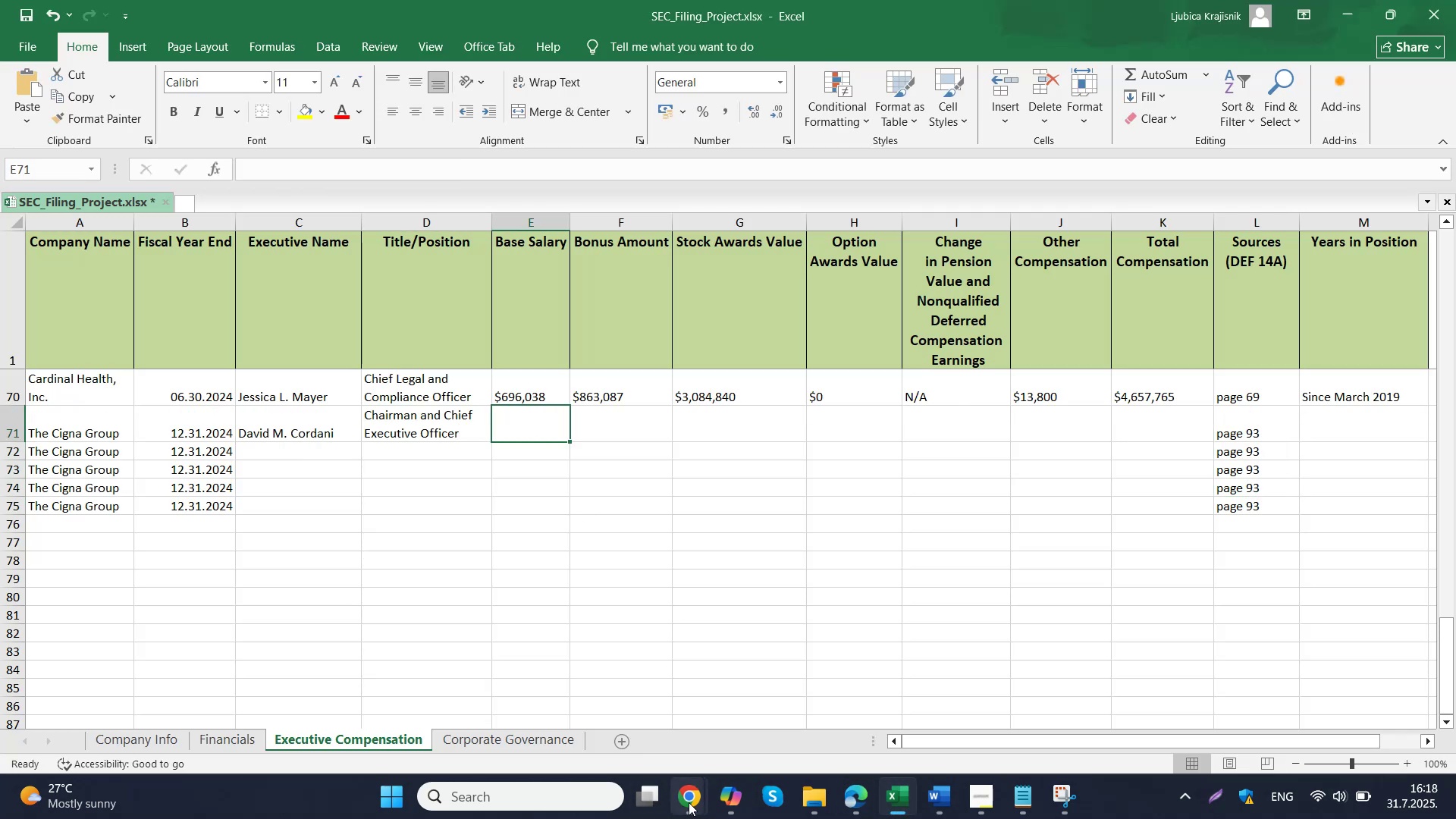 
left_click([612, 692])
 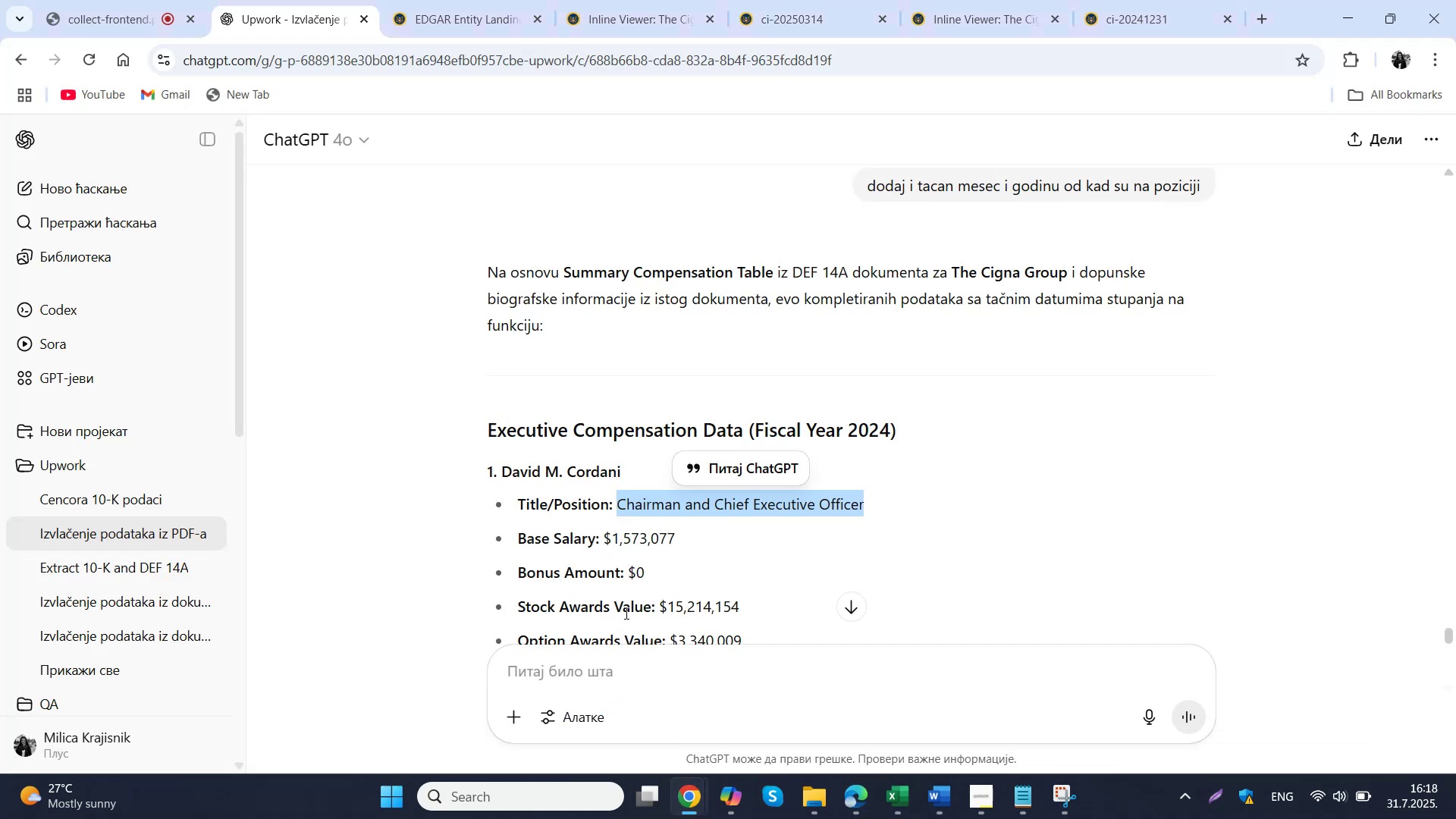 
left_click_drag(start_coordinate=[698, 535], to_coordinate=[614, 536])
 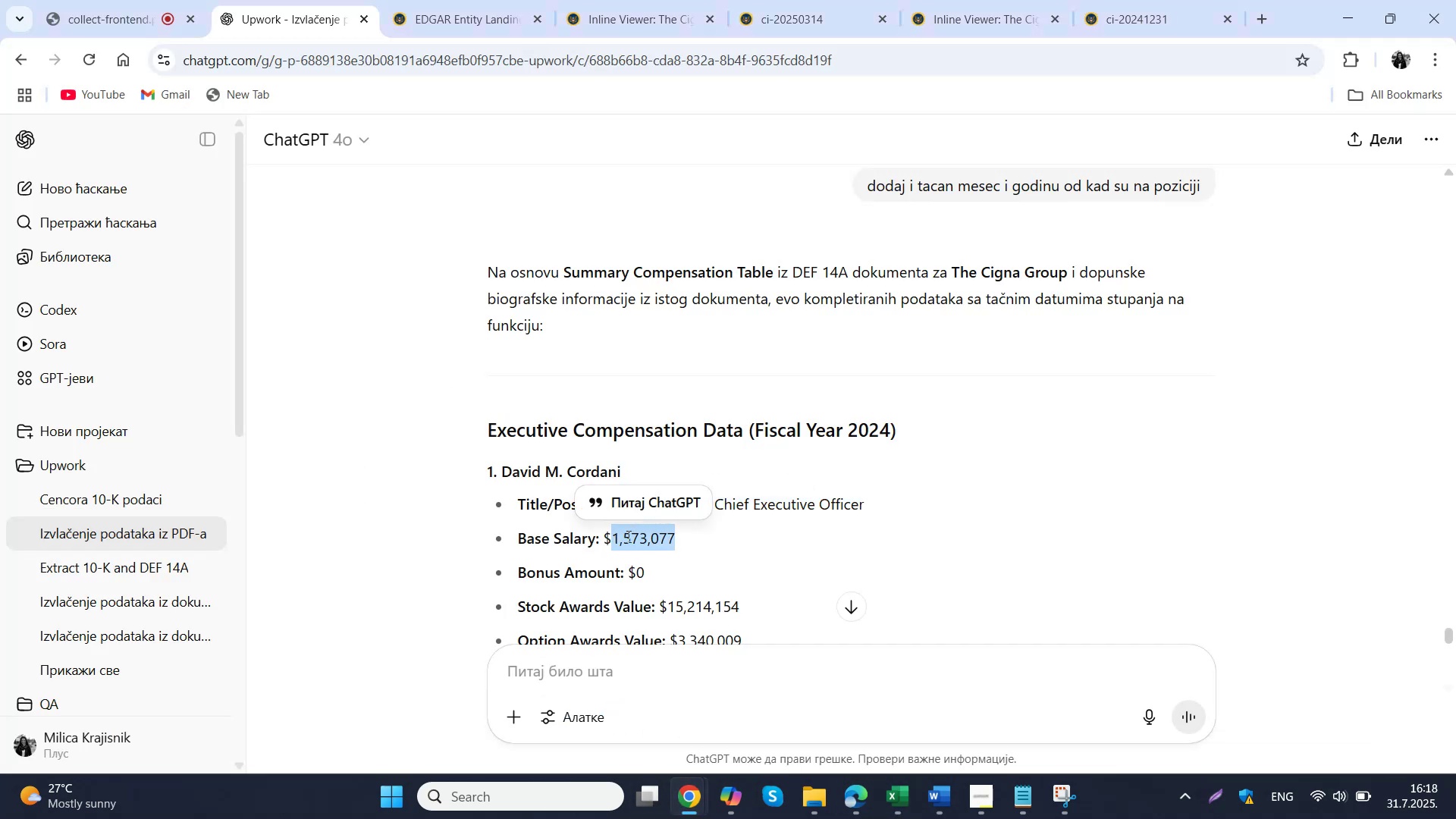 
hold_key(key=ControlLeft, duration=0.51)
 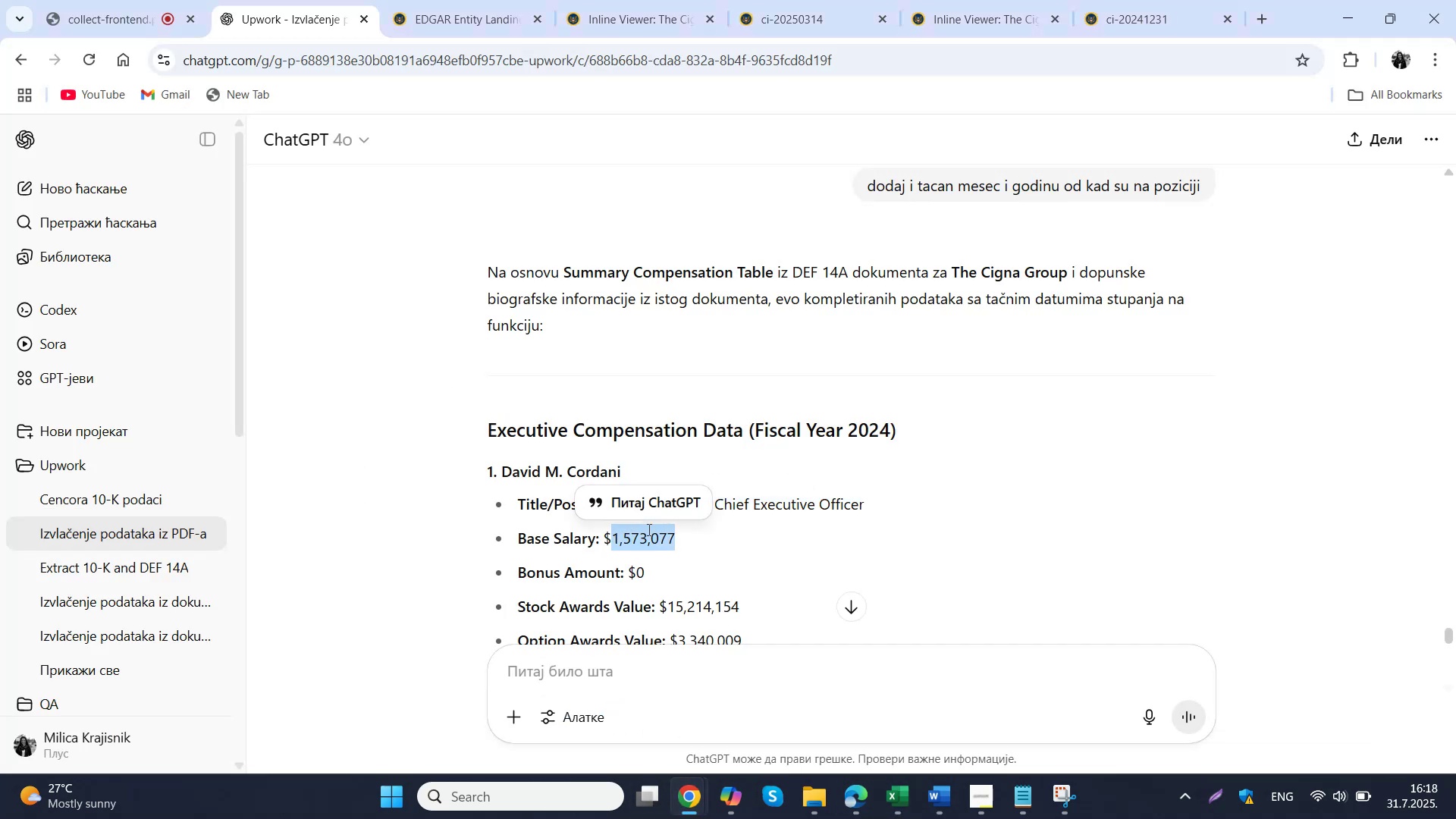 
left_click([682, 543])
 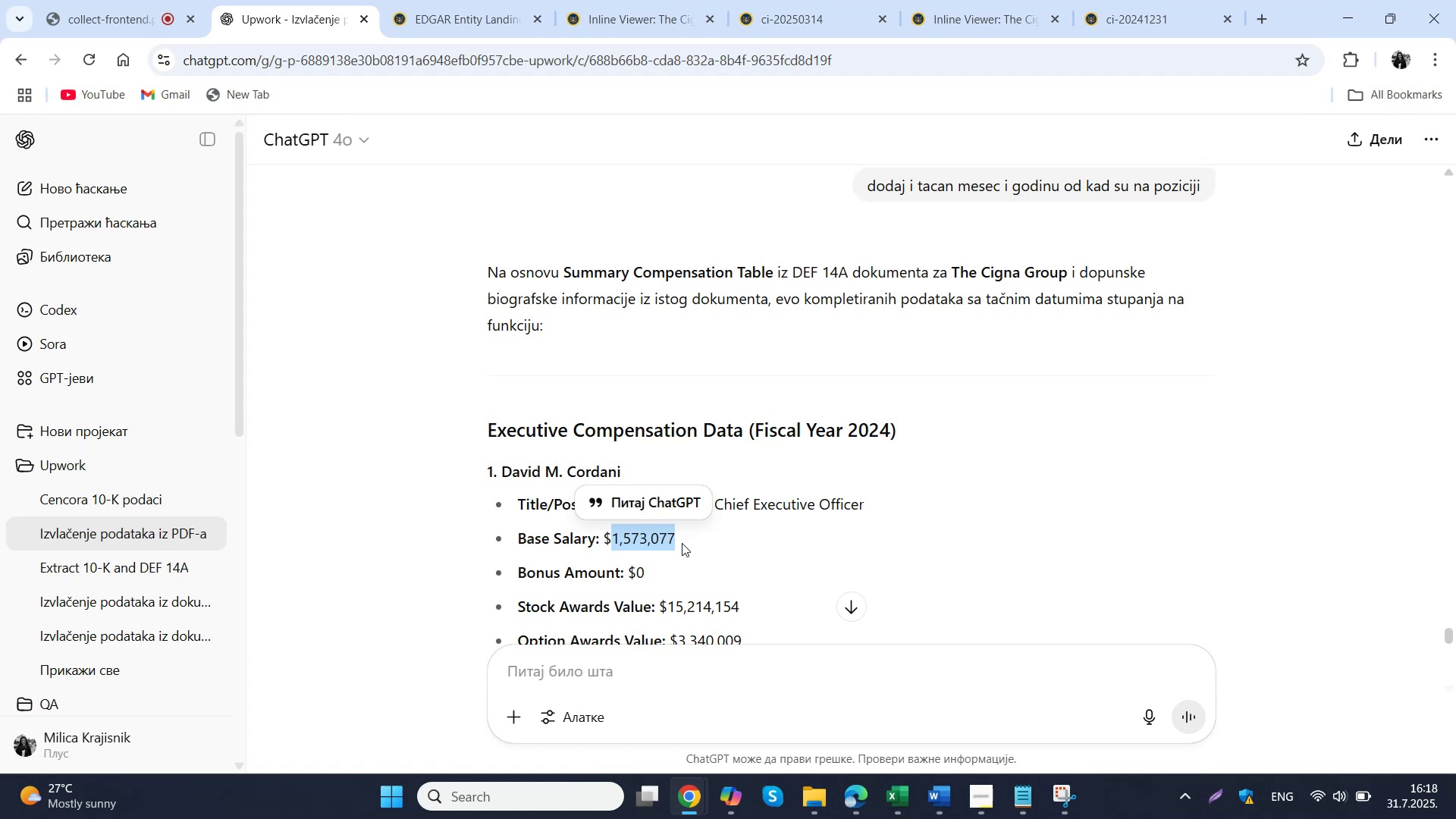 
left_click_drag(start_coordinate=[708, 542], to_coordinate=[603, 541])
 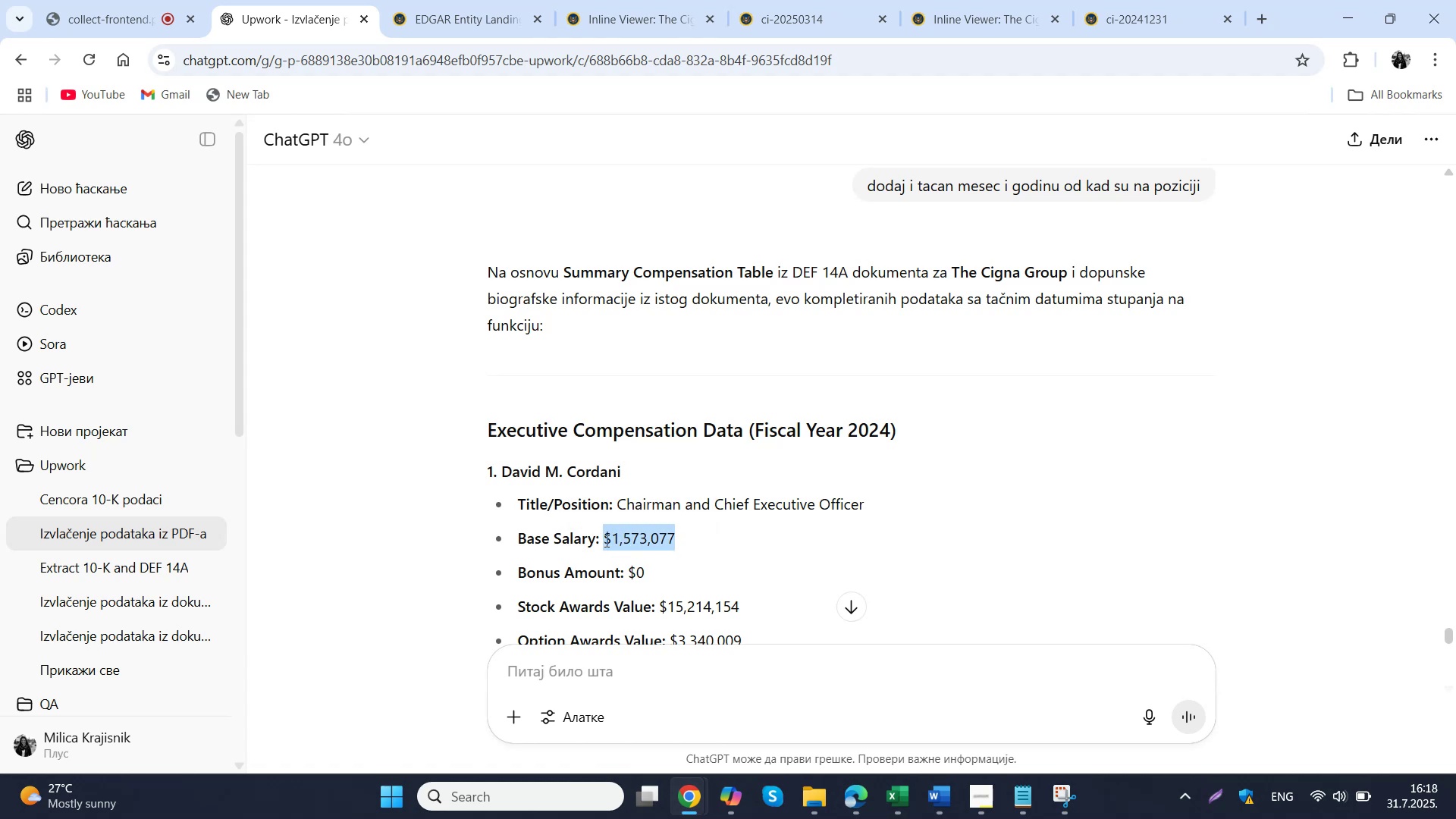 
key(Control+C)
 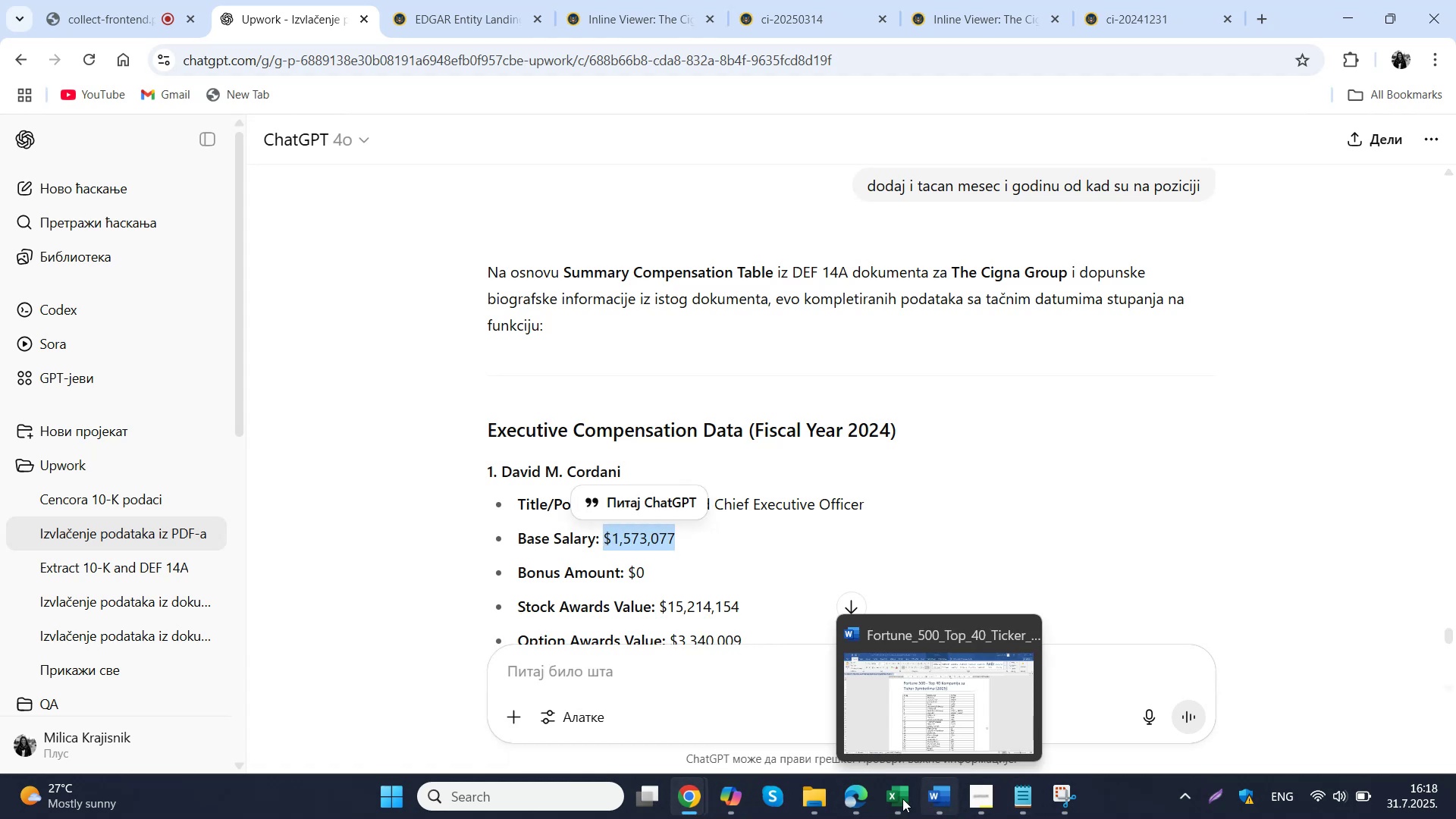 
left_click([896, 799])
 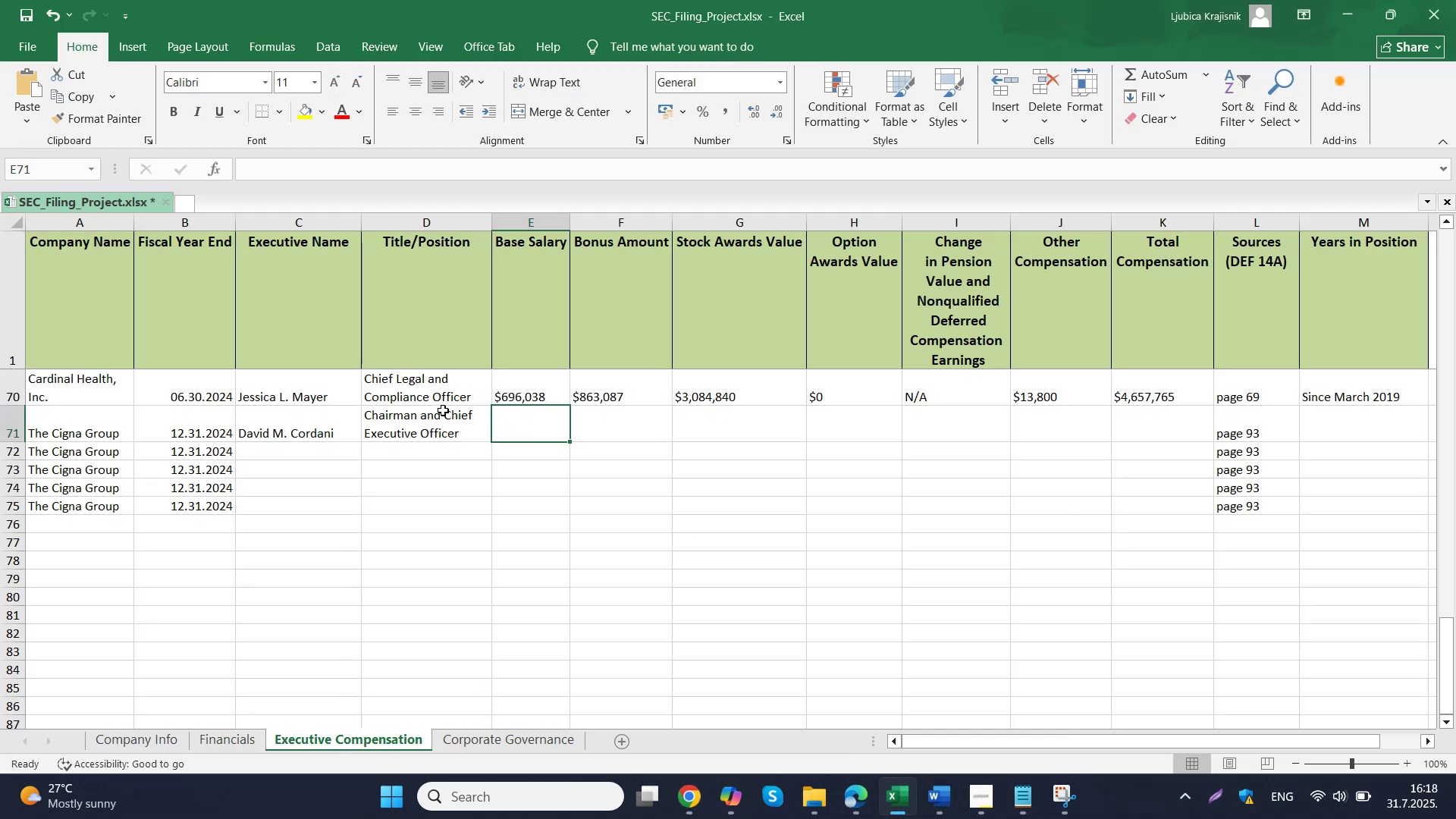 
double_click([525, 431])
 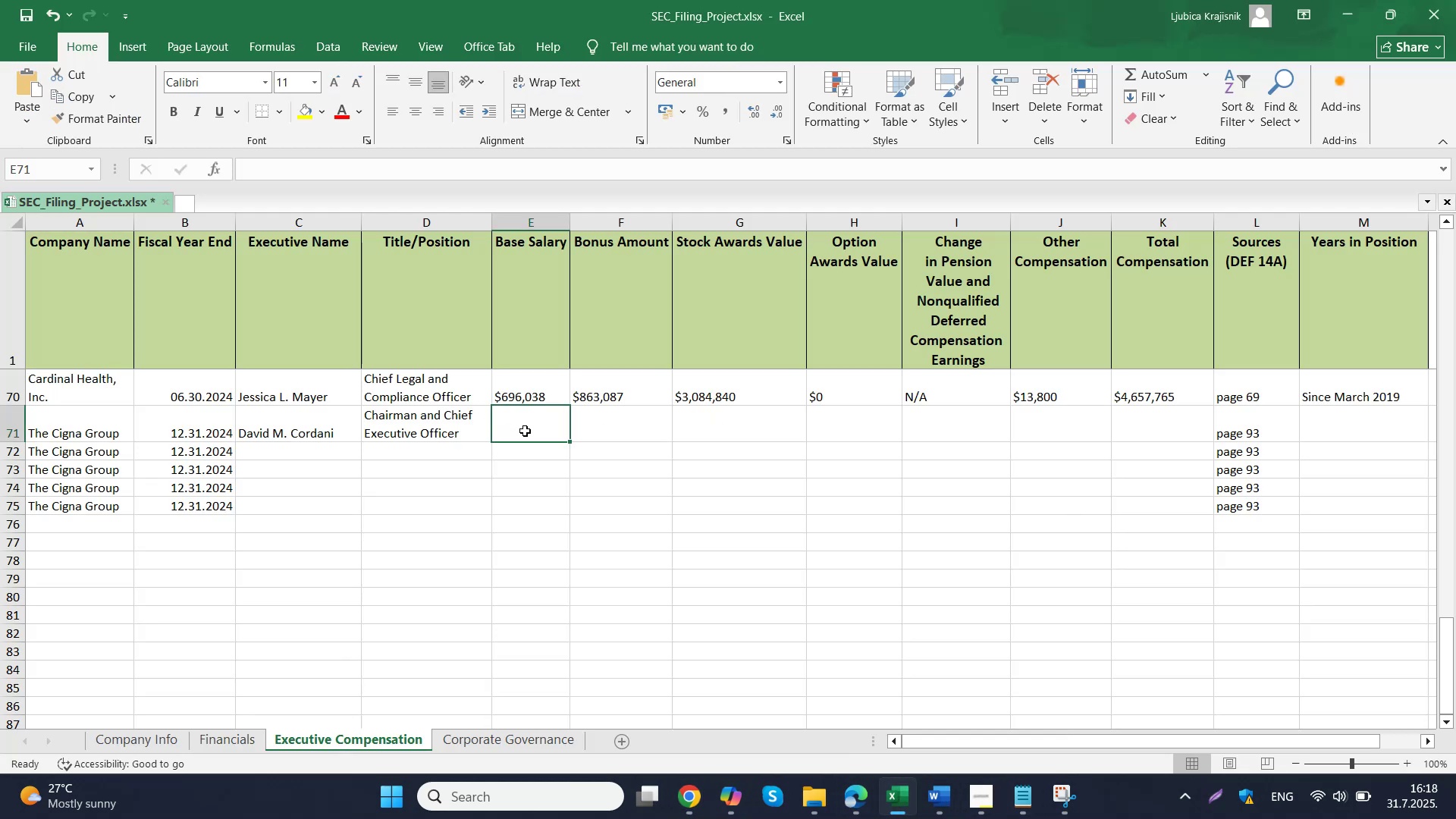 
key(Control+ControlLeft)
 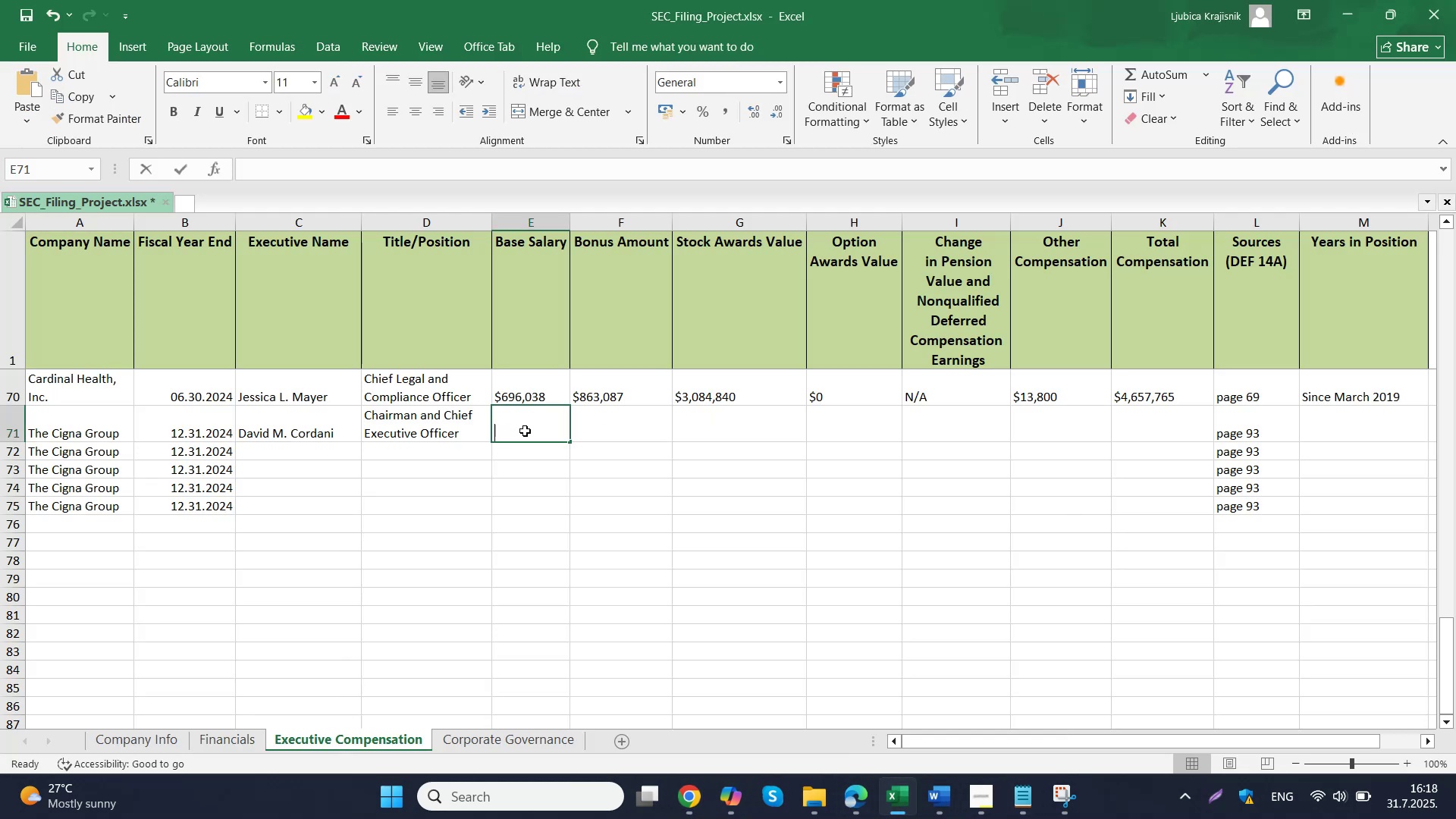 
key(Control+V)
 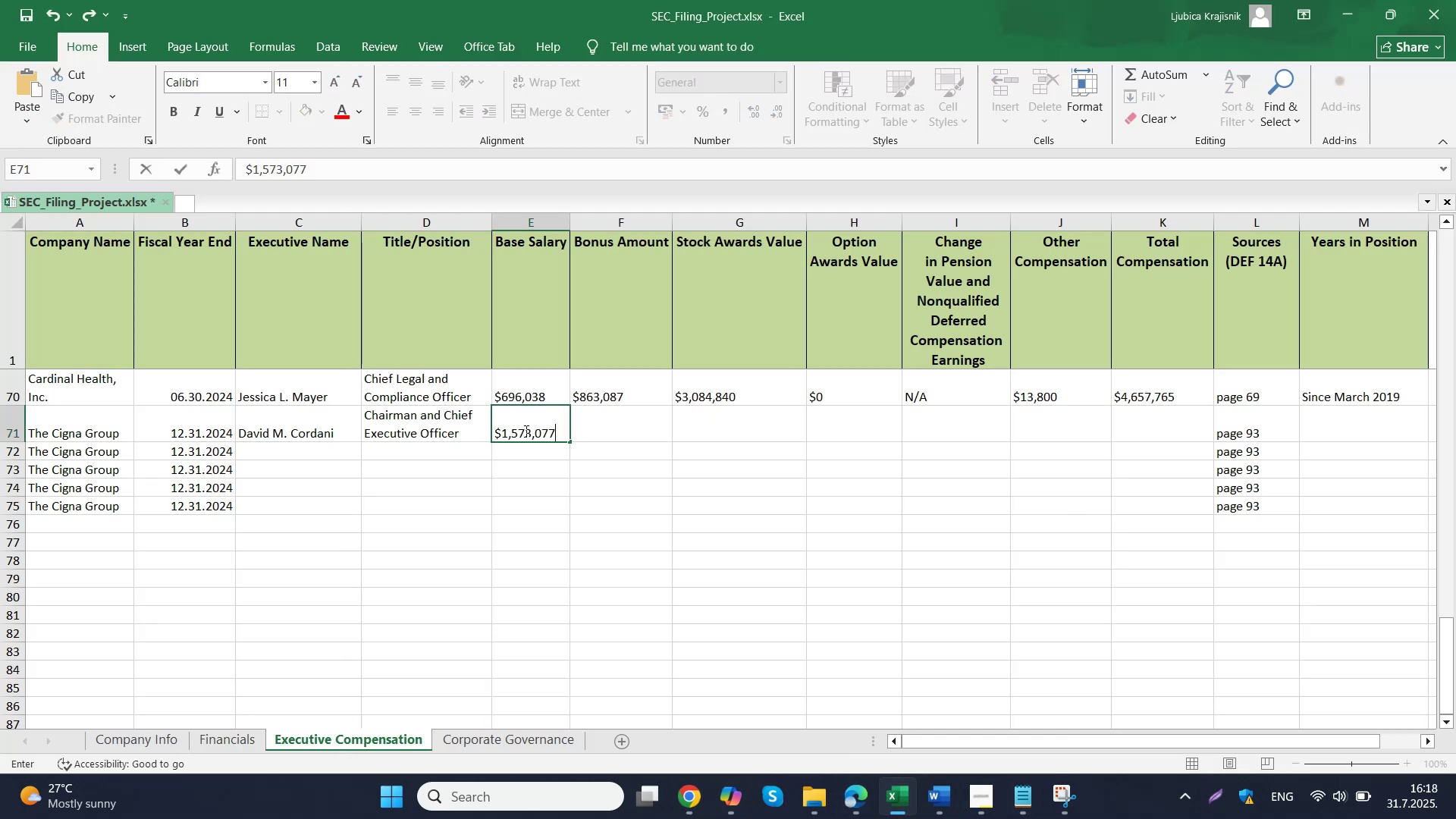 
left_click([621, 433])
 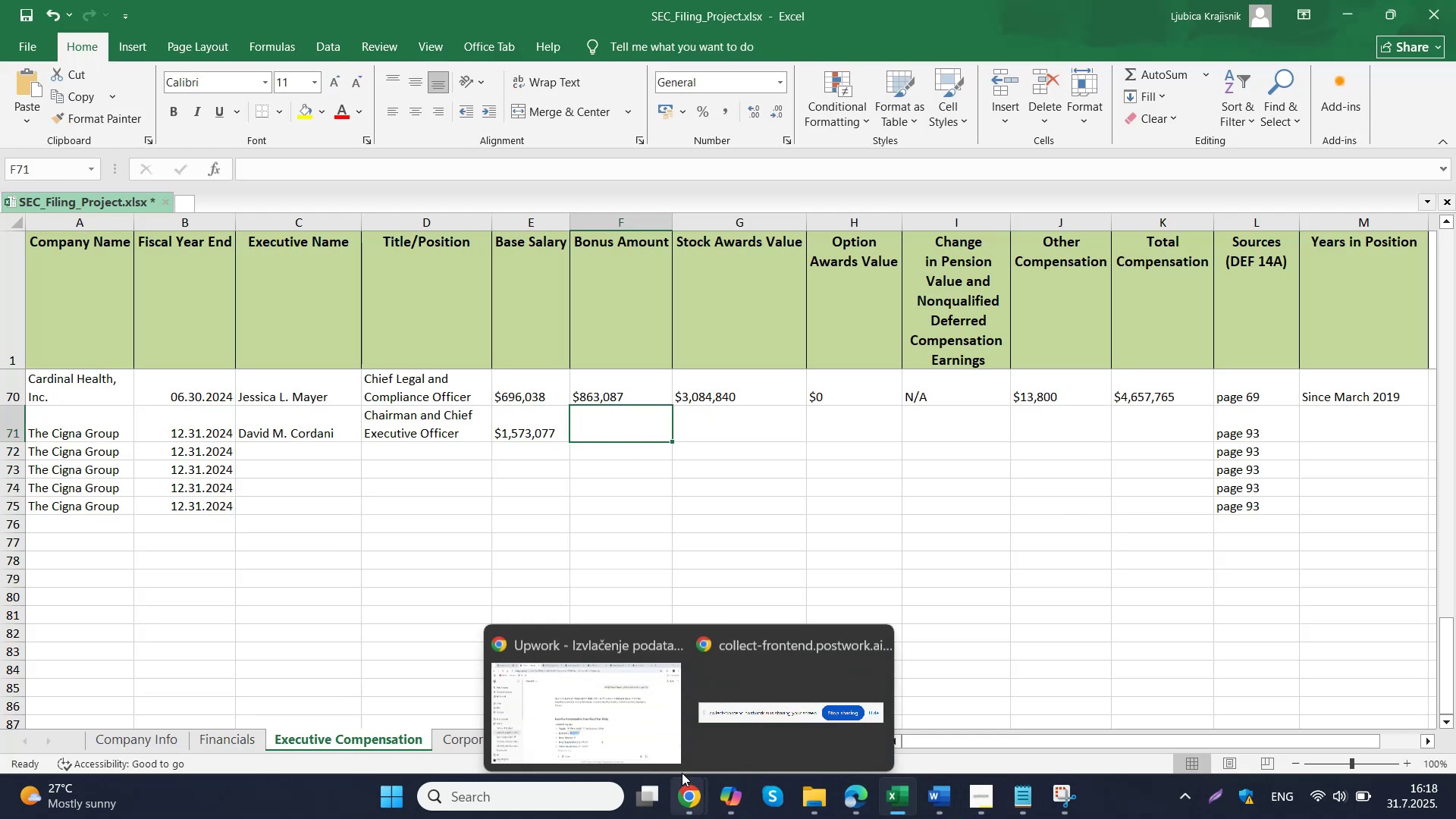 
scroll: coordinate [839, 497], scroll_direction: none, amount: 0.0
 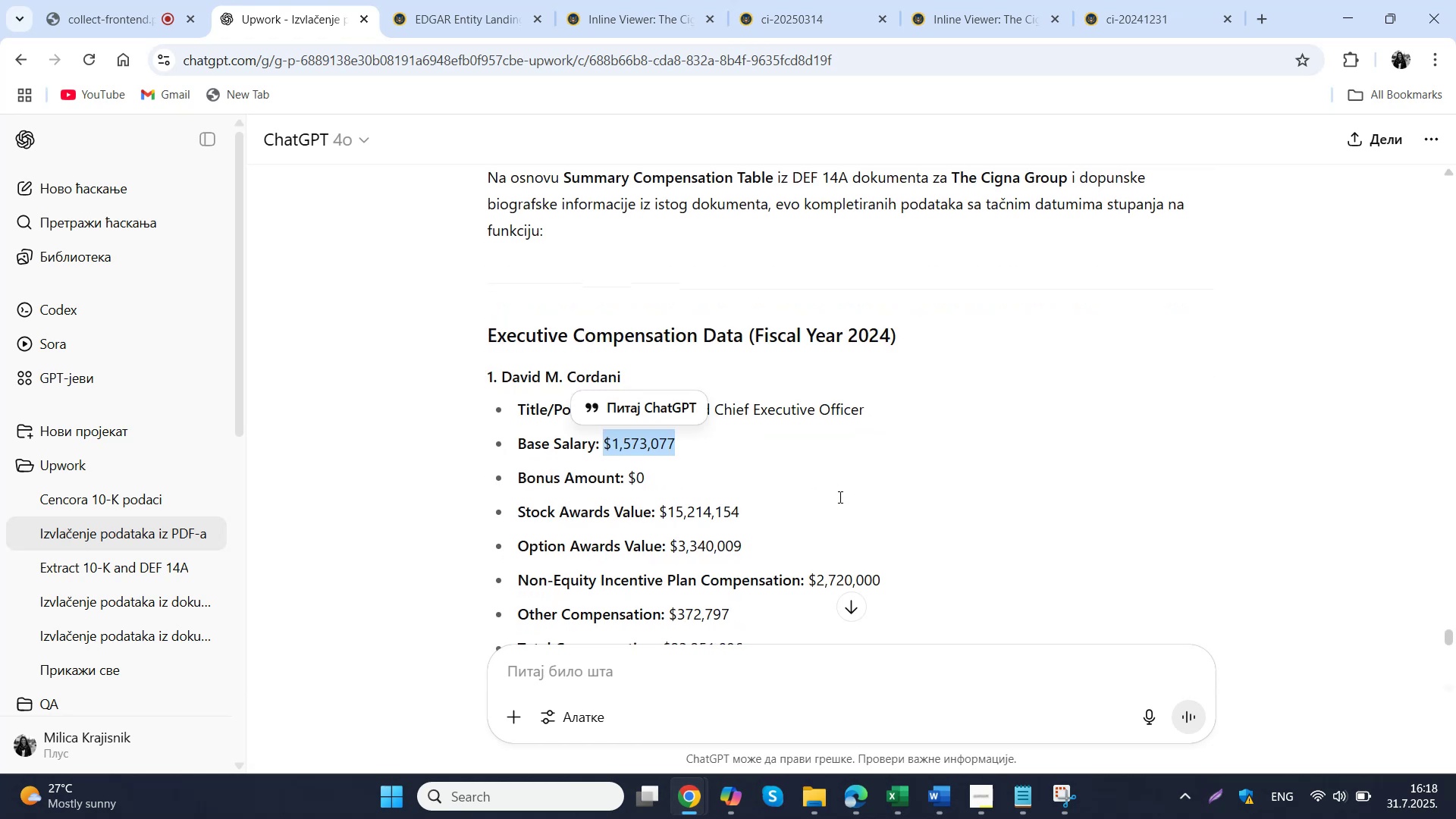 
scroll: coordinate [900, 491], scroll_direction: down, amount: 2.0
 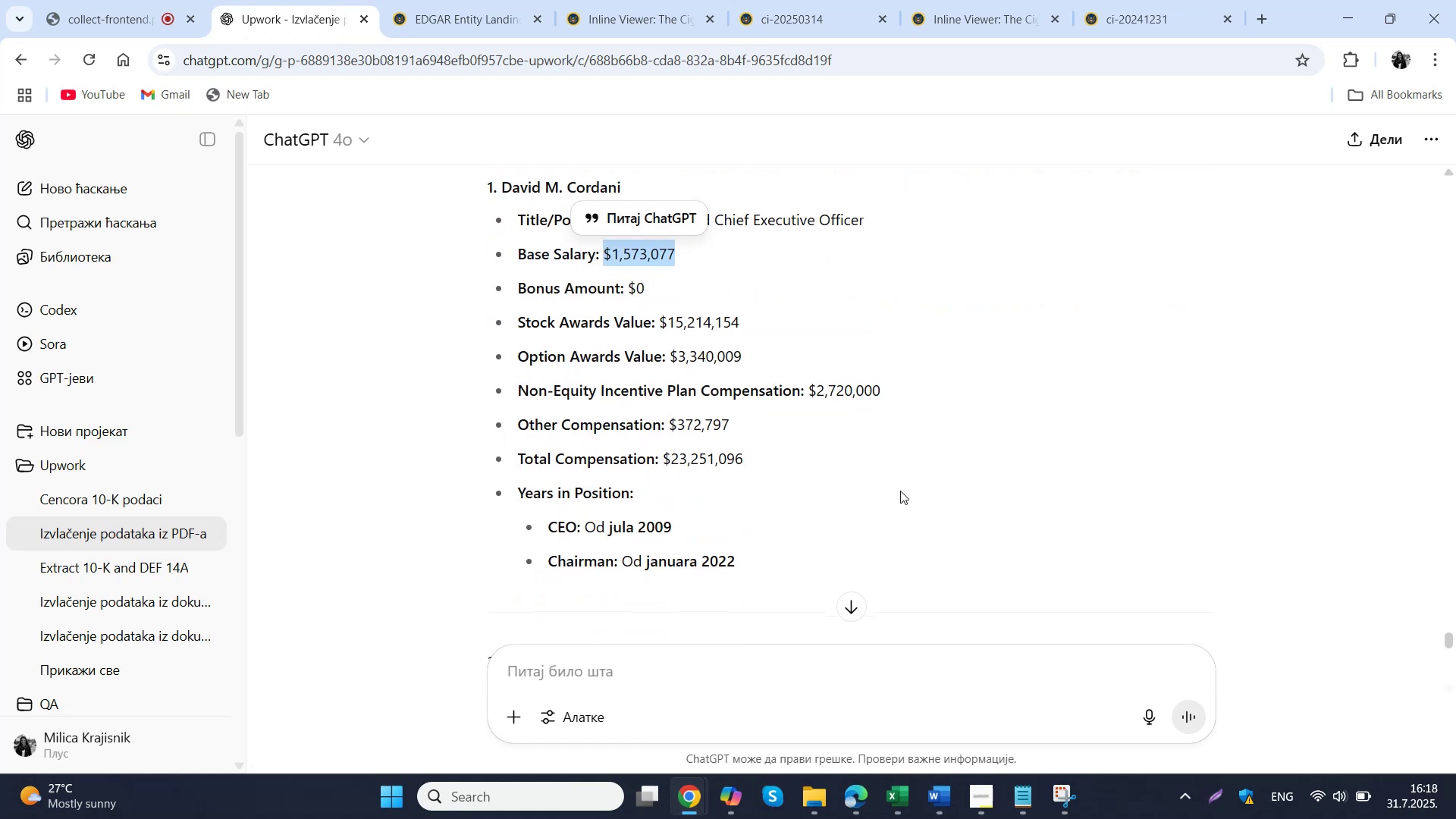 
scroll: coordinate [900, 491], scroll_direction: none, amount: 0.0
 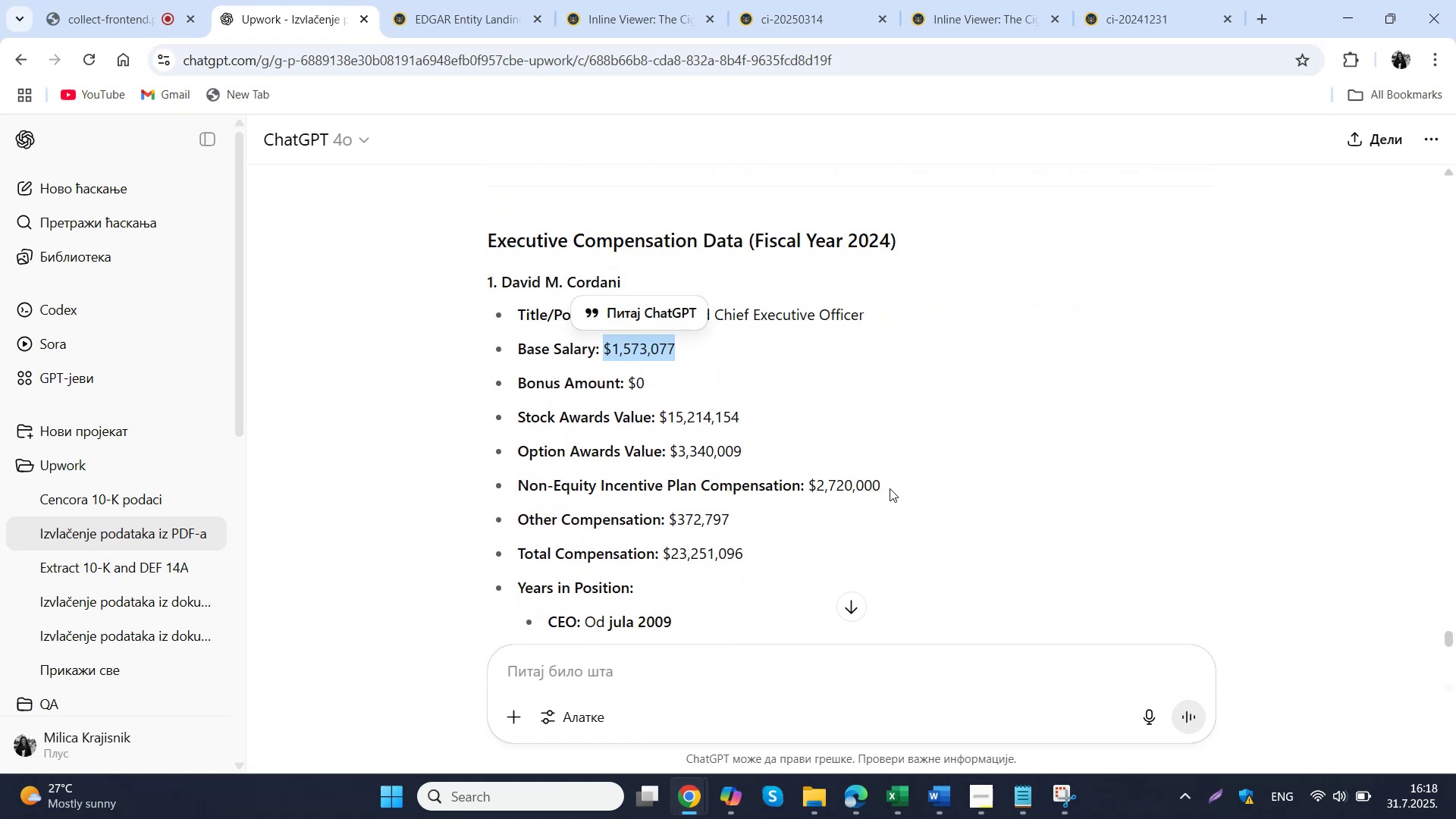 
left_click_drag(start_coordinate=[889, 485], to_coordinate=[809, 475])
 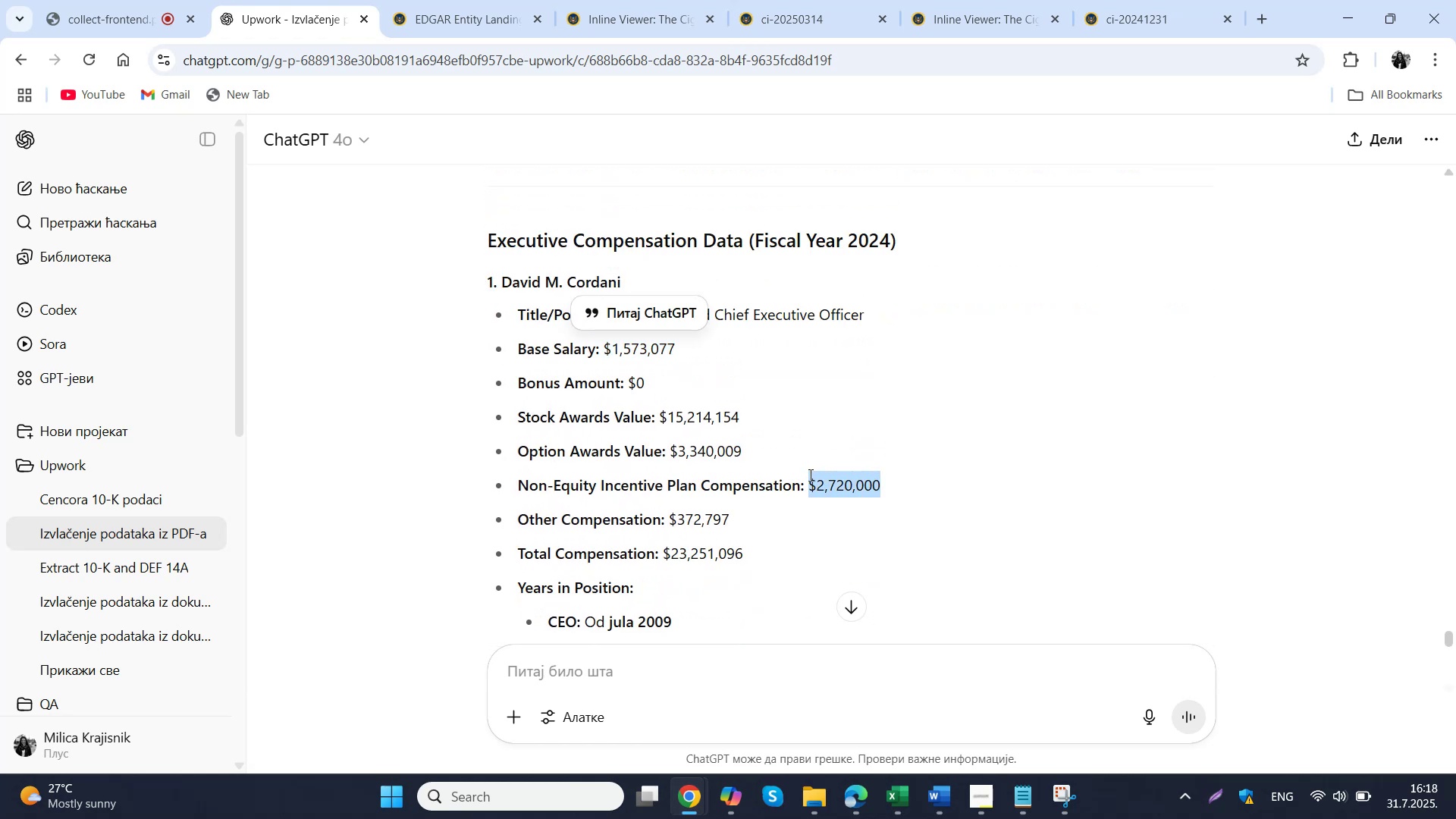 
key(Control+C)
 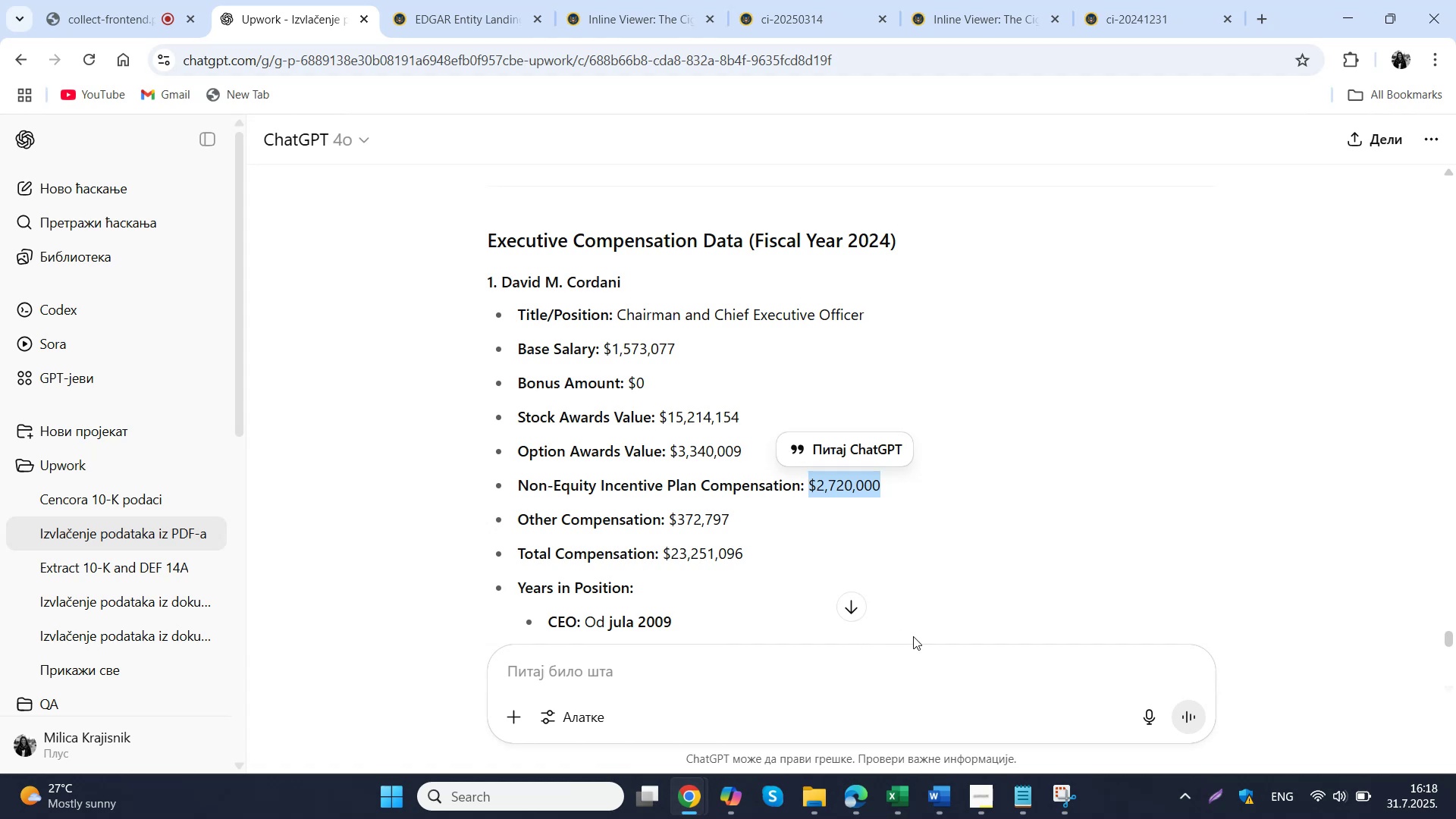 
mouse_move([905, 756])
 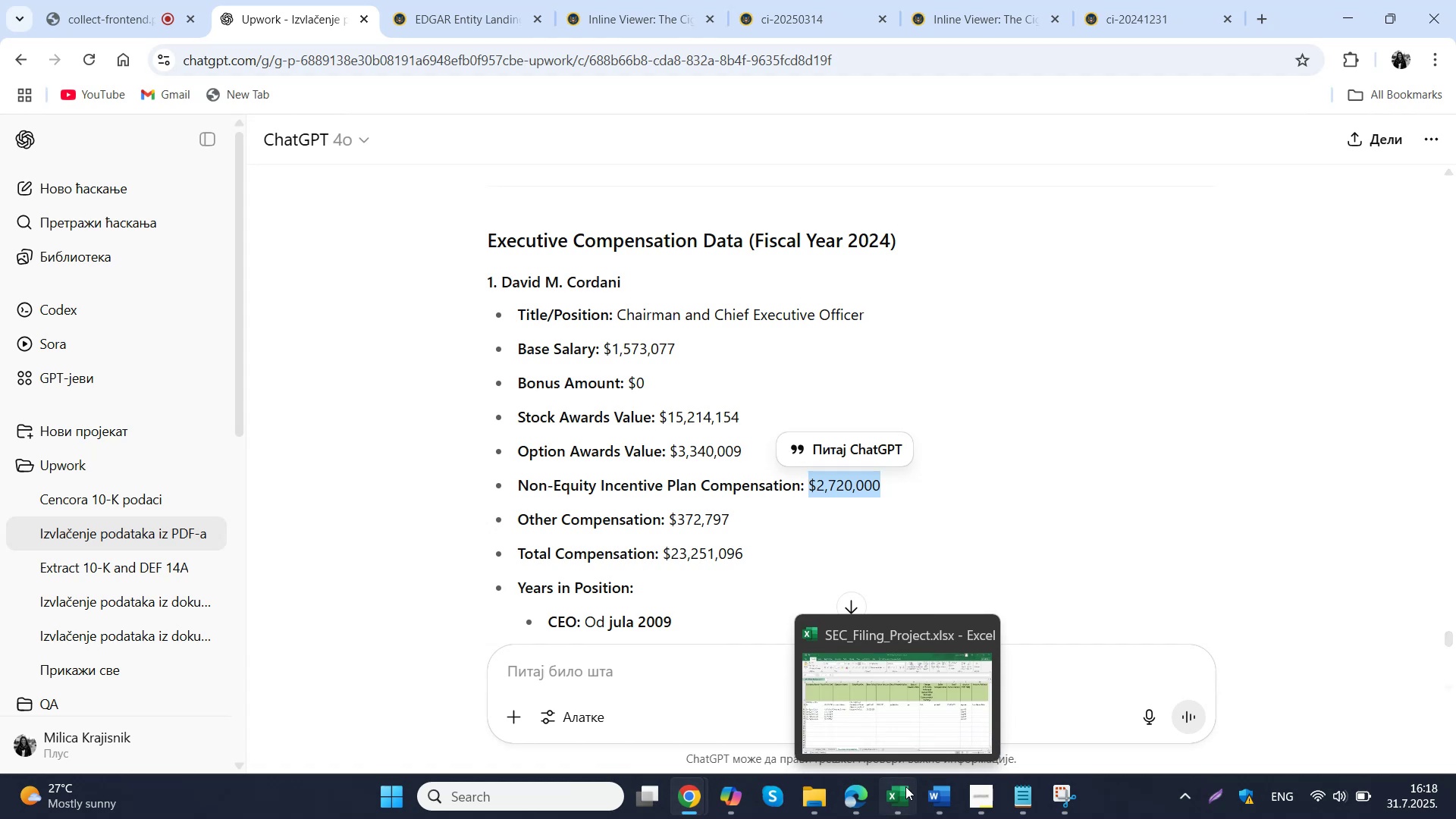 
left_click([897, 669])
 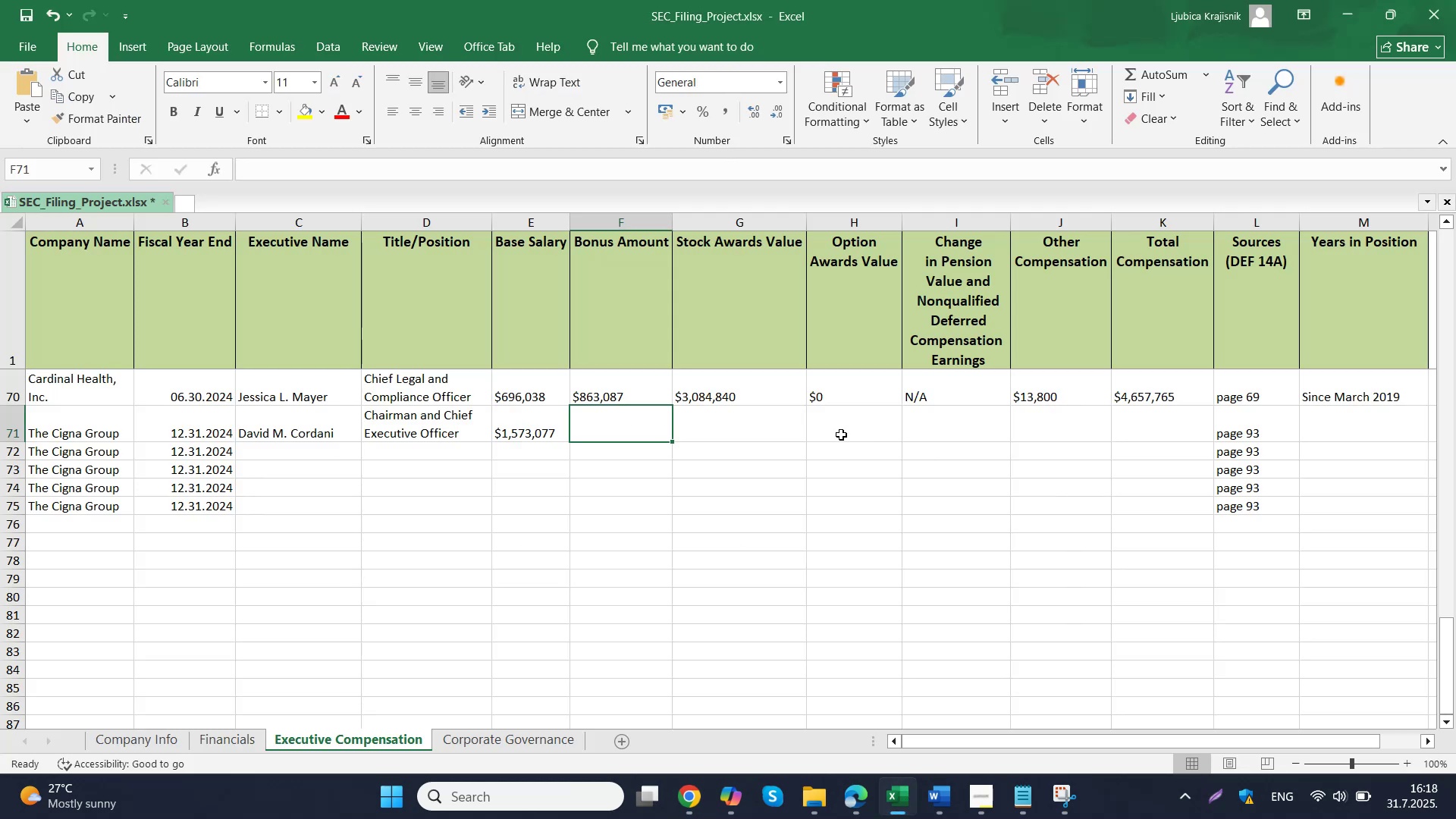 
left_click([639, 430])
 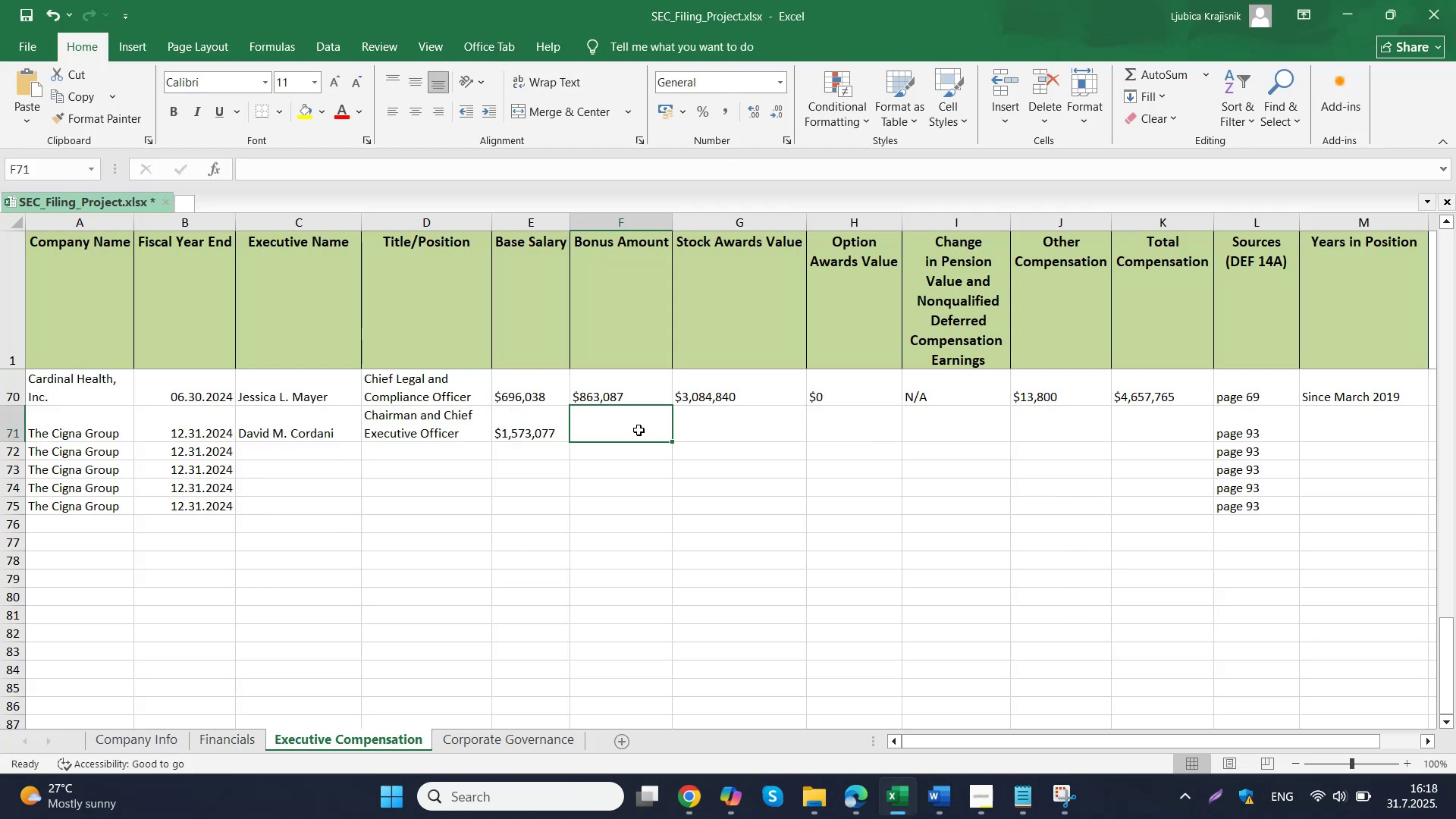 
key(Control+ControlLeft)
 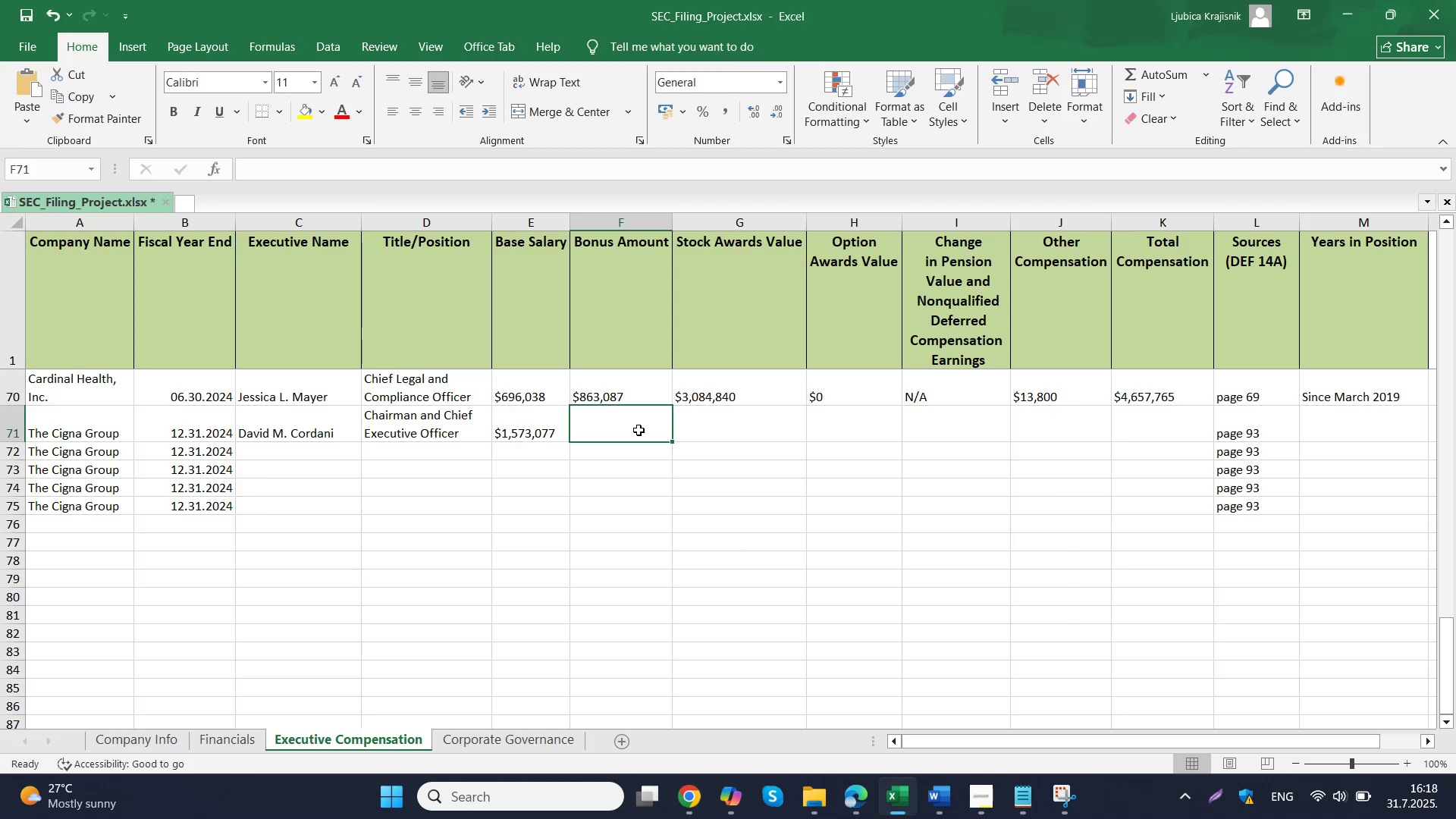 
double_click([639, 430])
 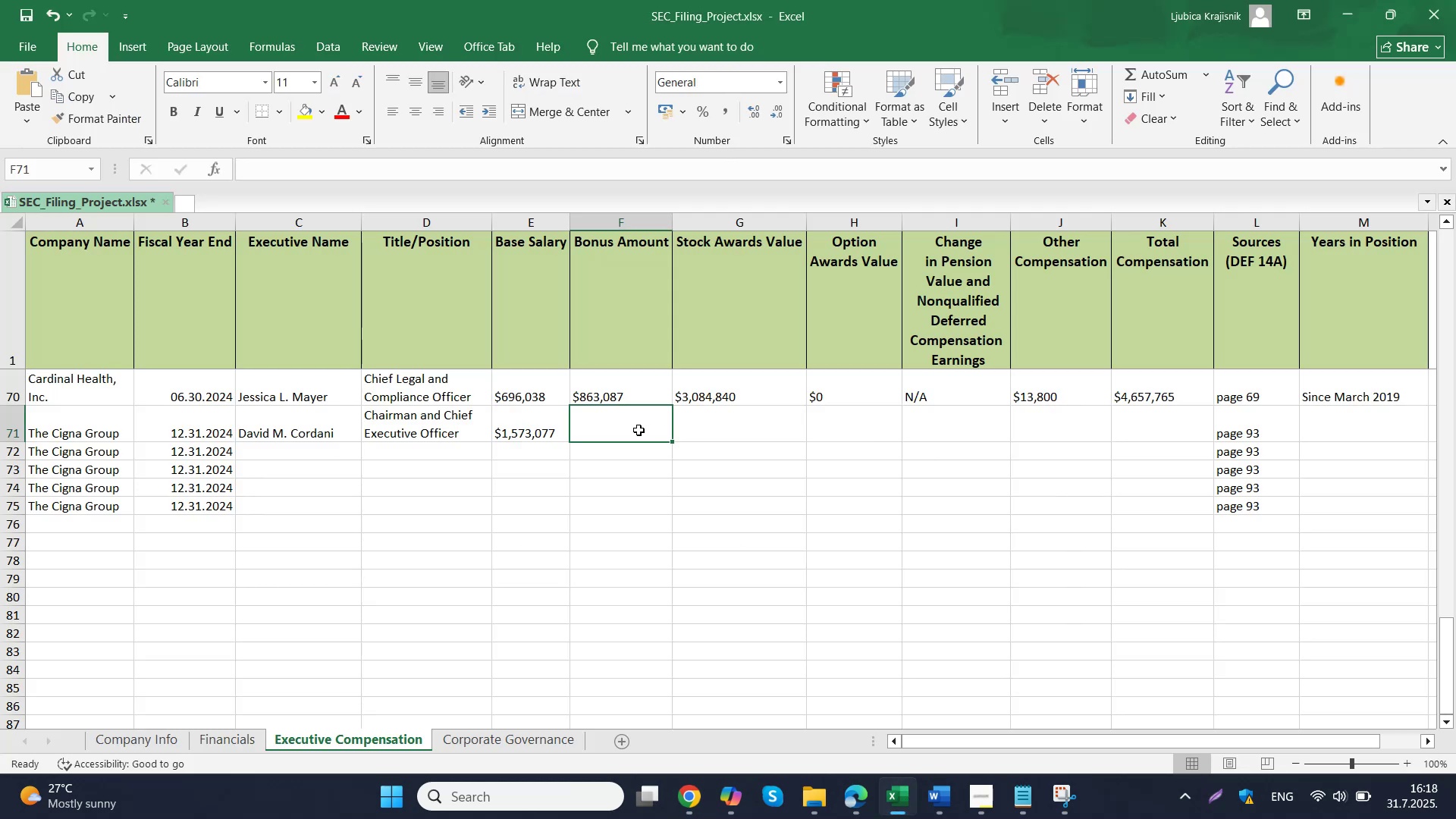 
key(Control+V)
 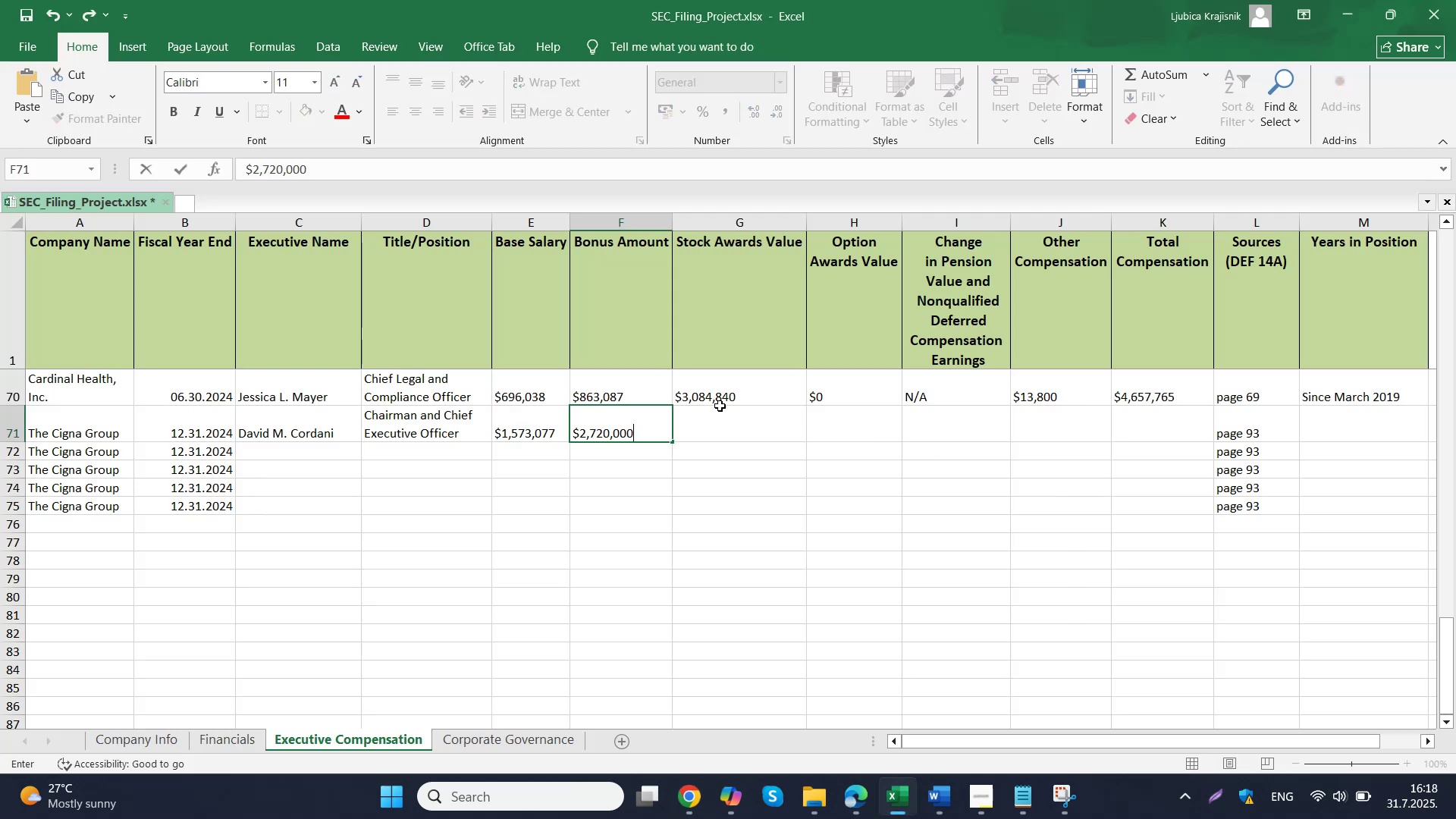 
left_click([1003, 340])
 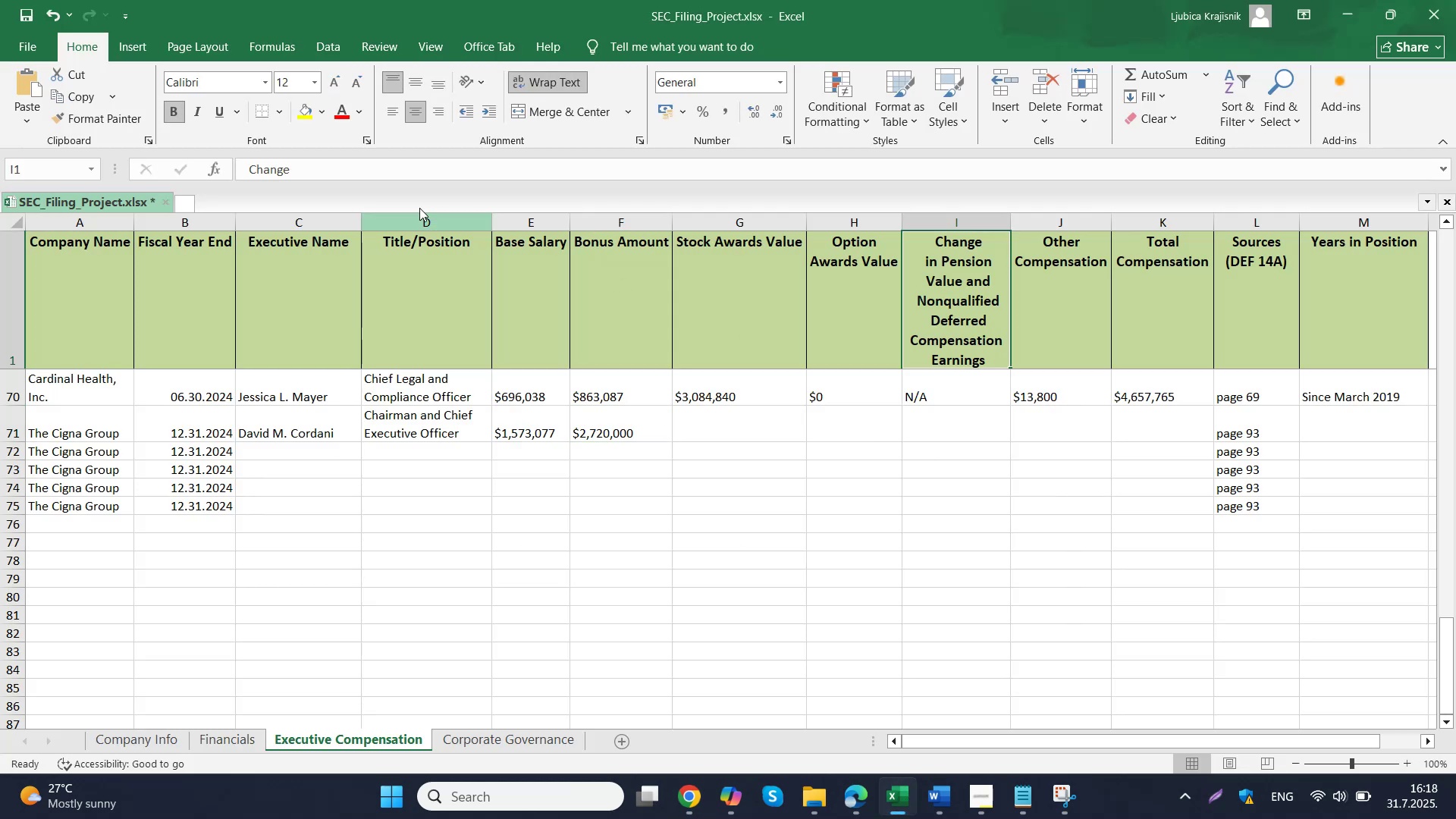 
left_click([978, 320])
 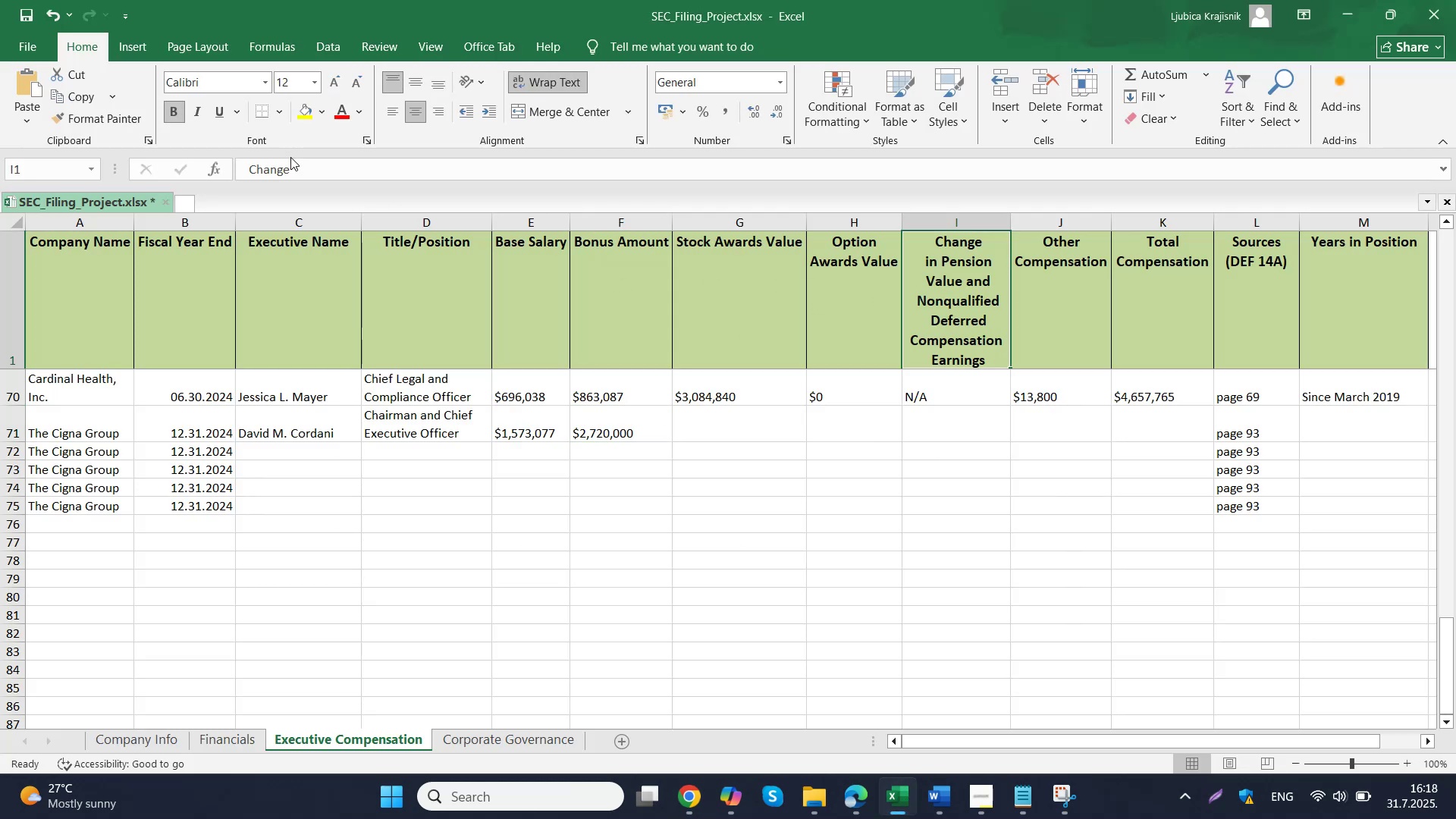 
left_click([297, 175])
 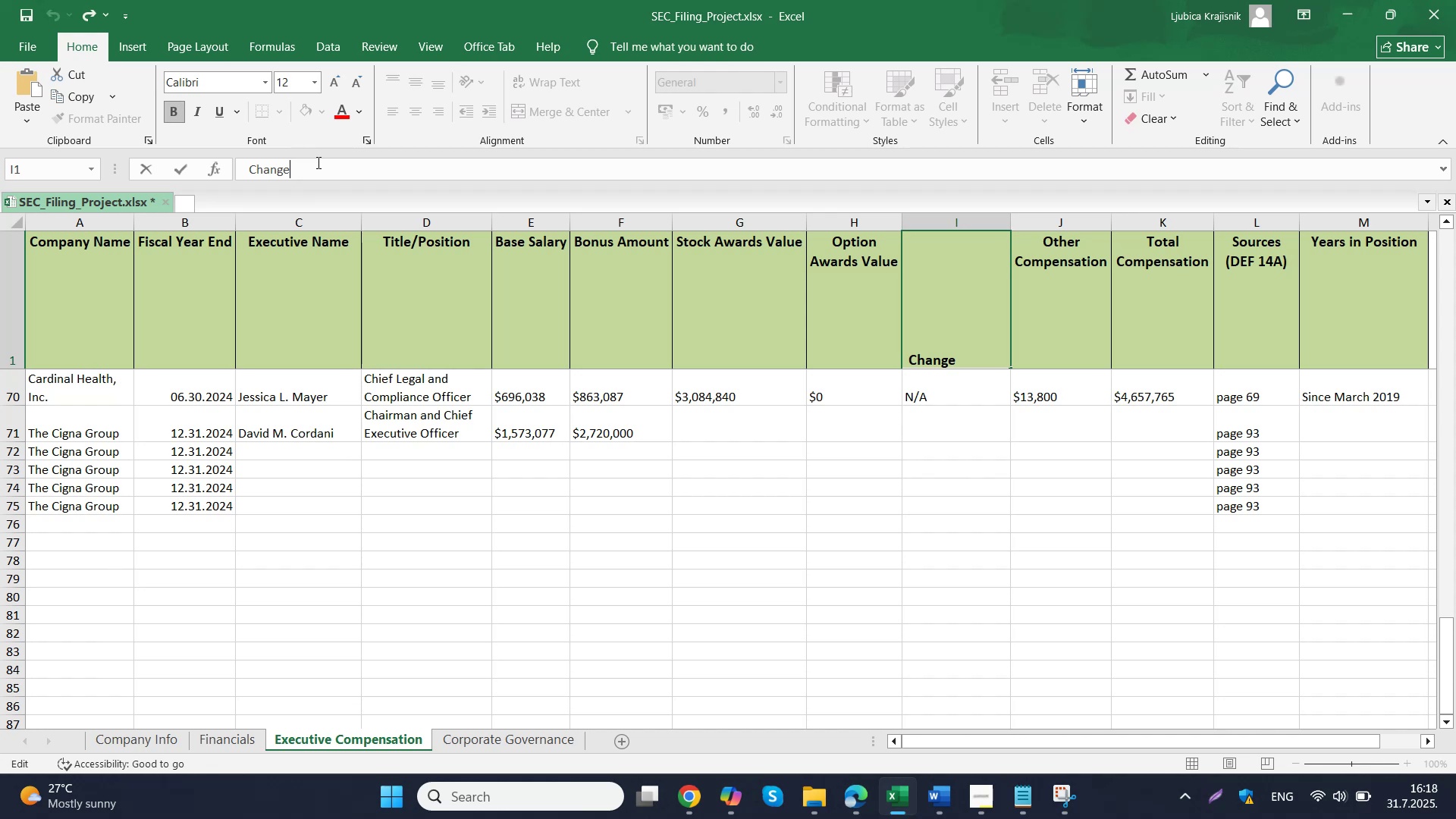 
key(Space)
 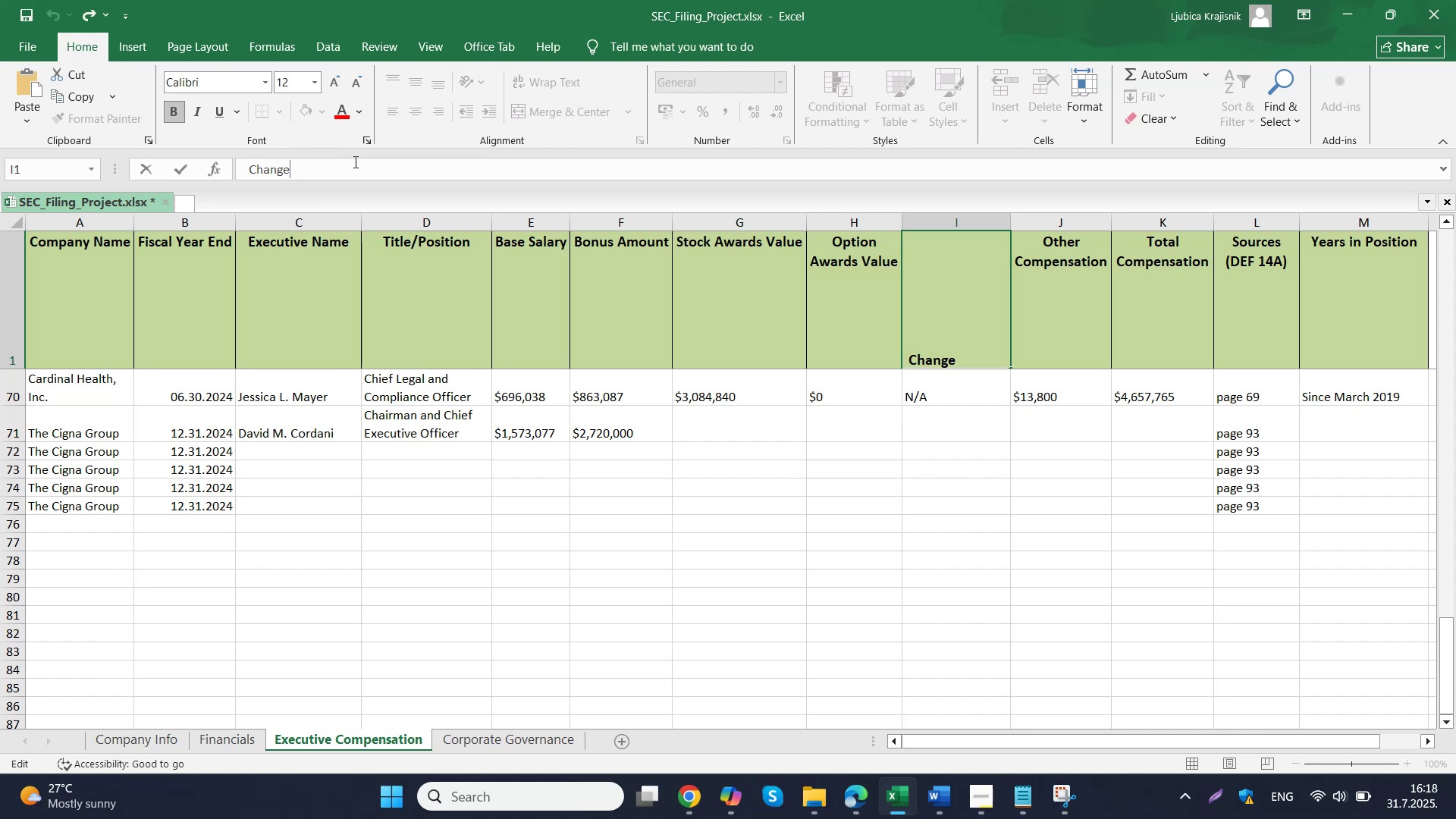 
key(Delete)
 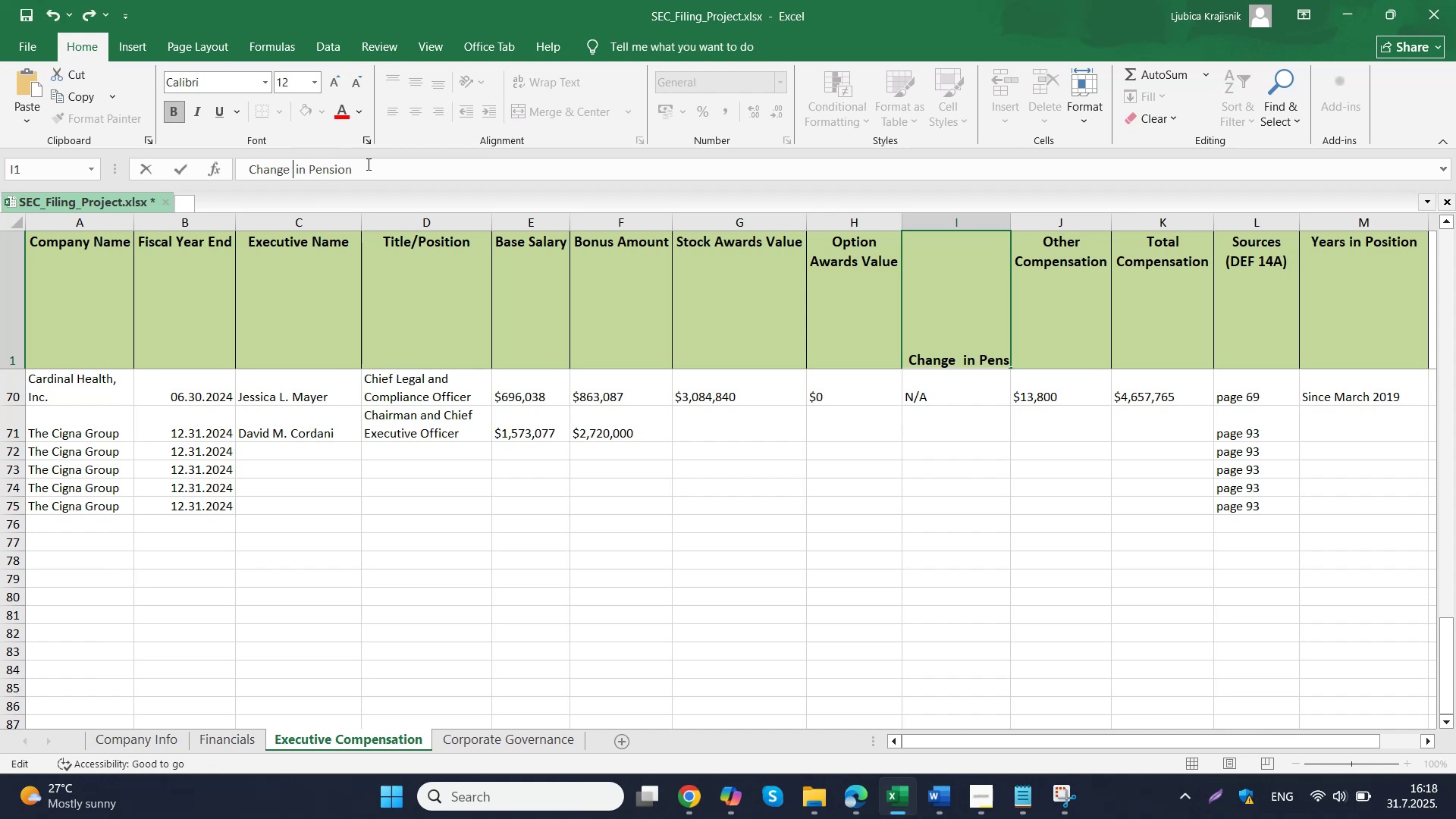 
key(Delete)
 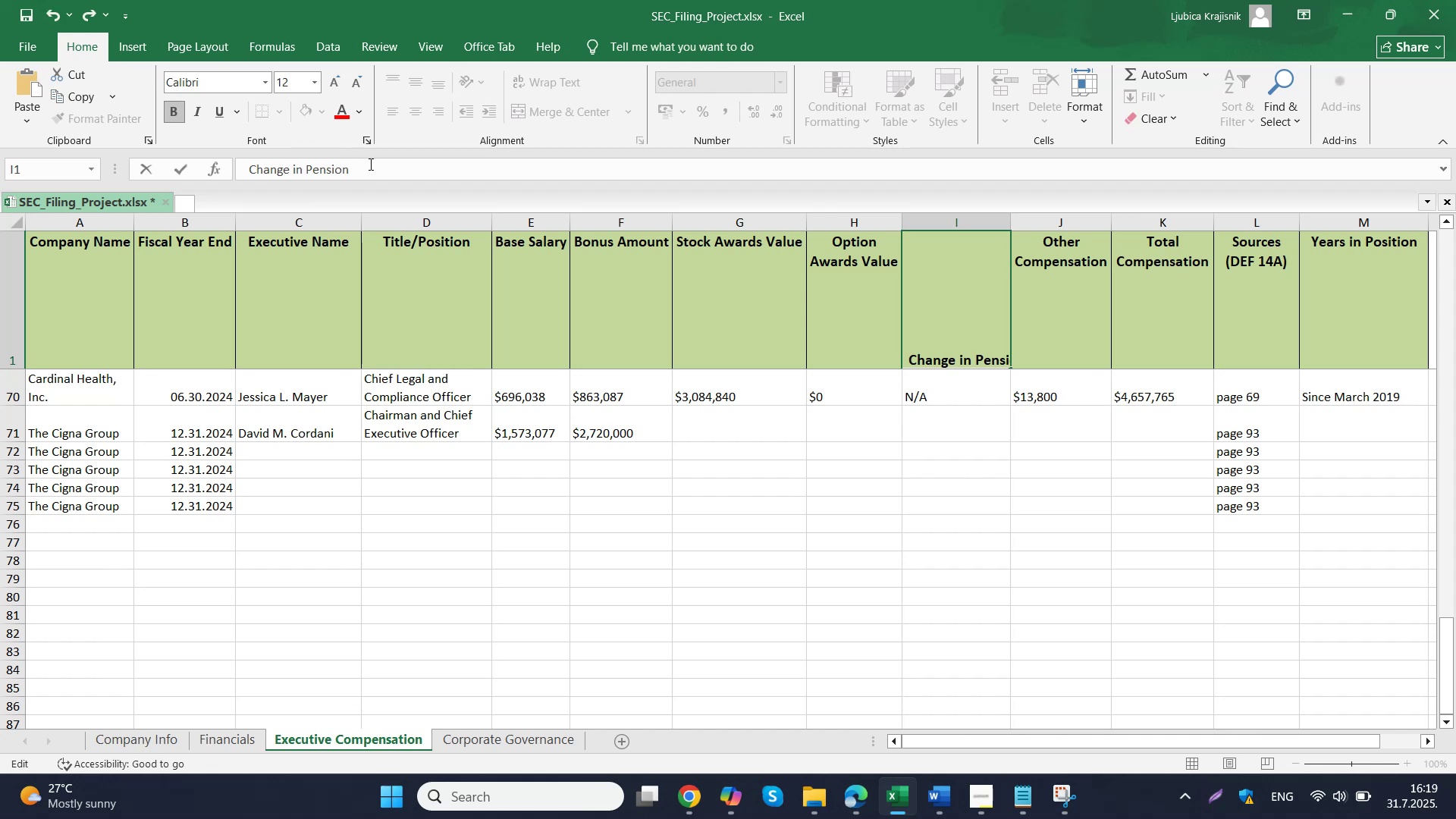 
hold_key(key=ArrowRight, duration=0.37)
 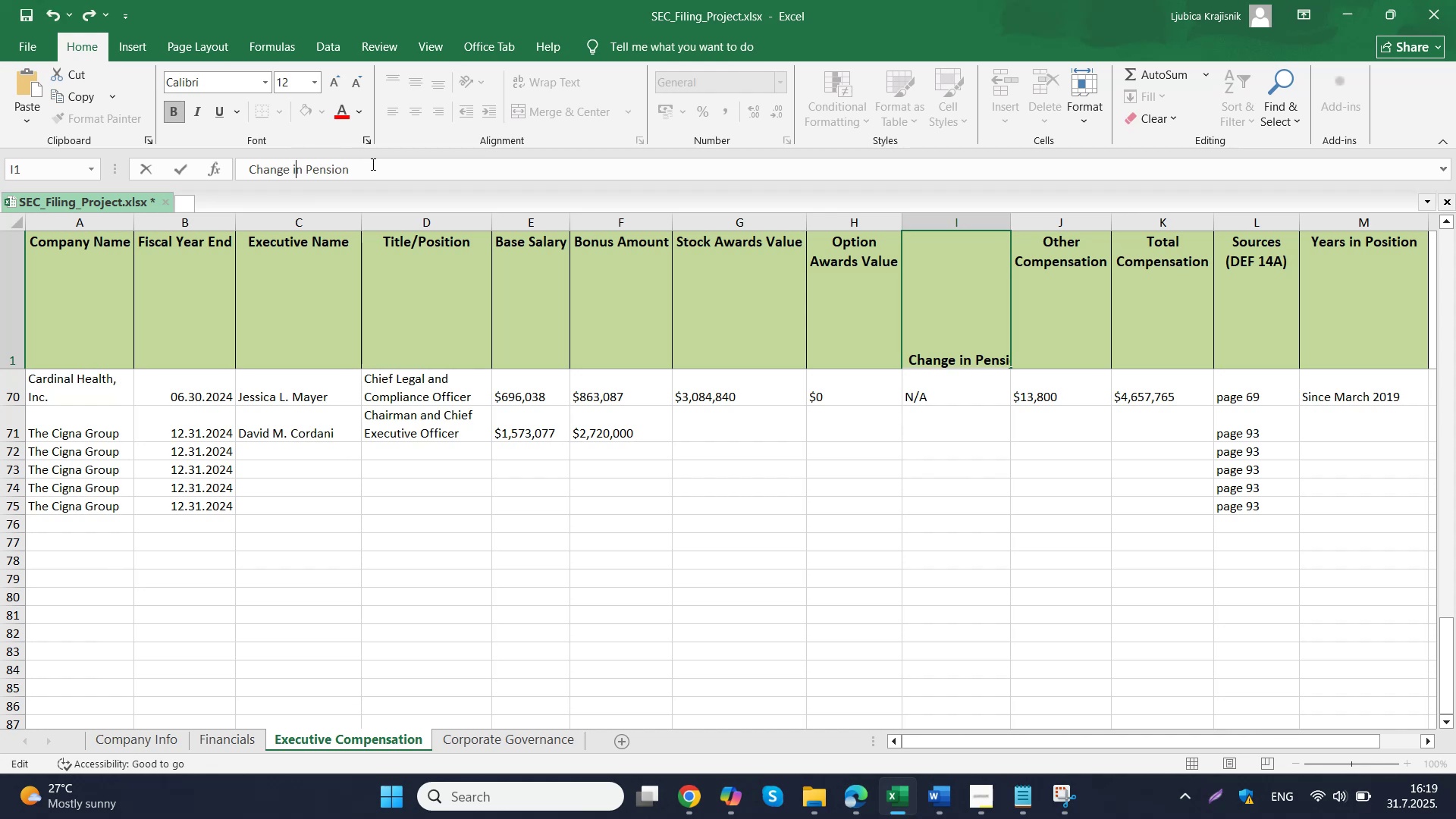 
key(ArrowRight)
 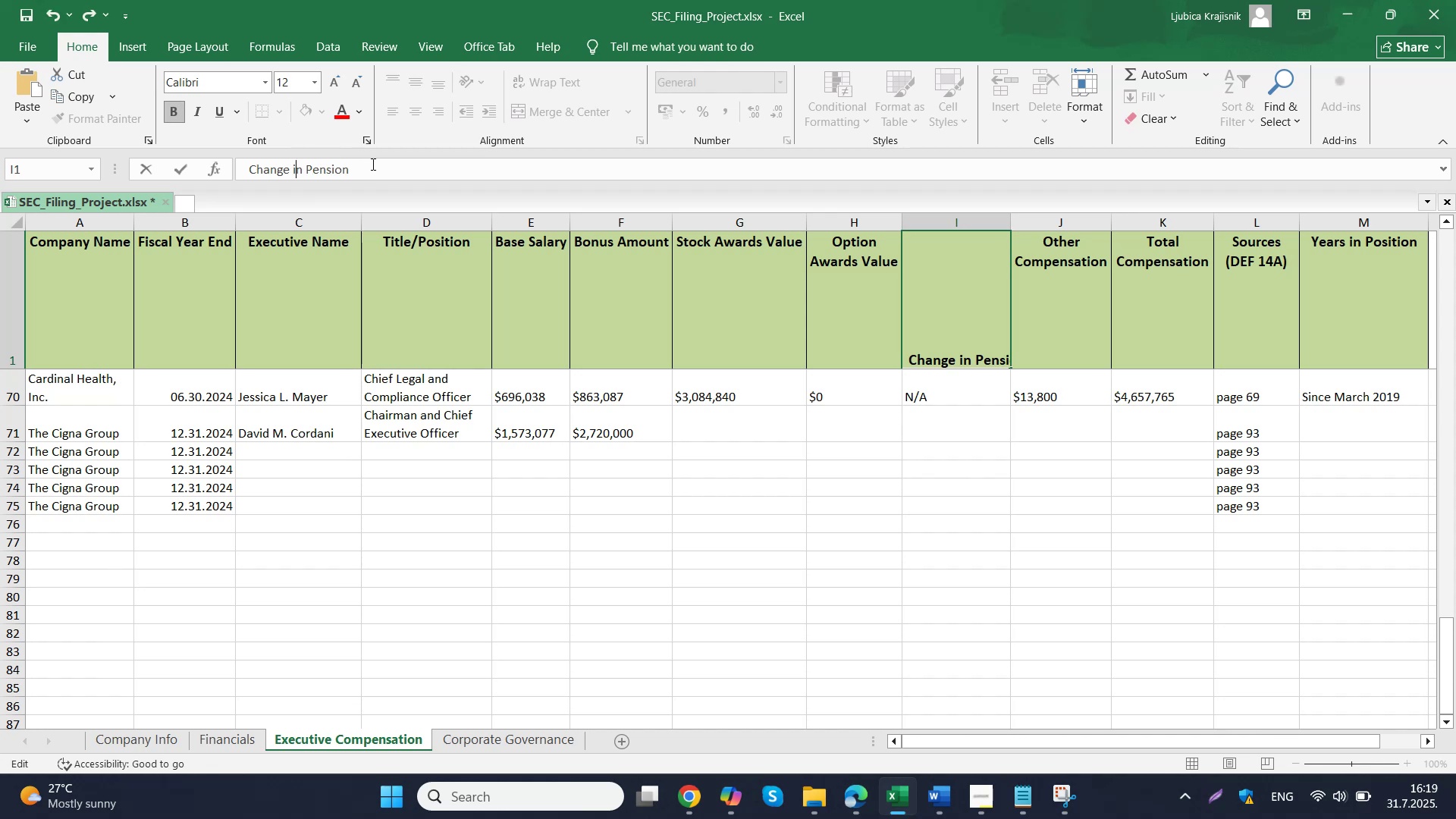 
key(ArrowRight)
 